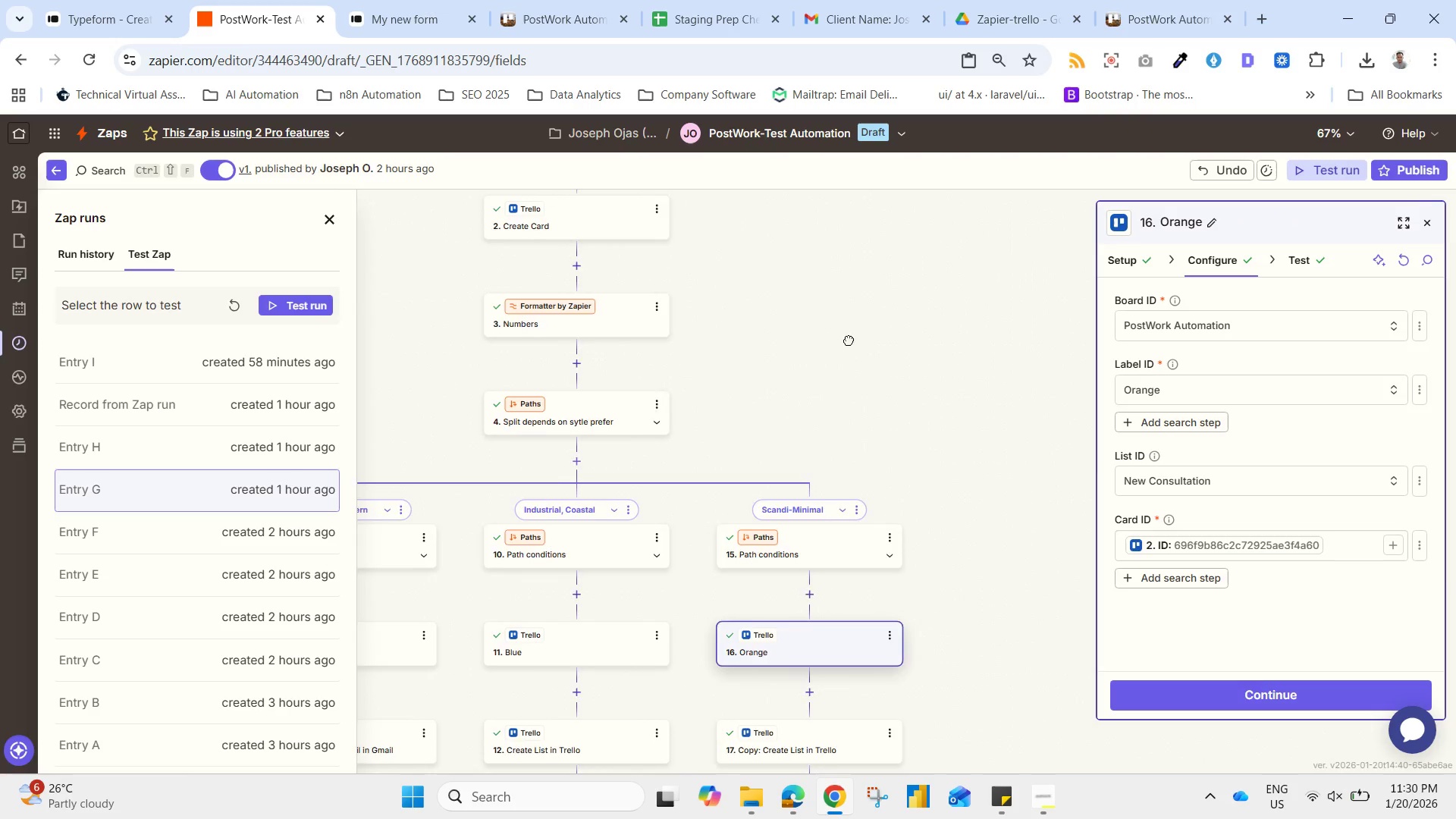 
left_click_drag(start_coordinate=[842, 334], to_coordinate=[941, 491])
 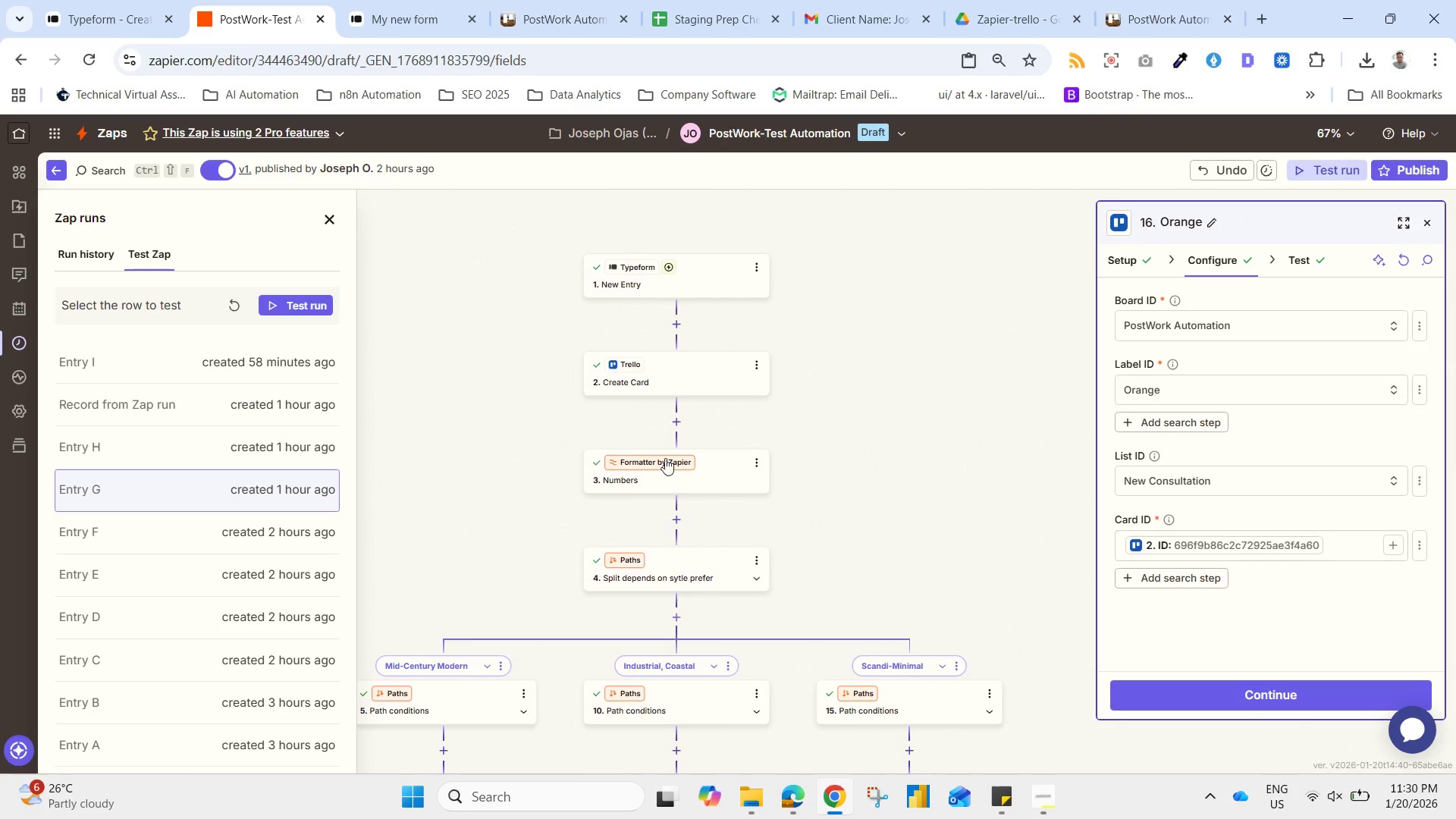 
left_click([661, 462])
 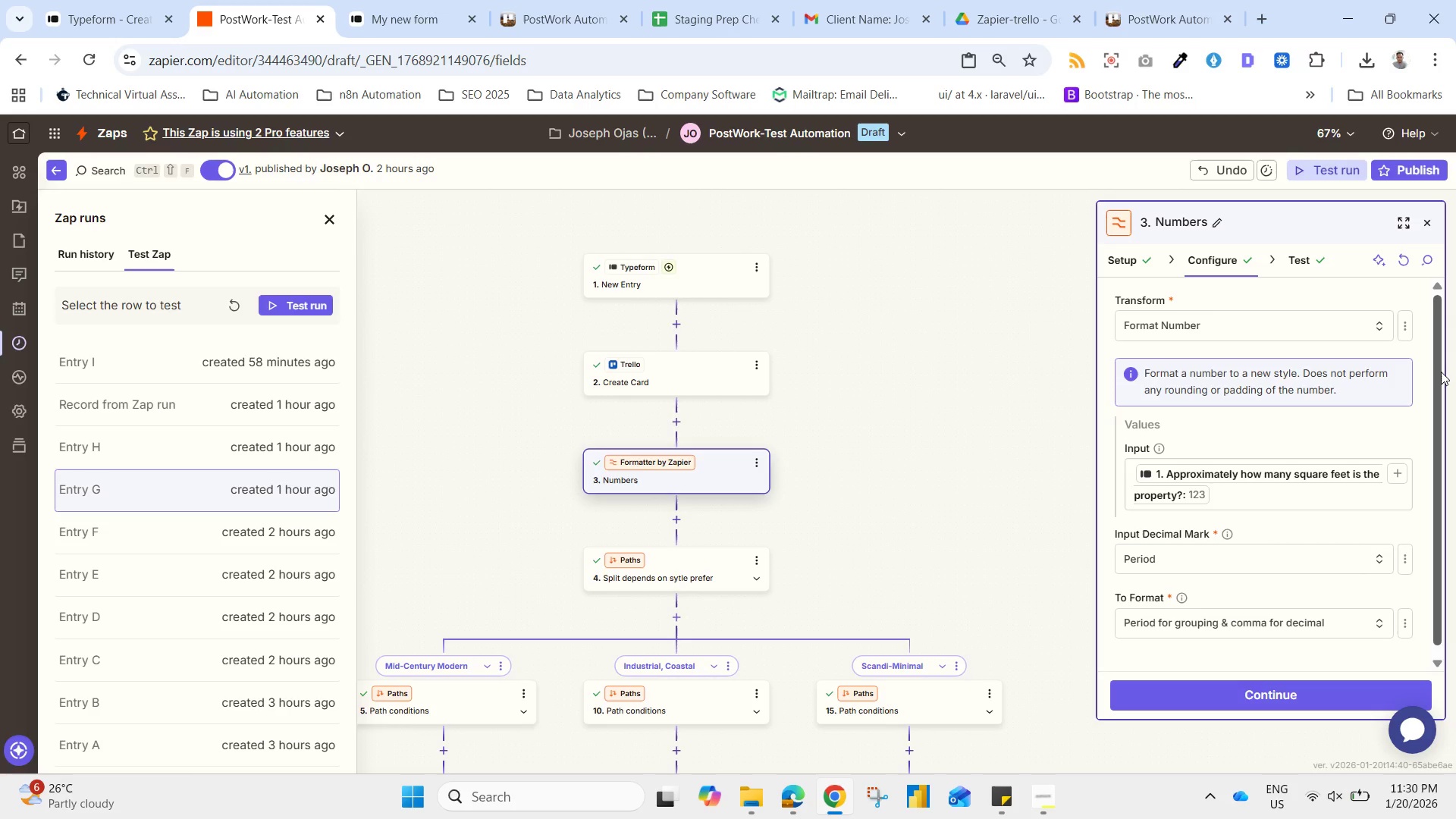 
wait(7.67)
 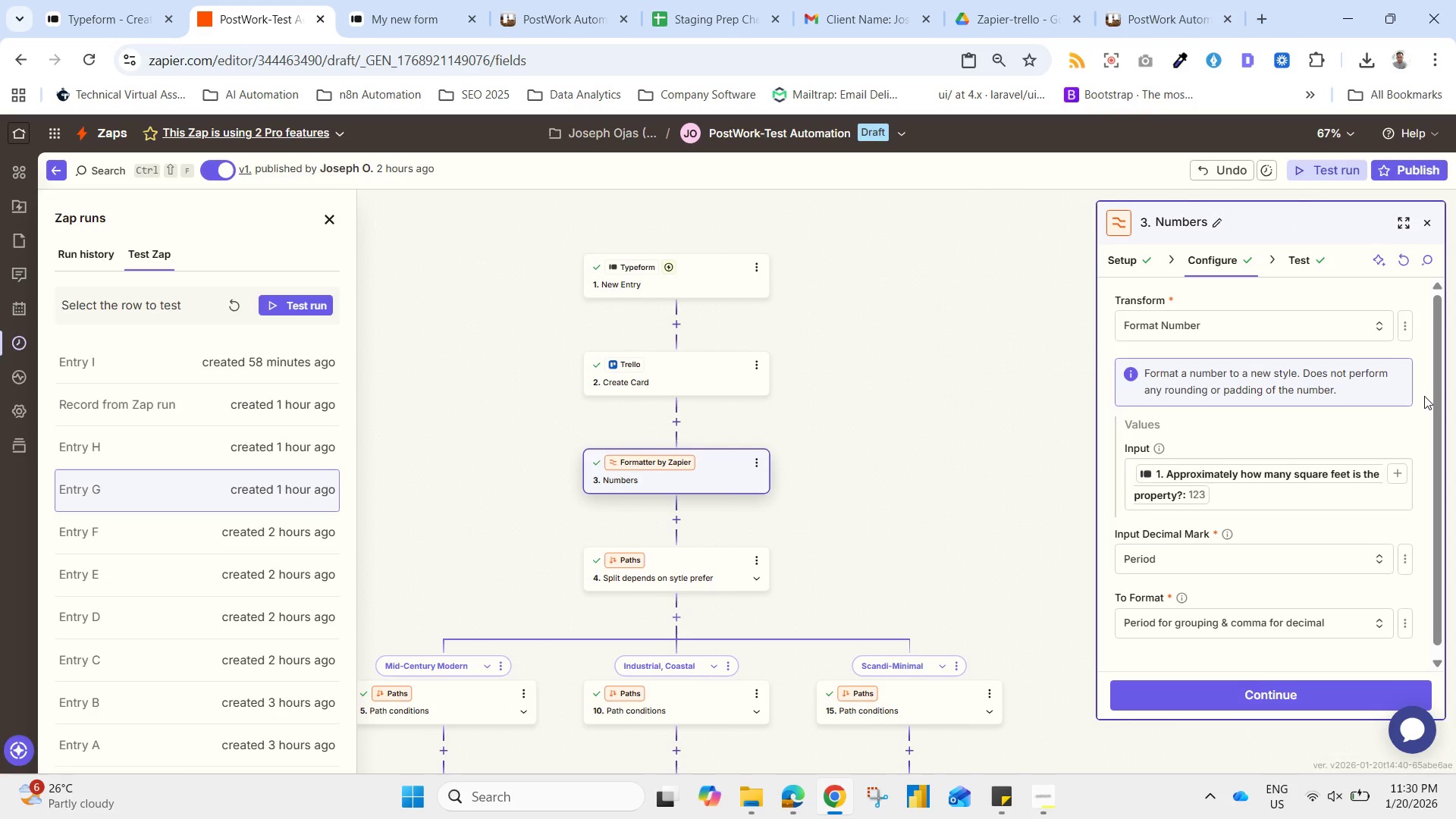 
left_click_drag(start_coordinate=[1439, 403], to_coordinate=[1451, 510])
 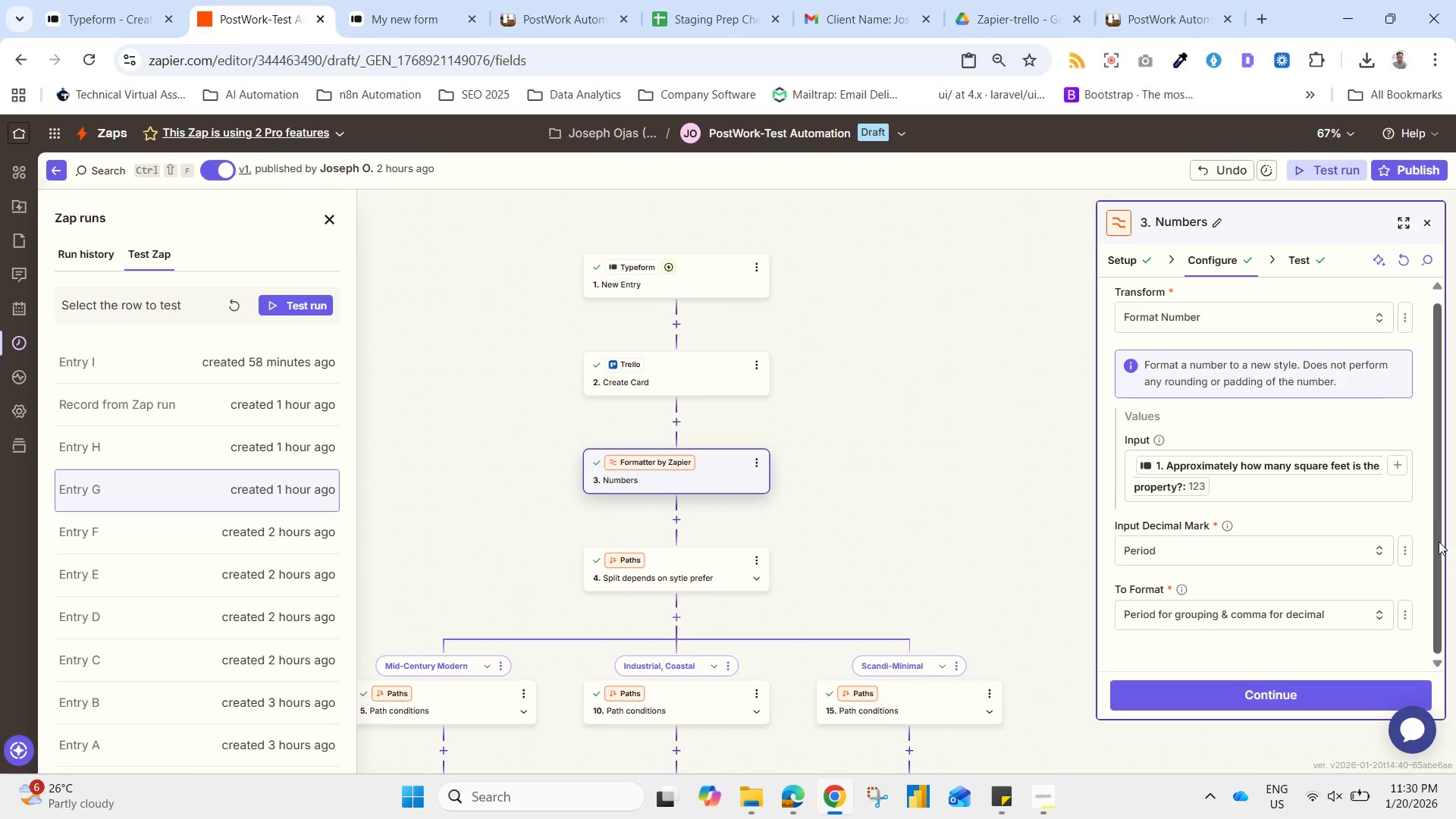 
left_click_drag(start_coordinate=[1439, 541], to_coordinate=[1442, 624])
 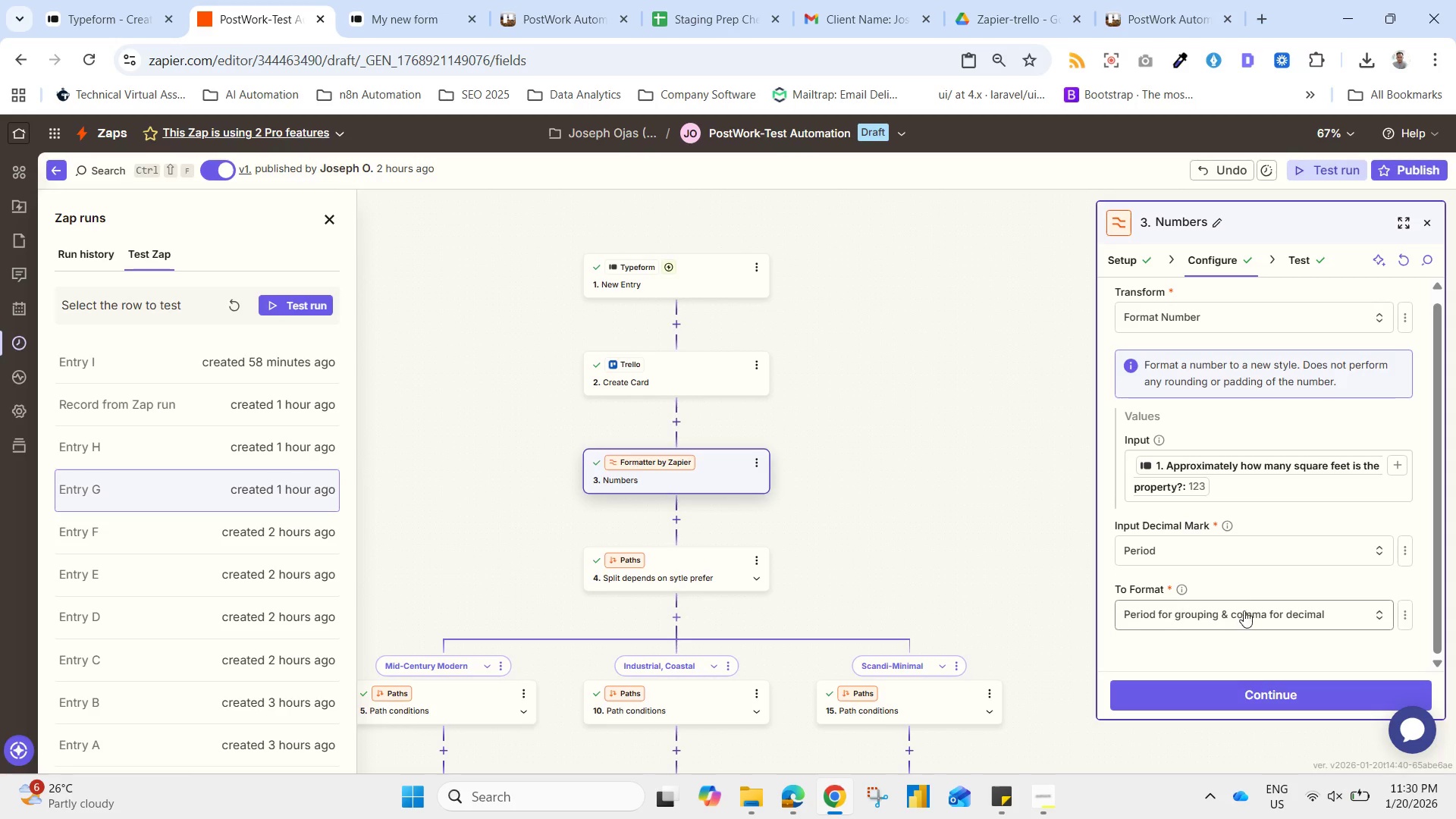 
left_click([1246, 548])
 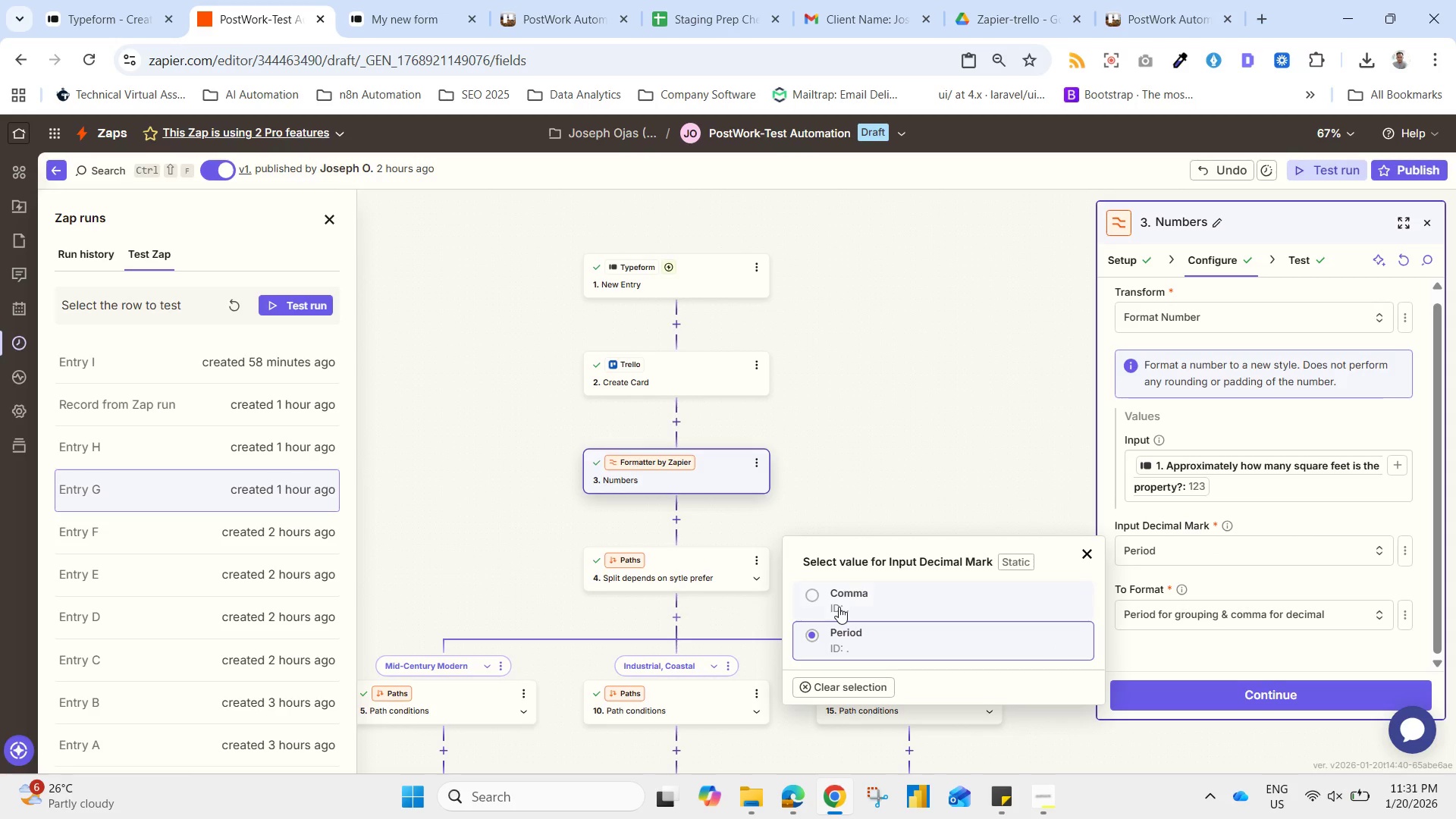 
left_click([882, 599])
 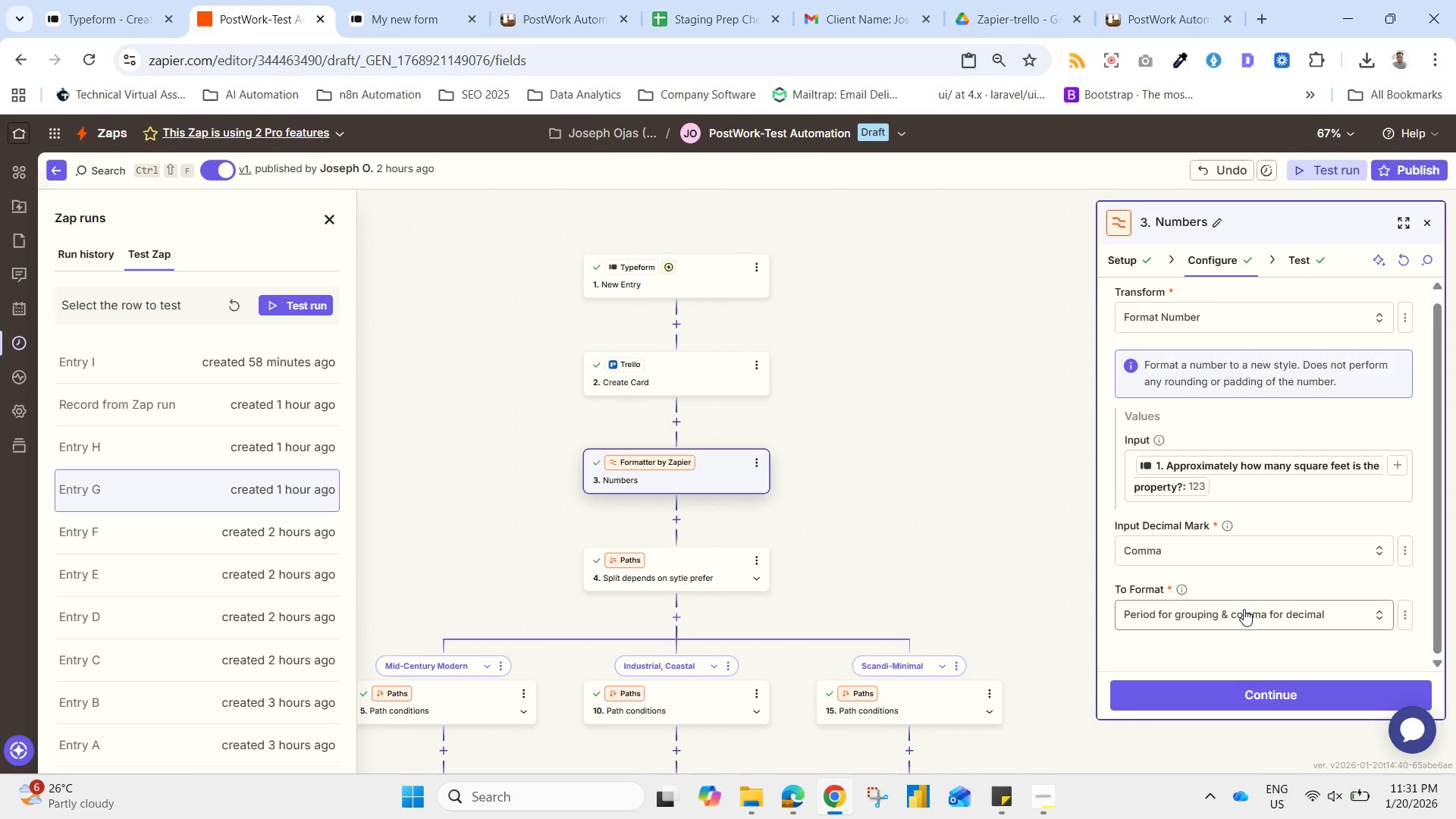 
left_click([1244, 613])
 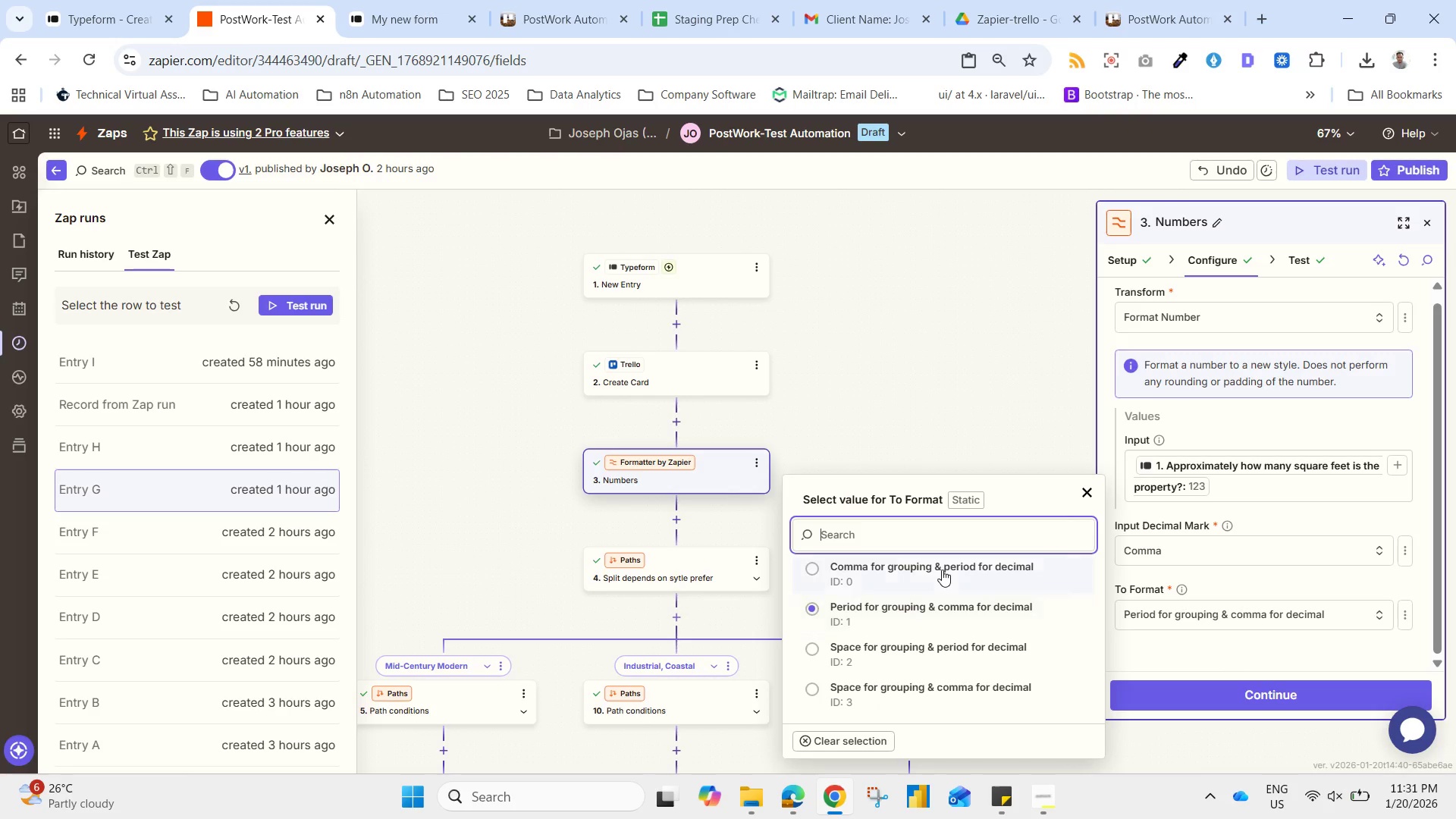 
left_click([942, 570])
 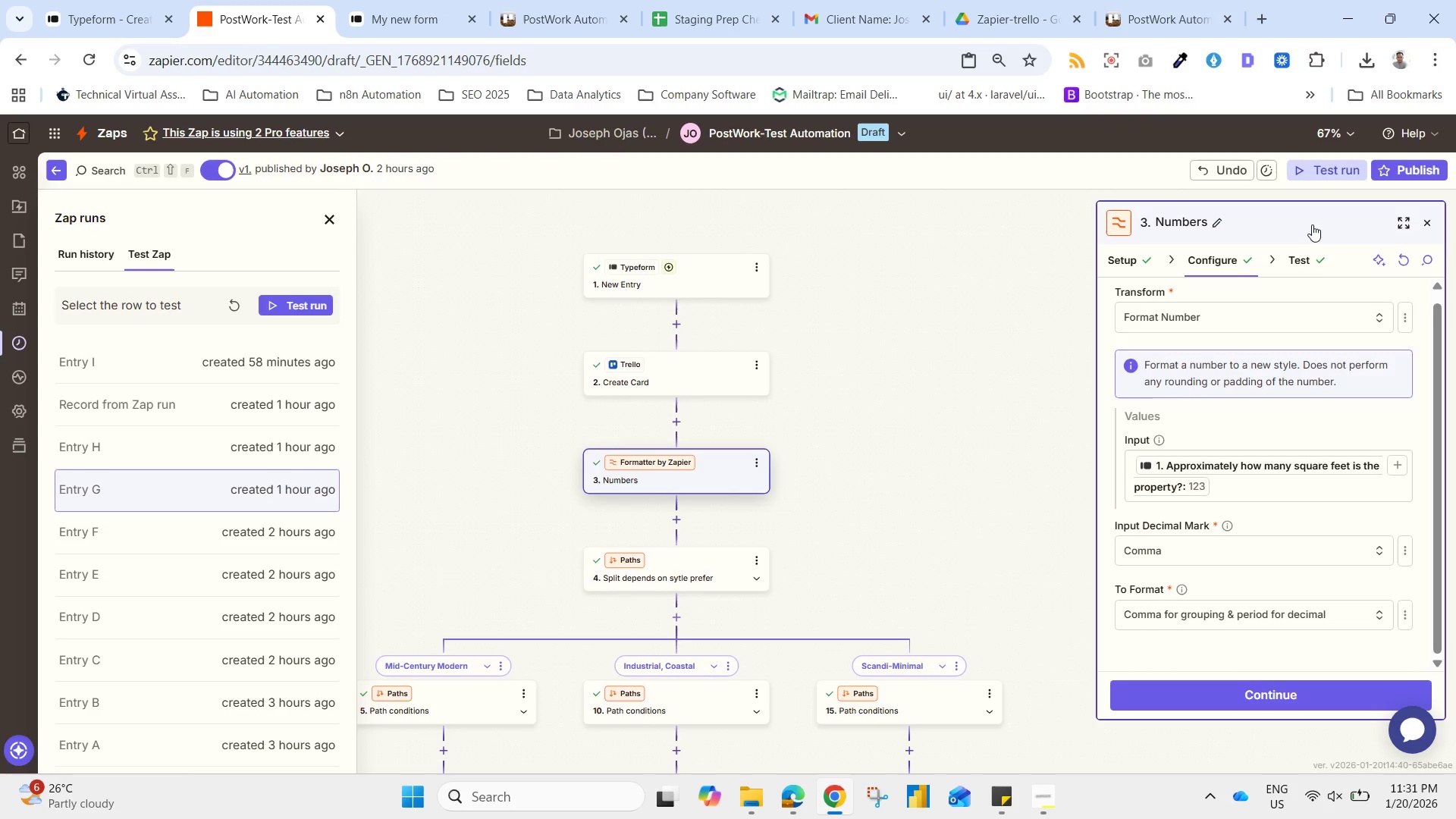 
left_click([1313, 262])
 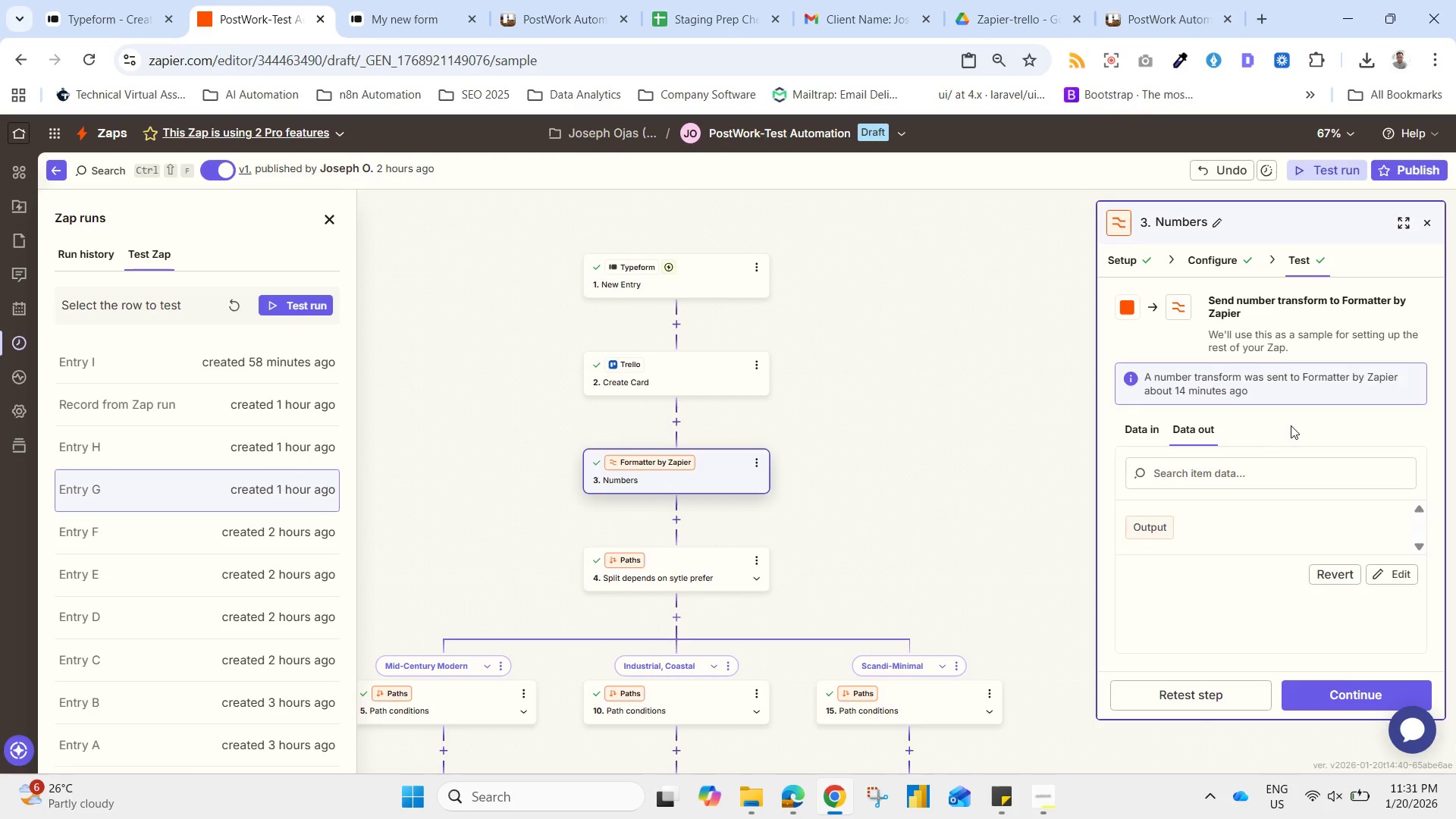 
wait(10.38)
 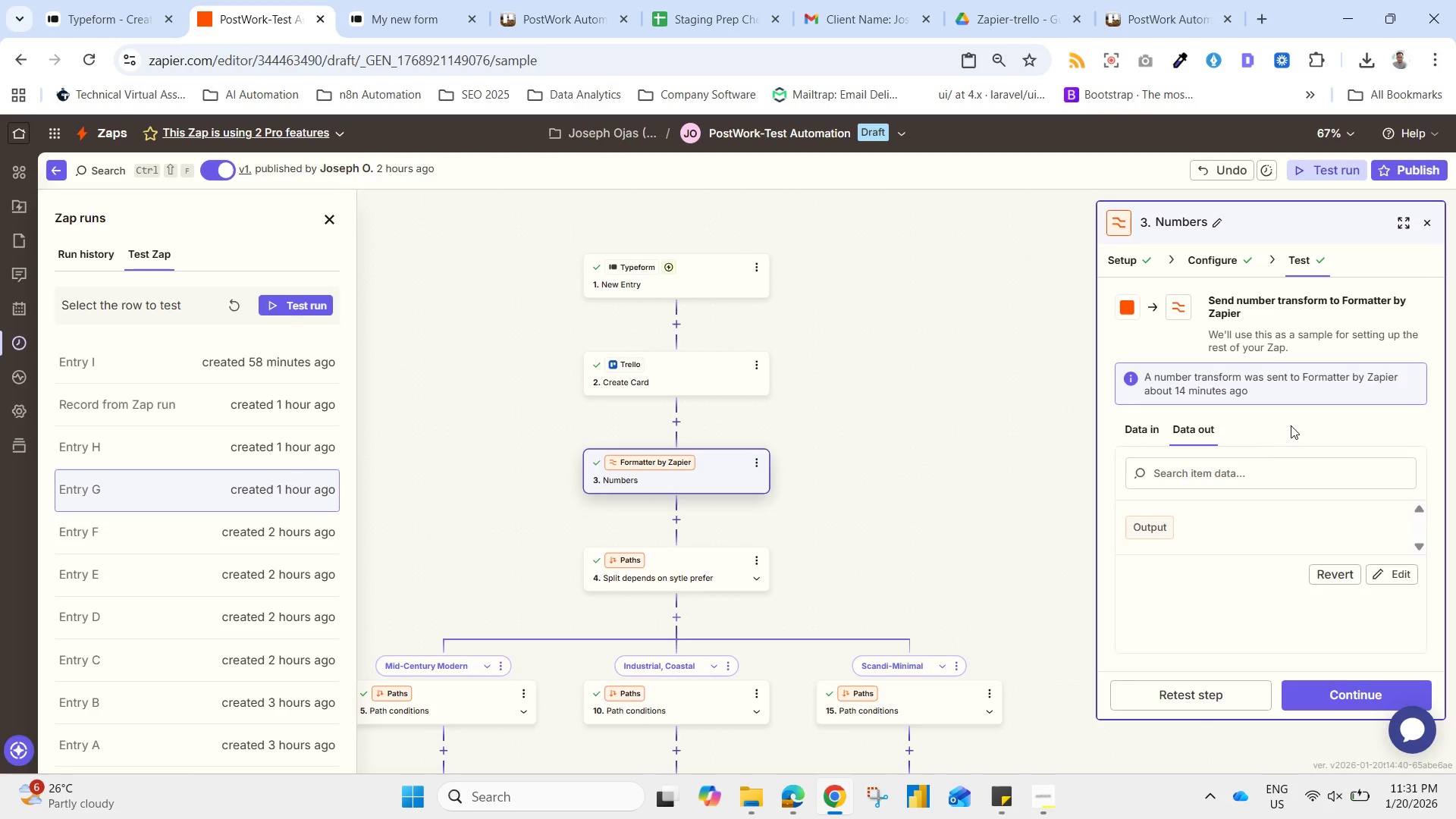 
left_click([757, 463])
 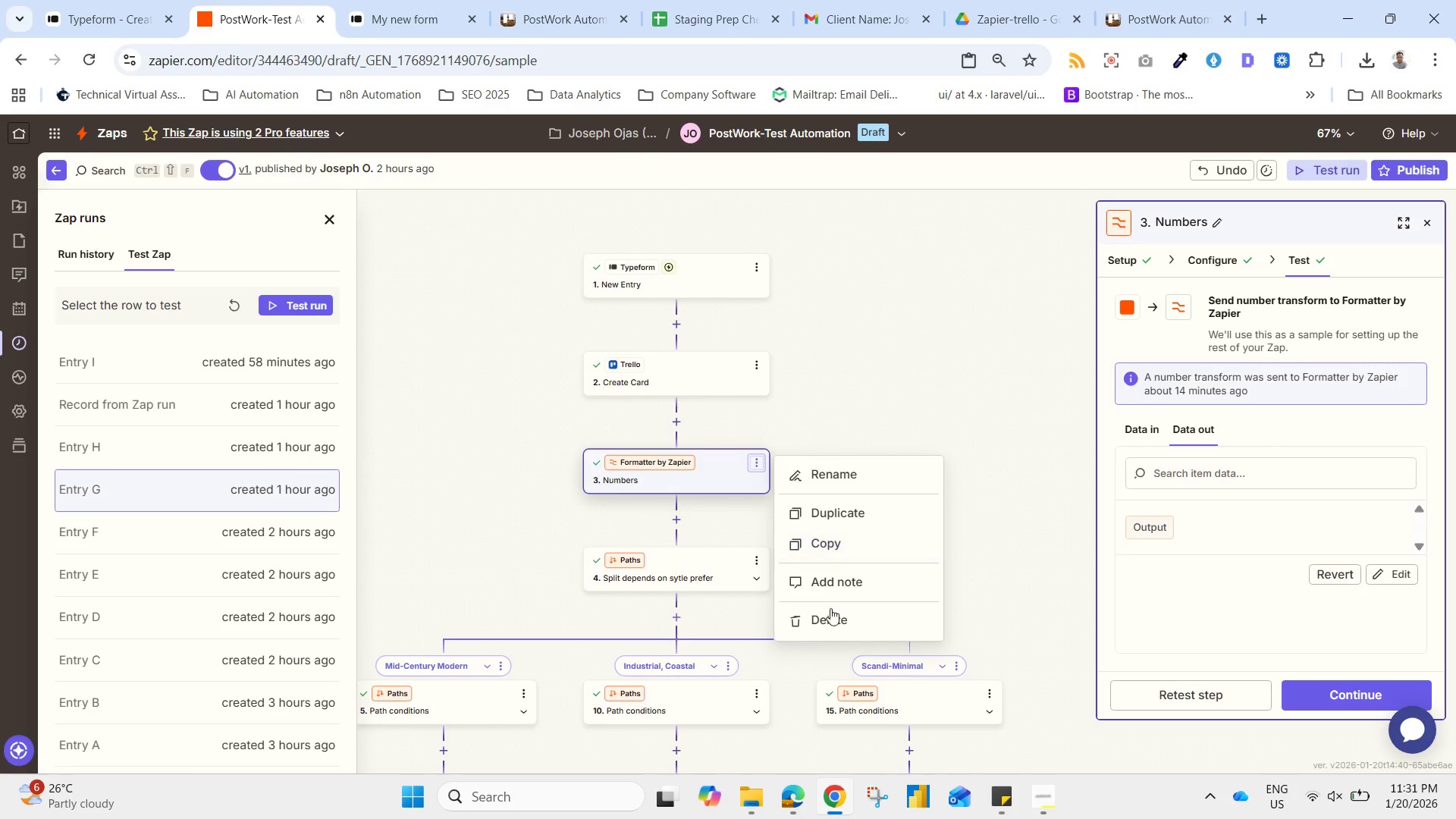 
left_click([831, 620])
 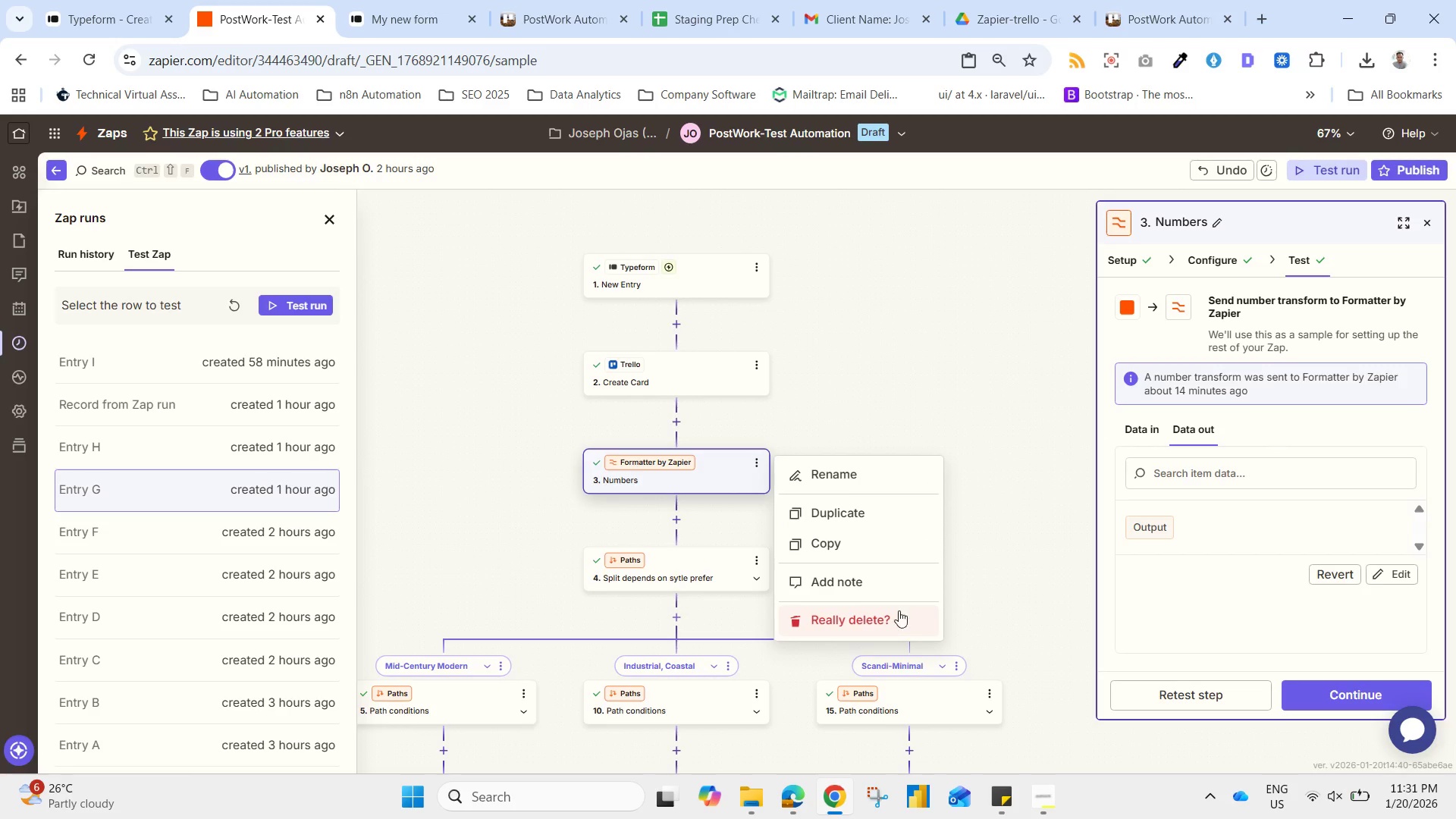 
left_click([892, 620])
 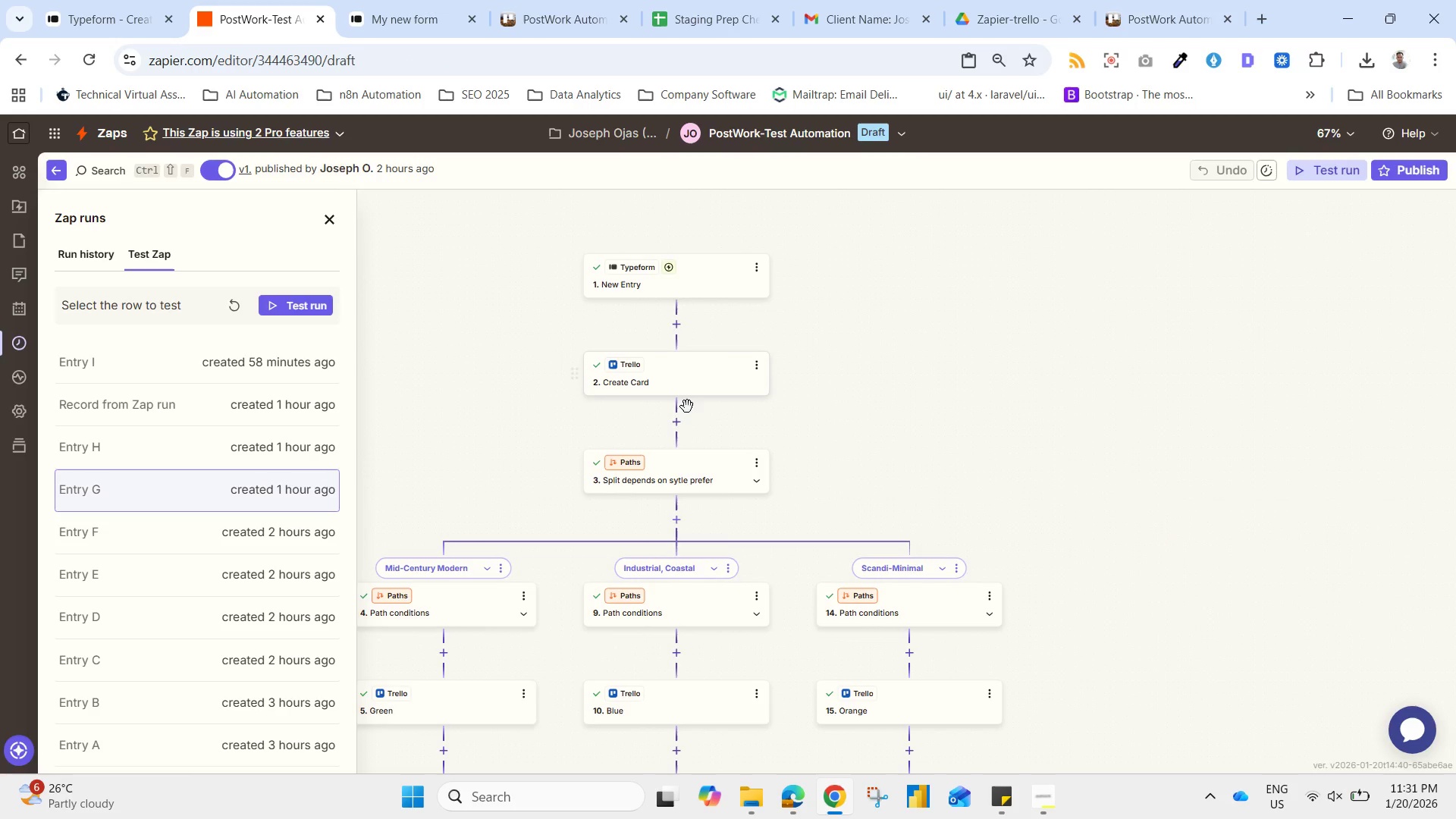 
left_click([679, 422])
 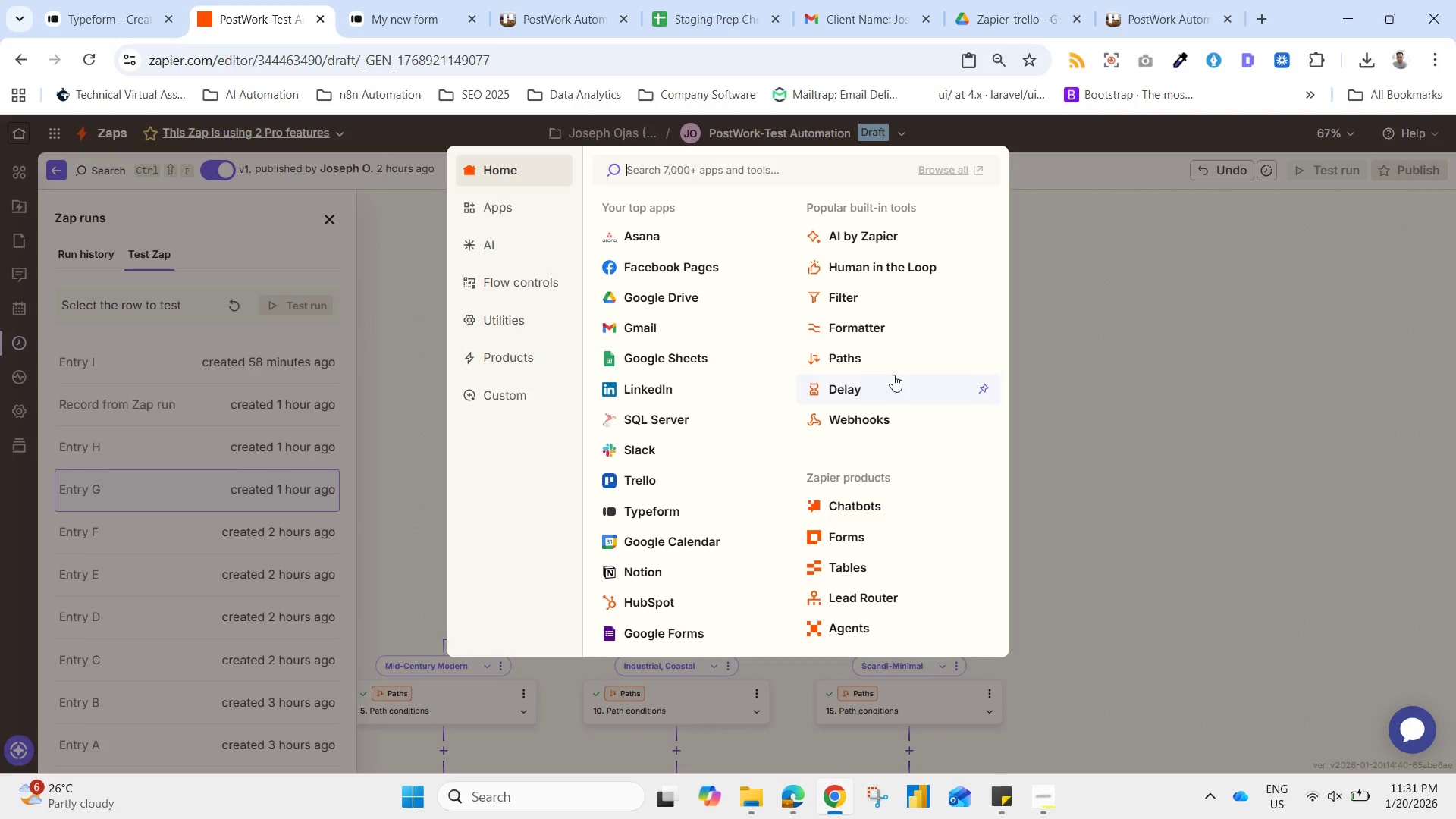 
wait(5.09)
 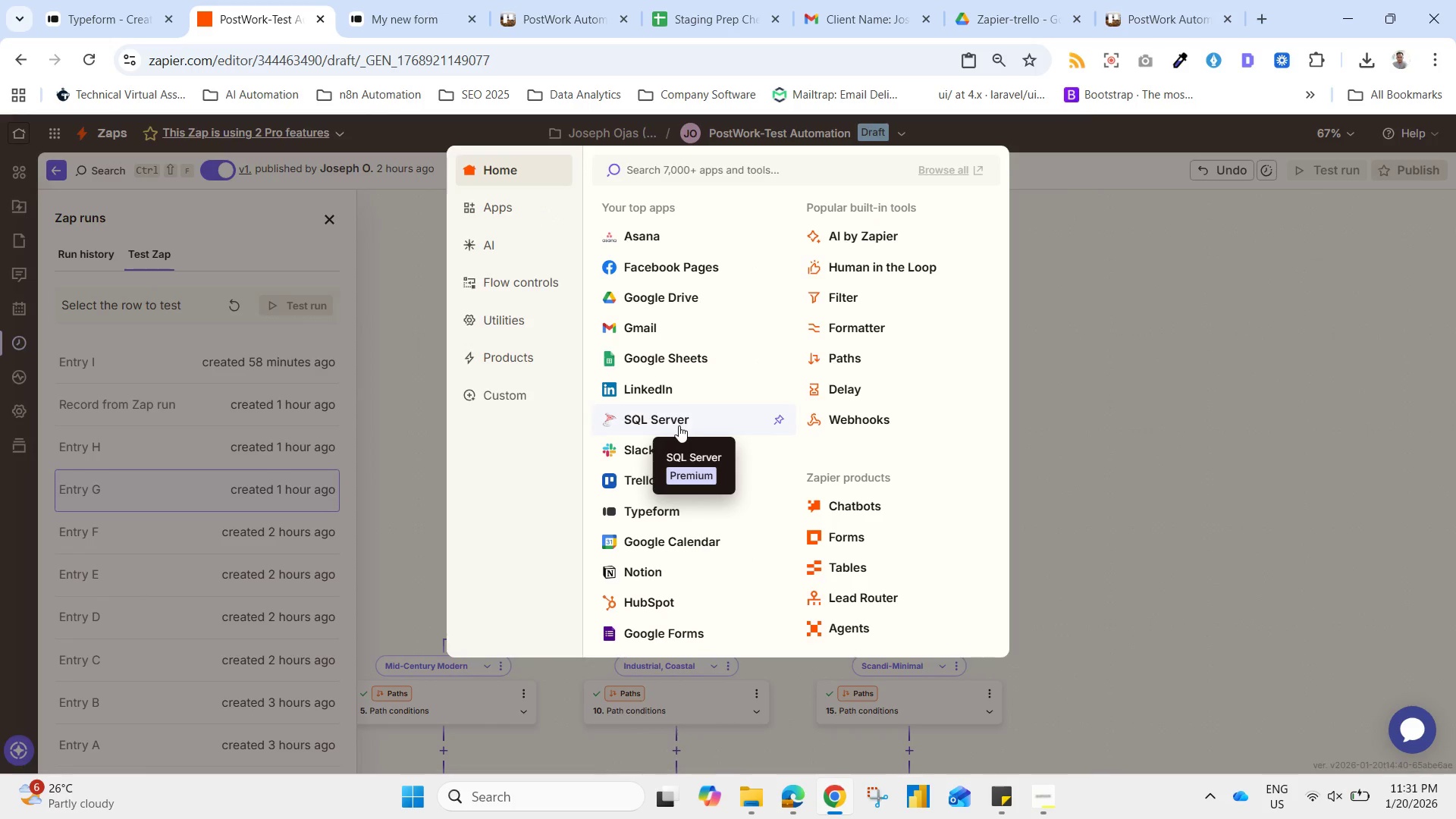 
left_click([884, 327])
 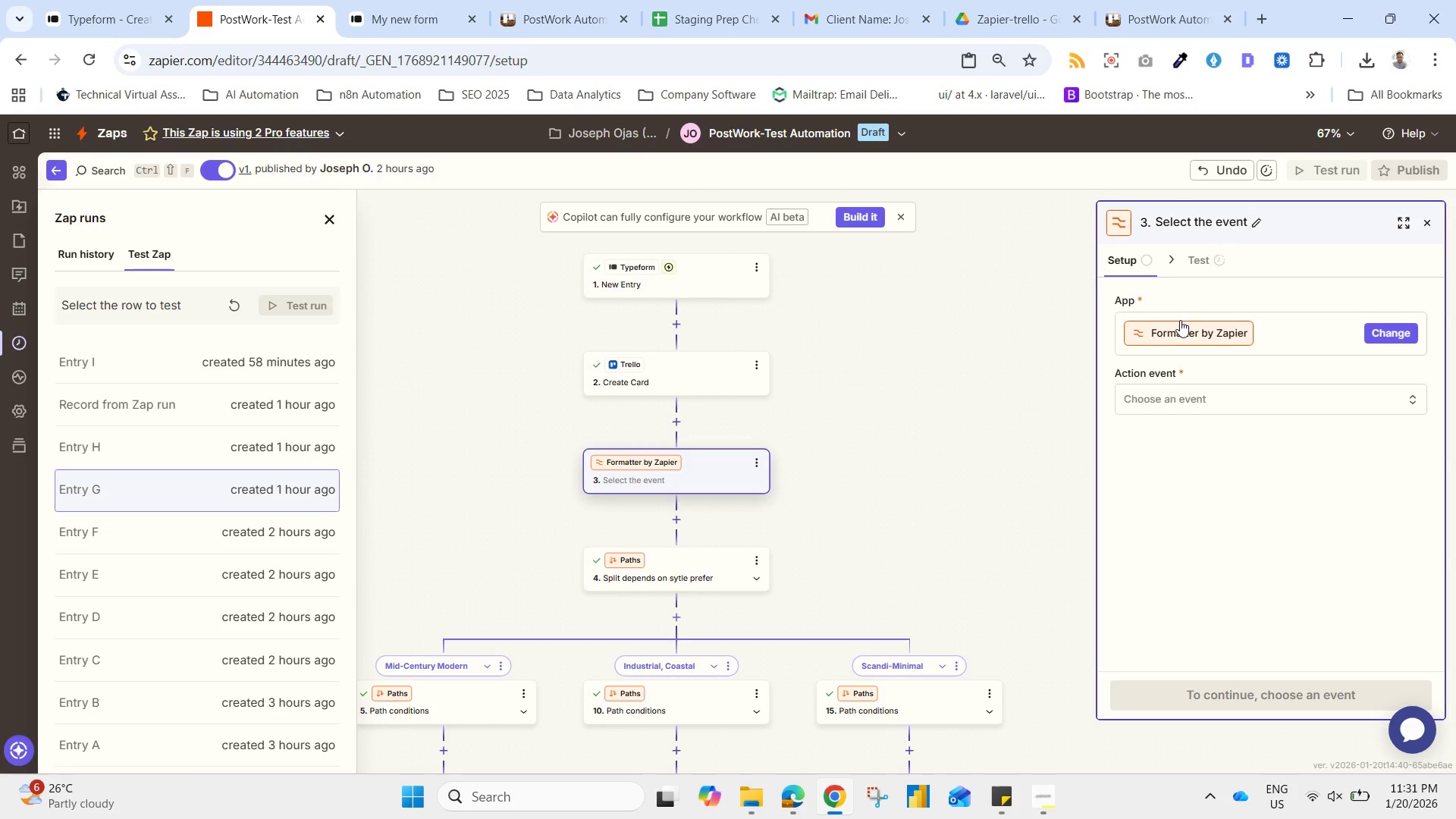 
left_click([1191, 392])
 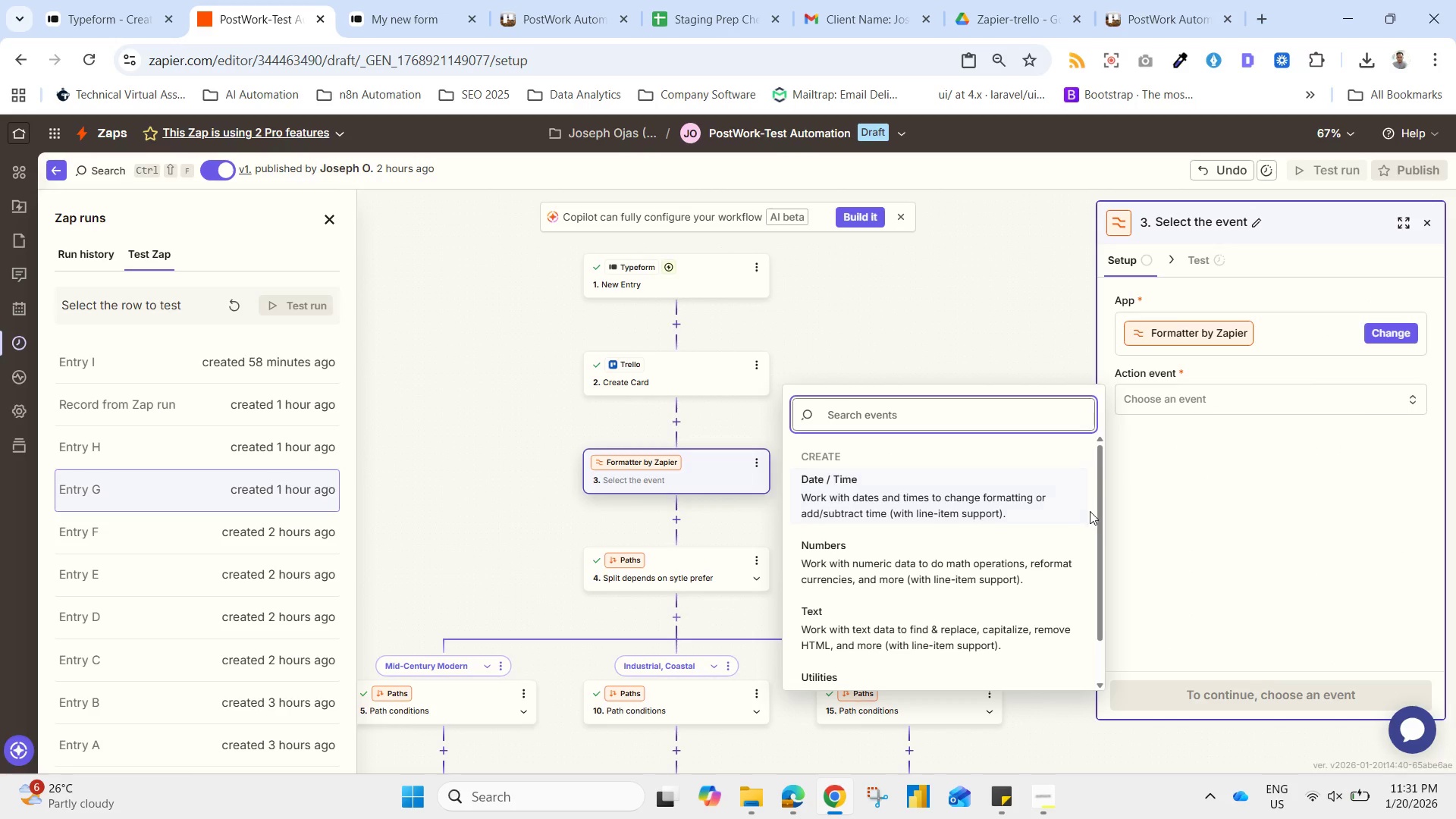 
left_click_drag(start_coordinate=[1104, 495], to_coordinate=[1106, 555])
 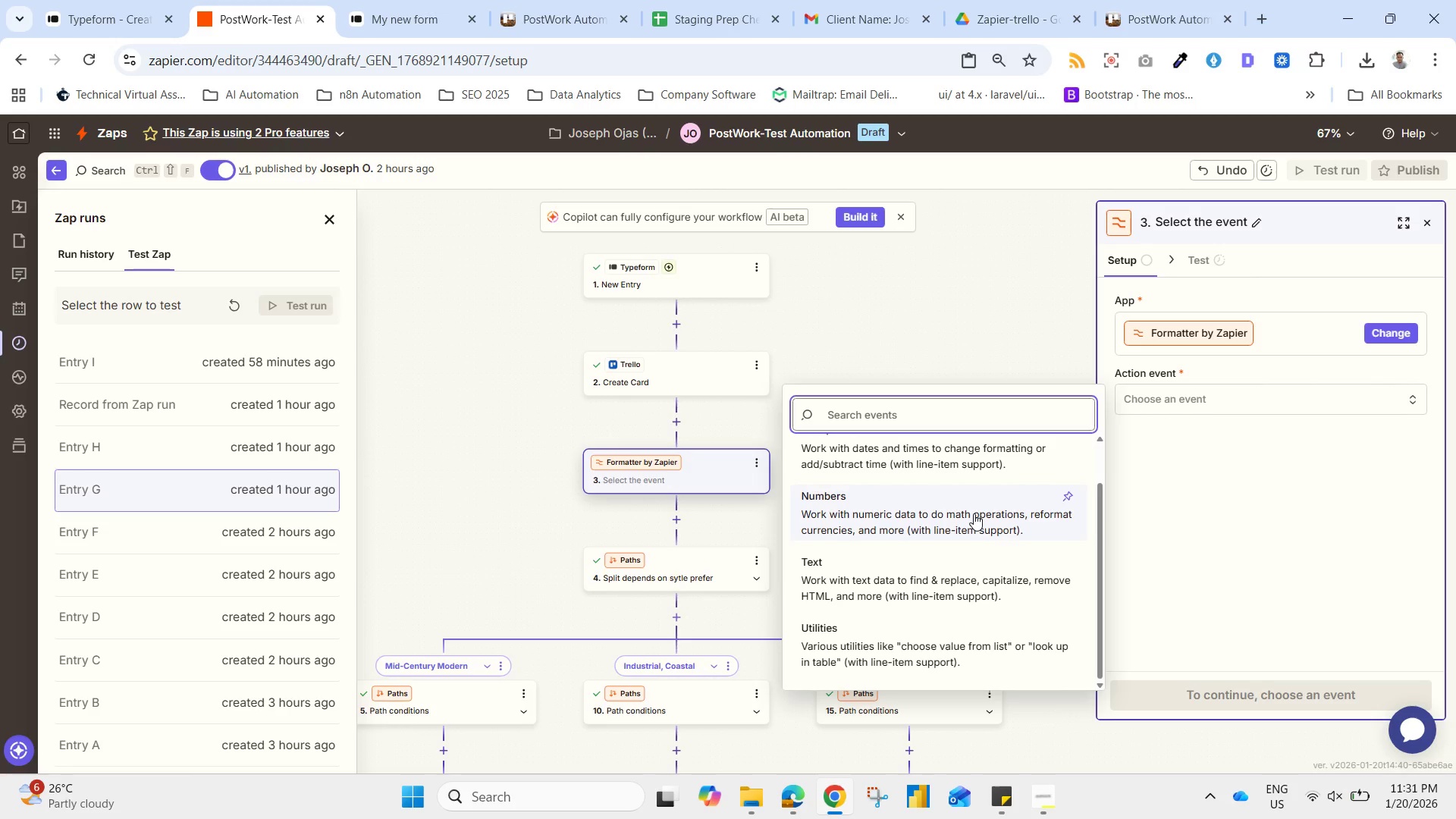 
left_click([974, 513])
 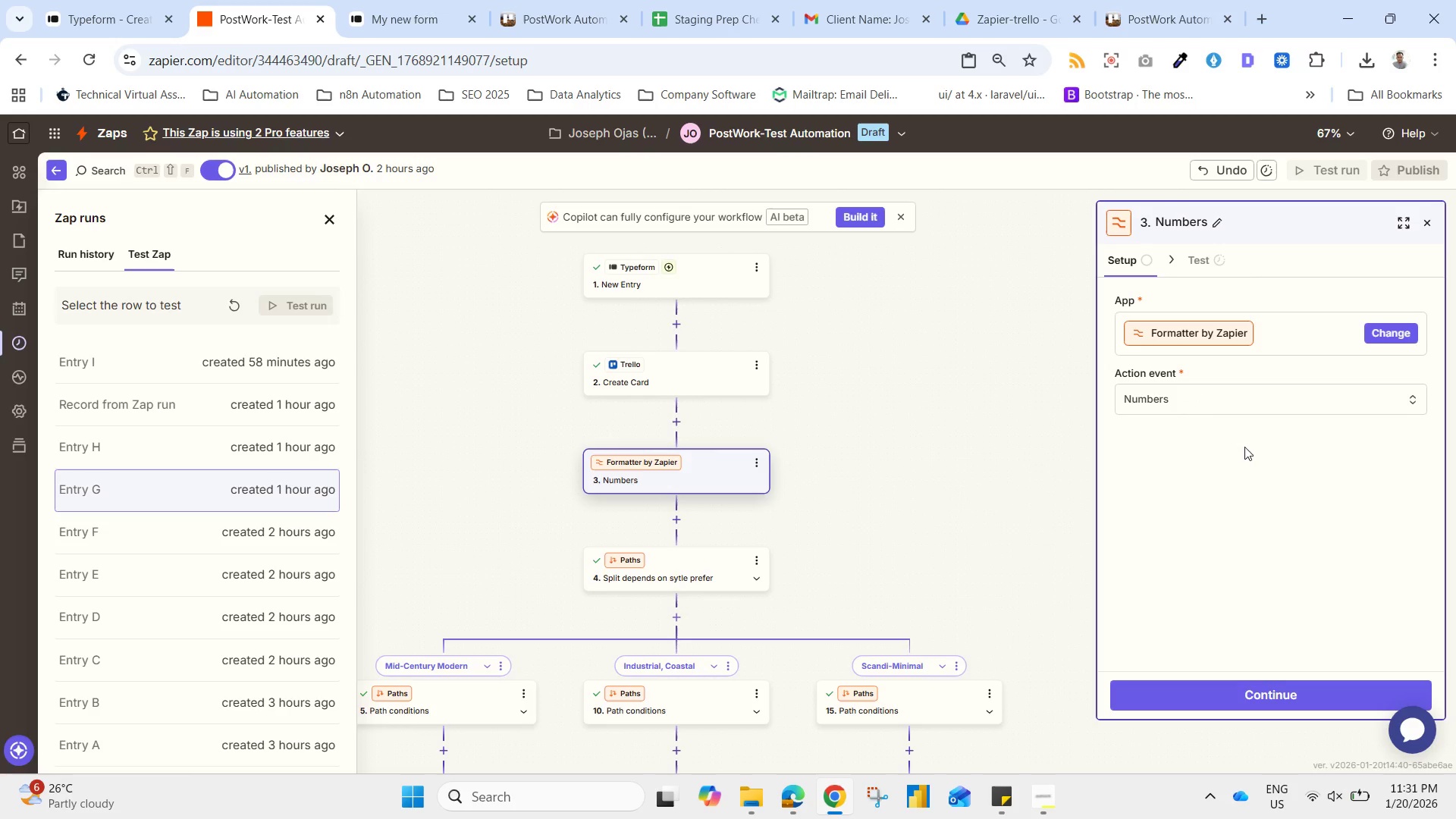 
mouse_move([1246, 649])
 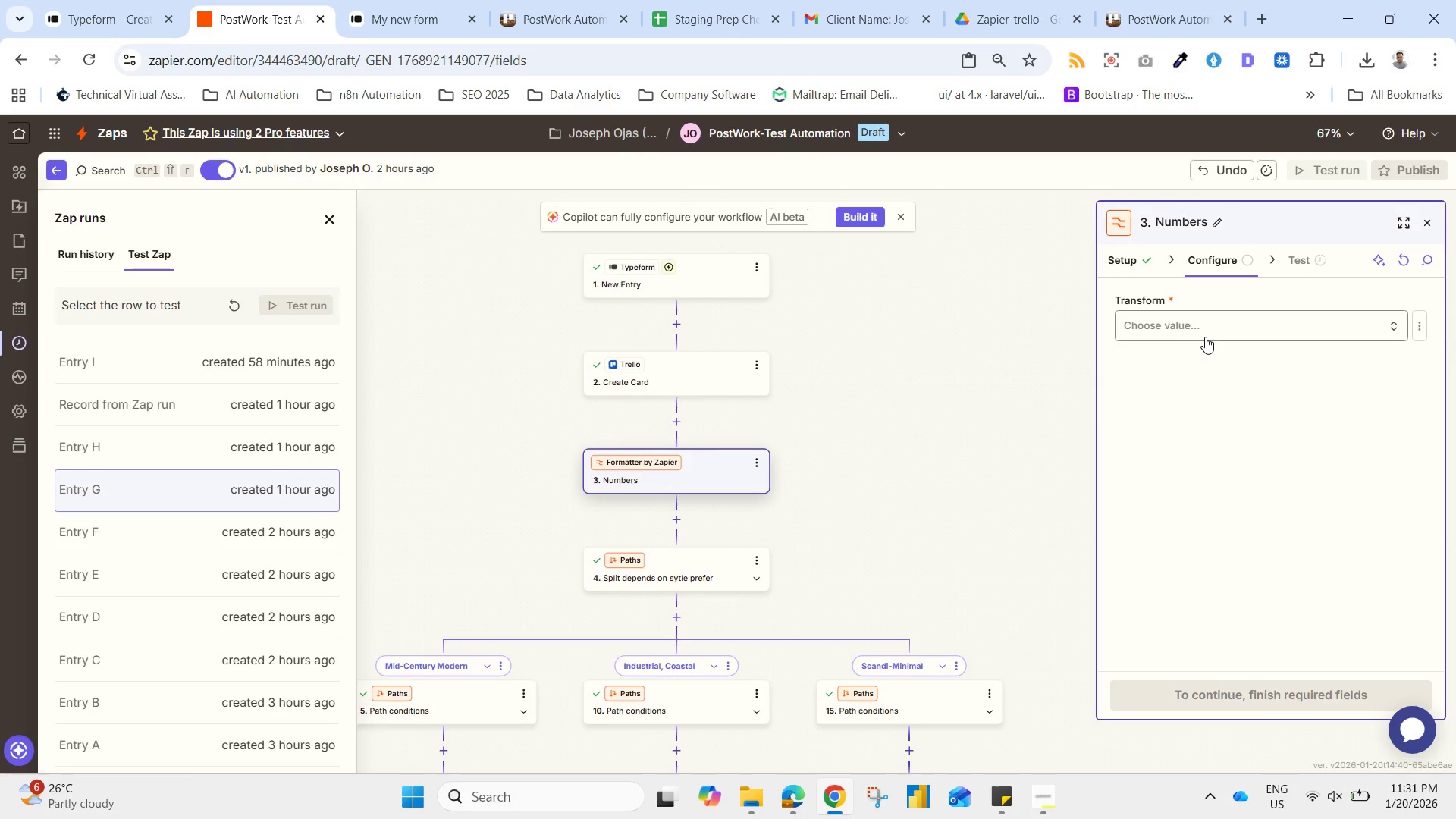 
left_click([1205, 337])
 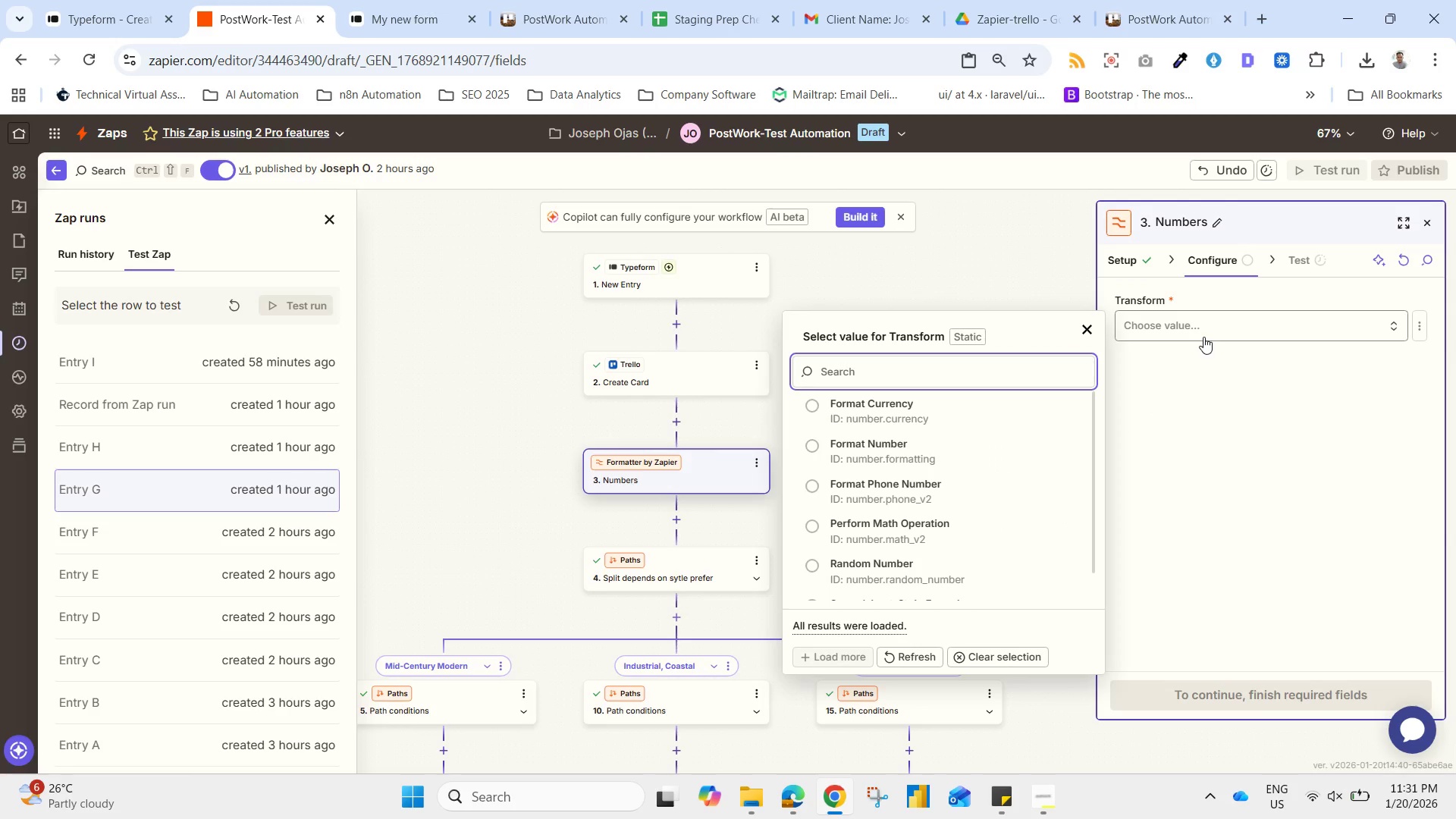 
wait(8.17)
 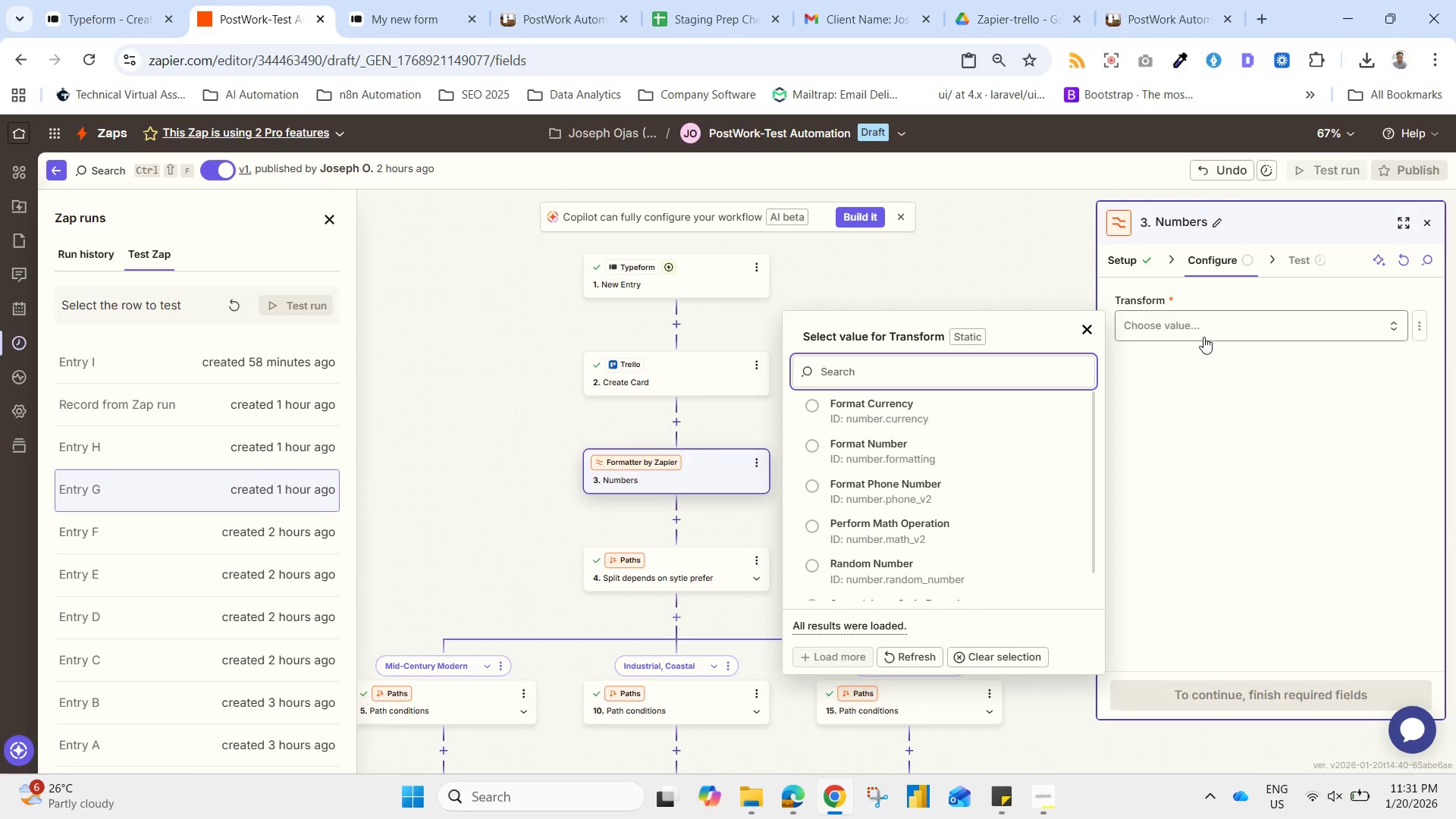 
left_click([965, 451])
 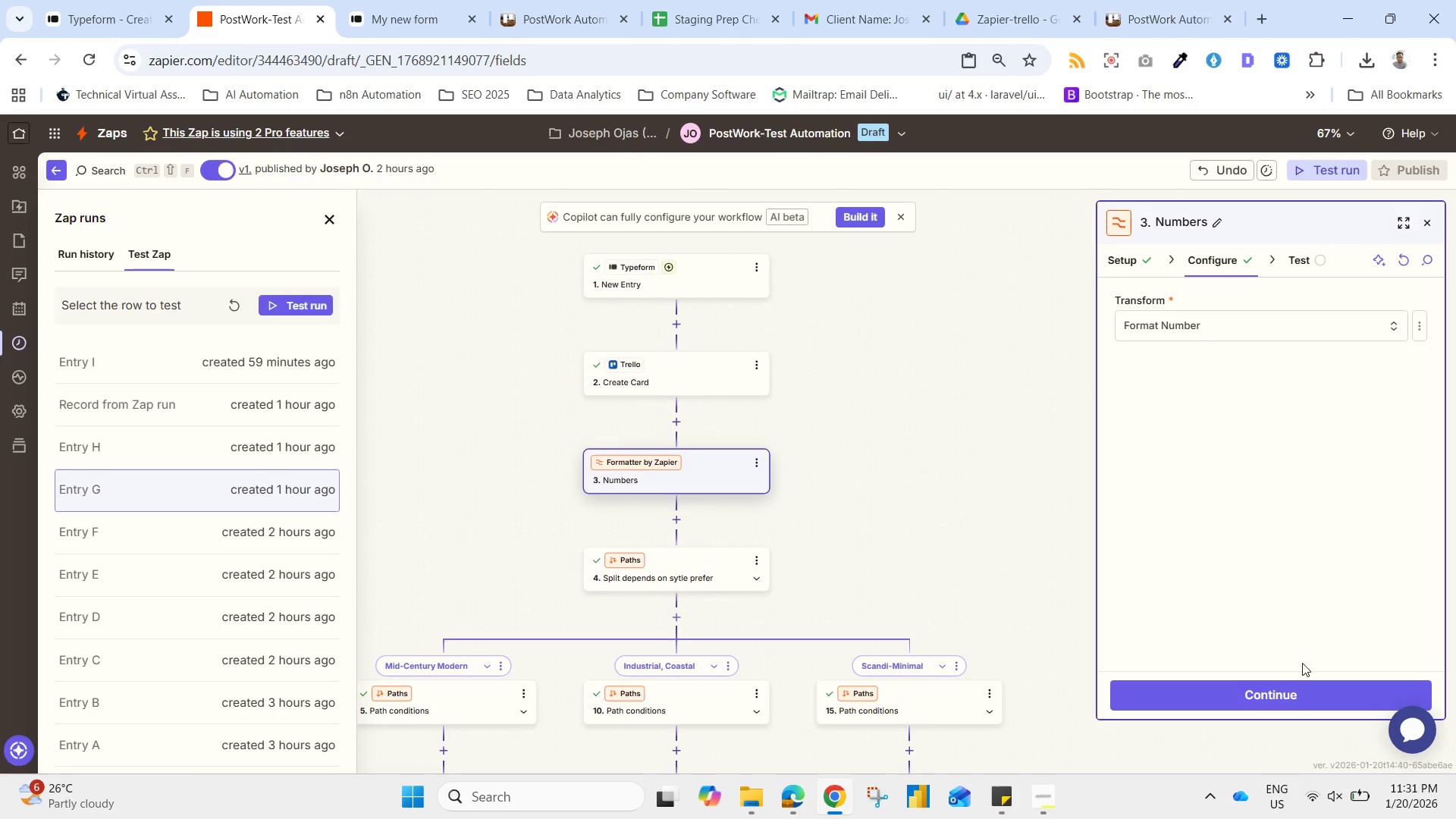 
left_click([1290, 699])
 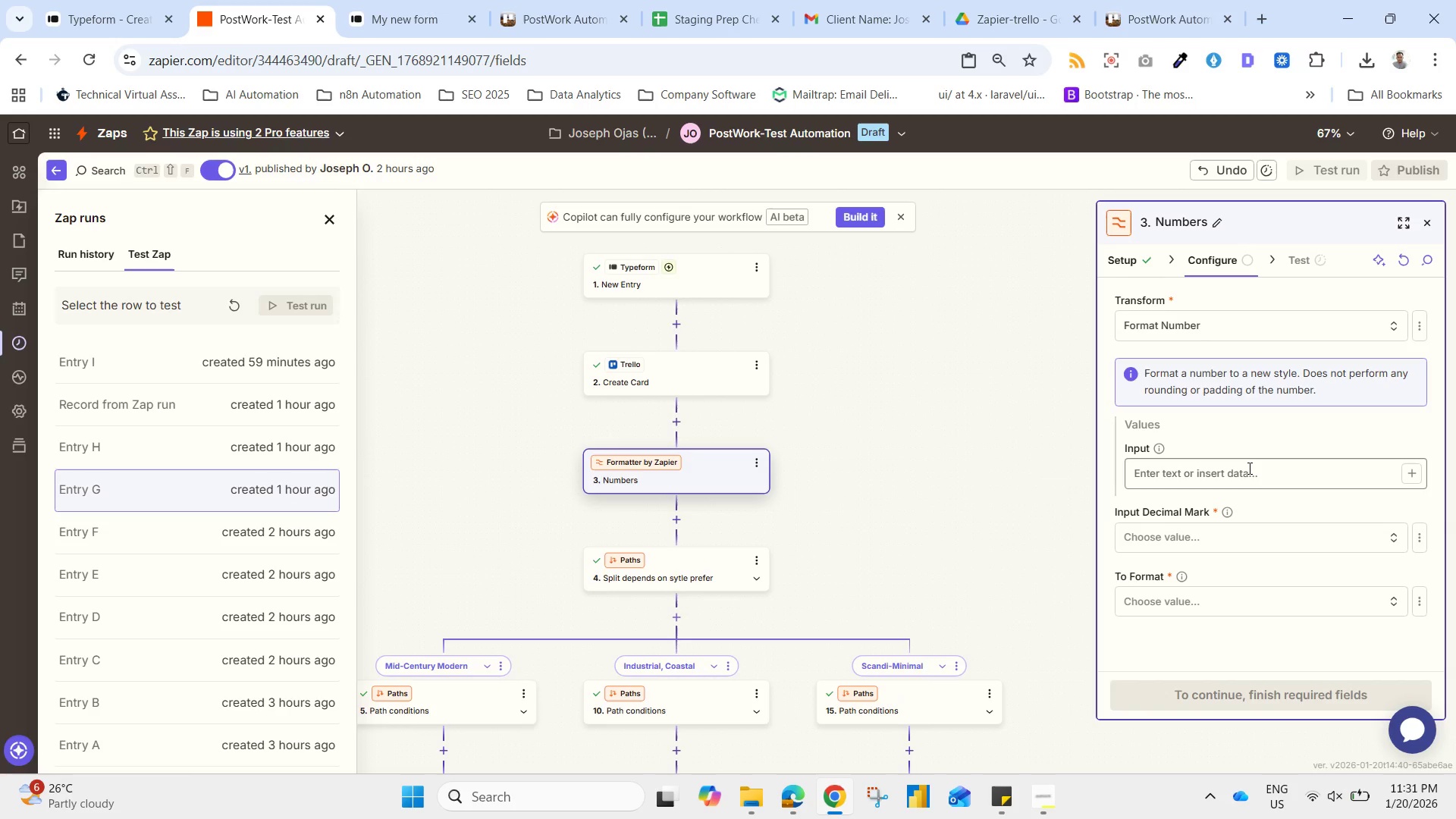 
left_click([1248, 472])
 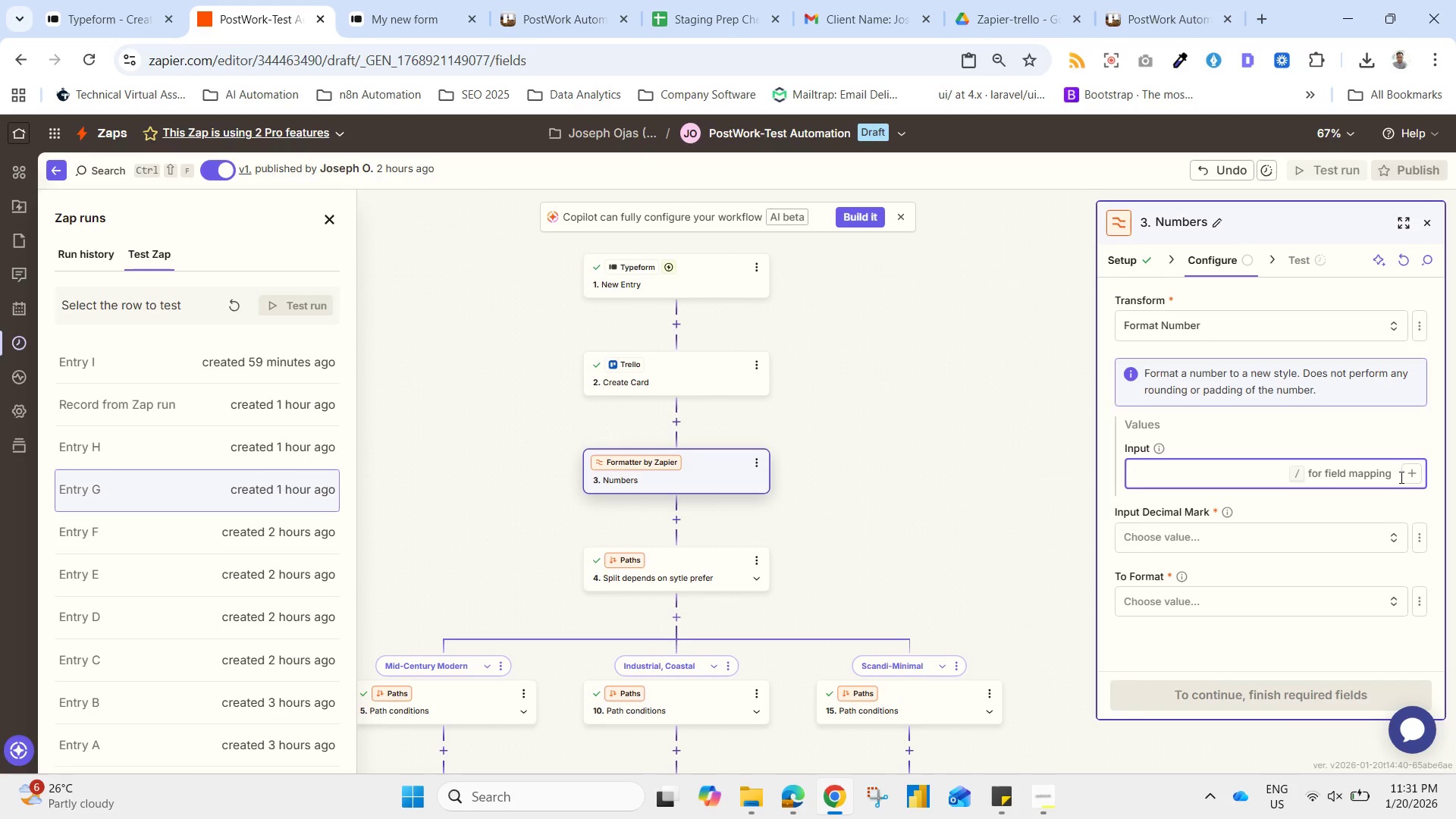 
left_click([1411, 481])
 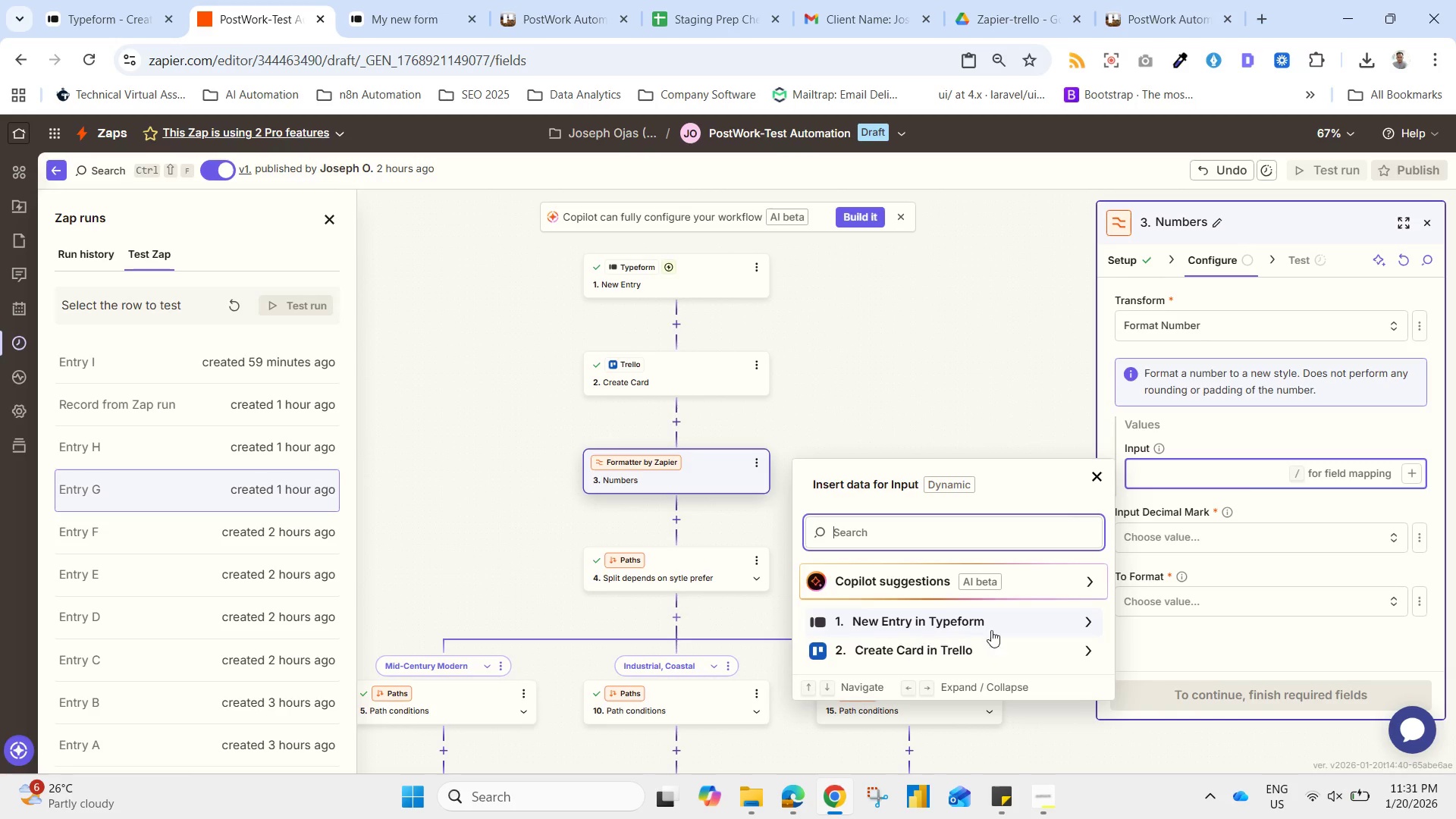 
left_click([1000, 623])
 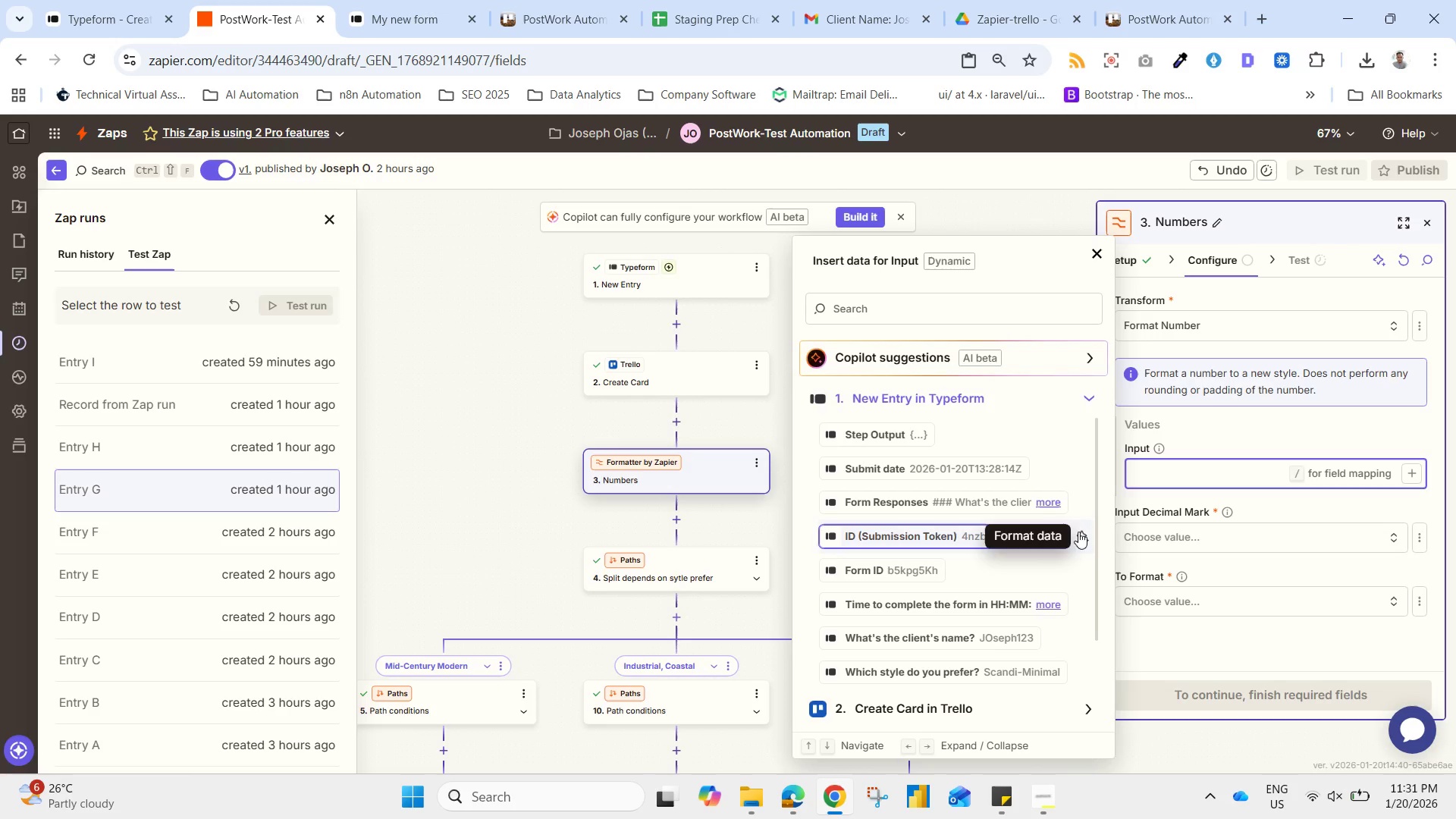 
left_click_drag(start_coordinate=[1097, 544], to_coordinate=[1106, 636])
 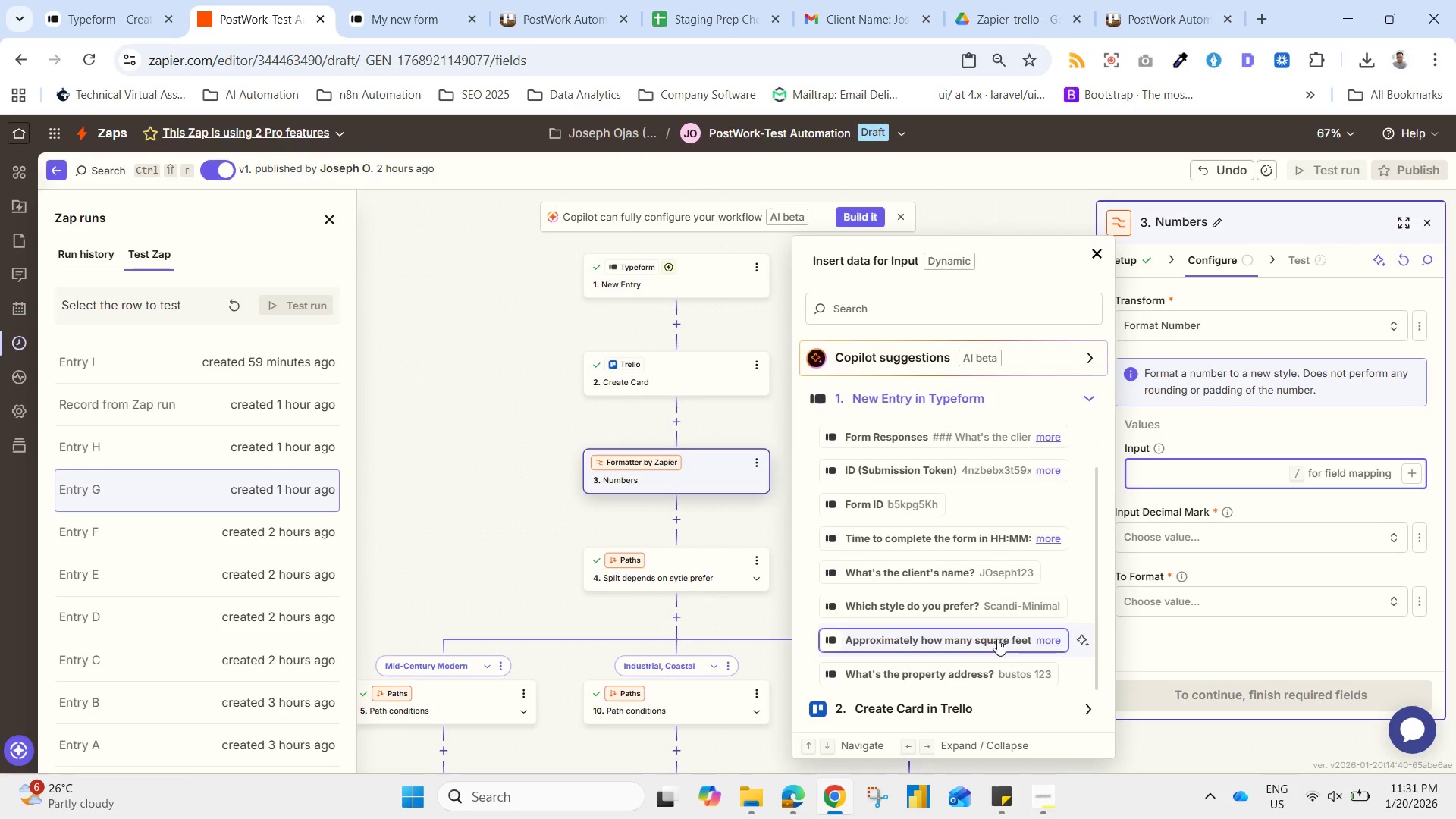 
left_click([984, 643])
 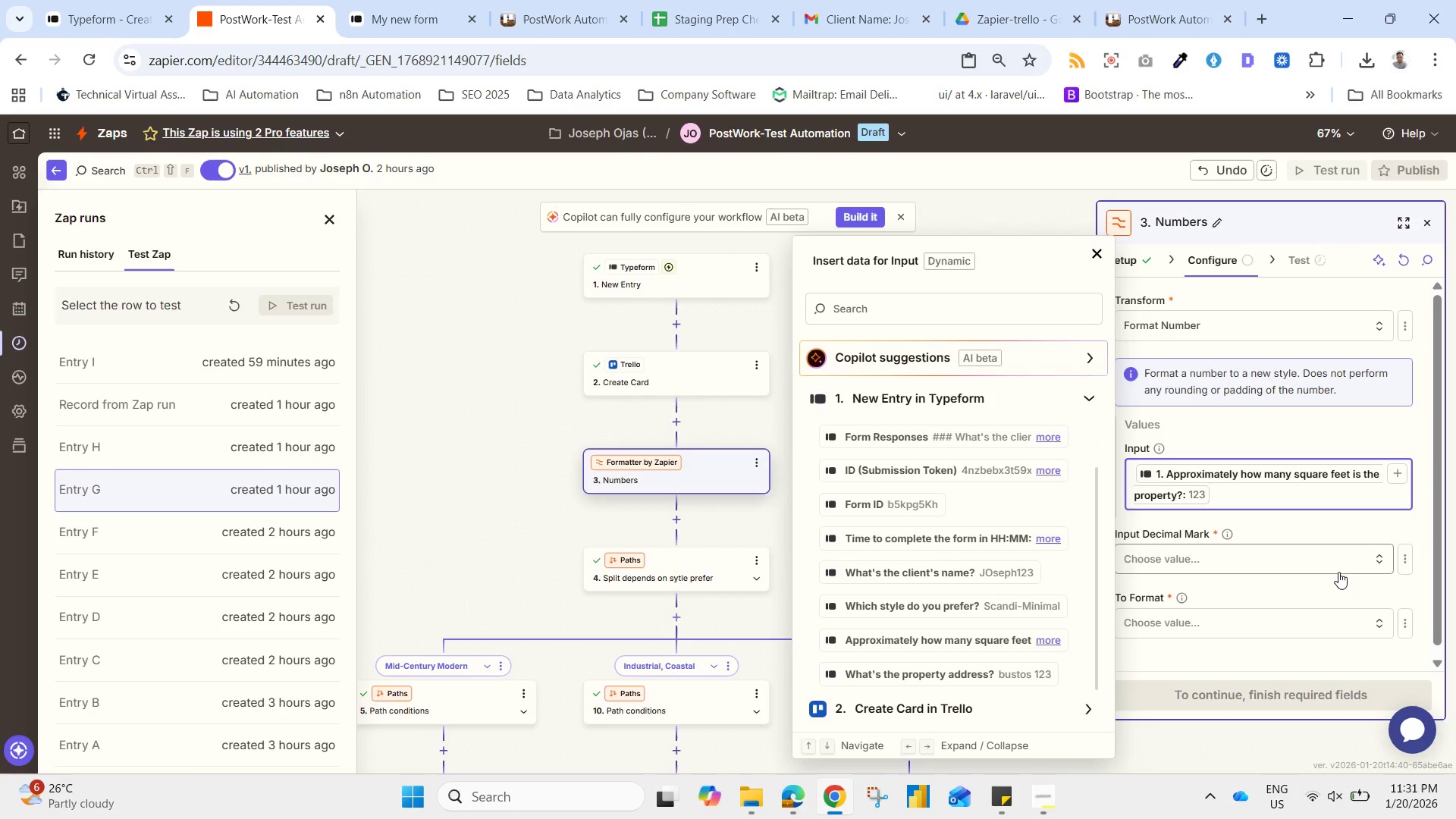 
left_click([1326, 555])
 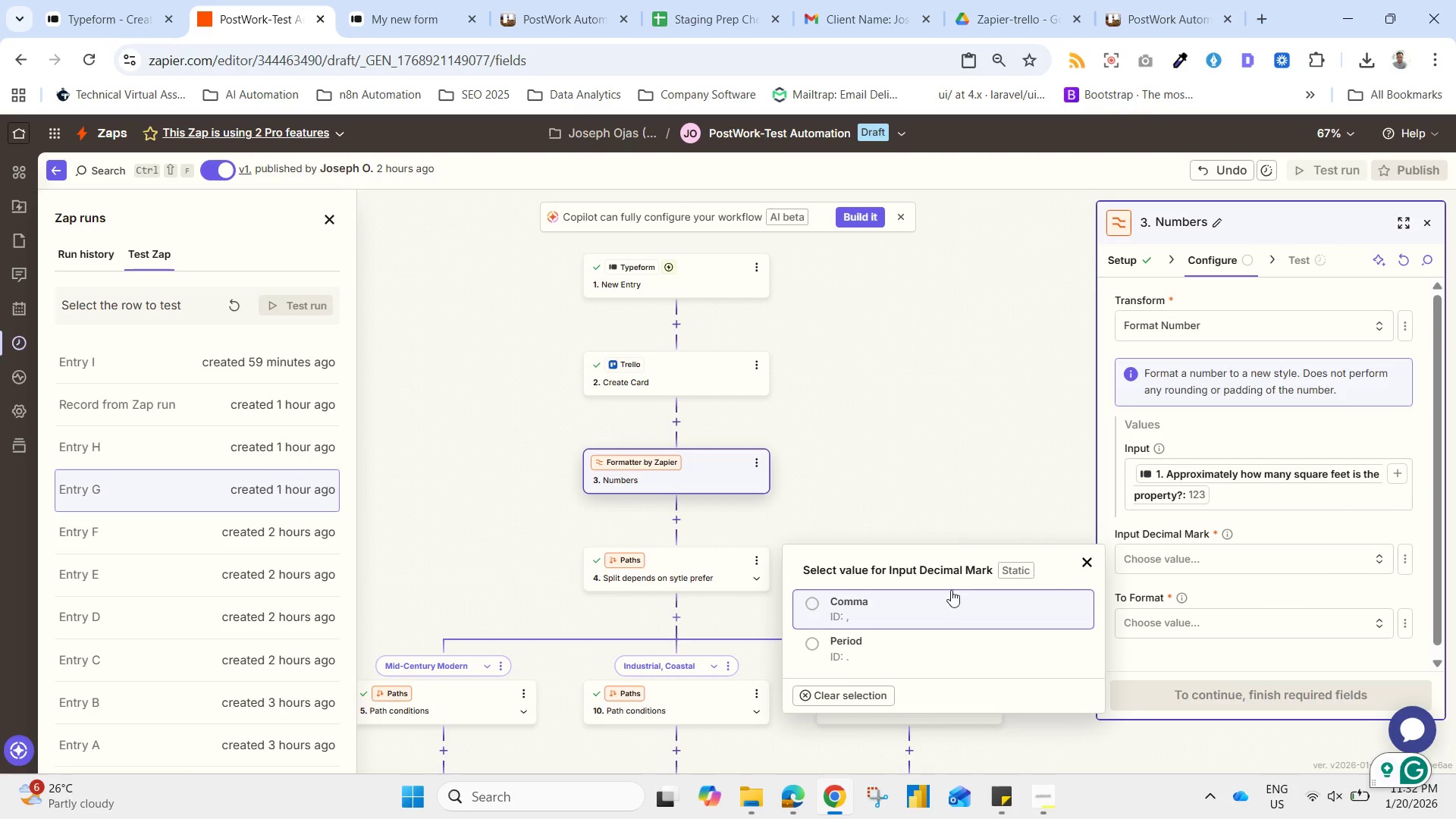 
left_click([926, 605])
 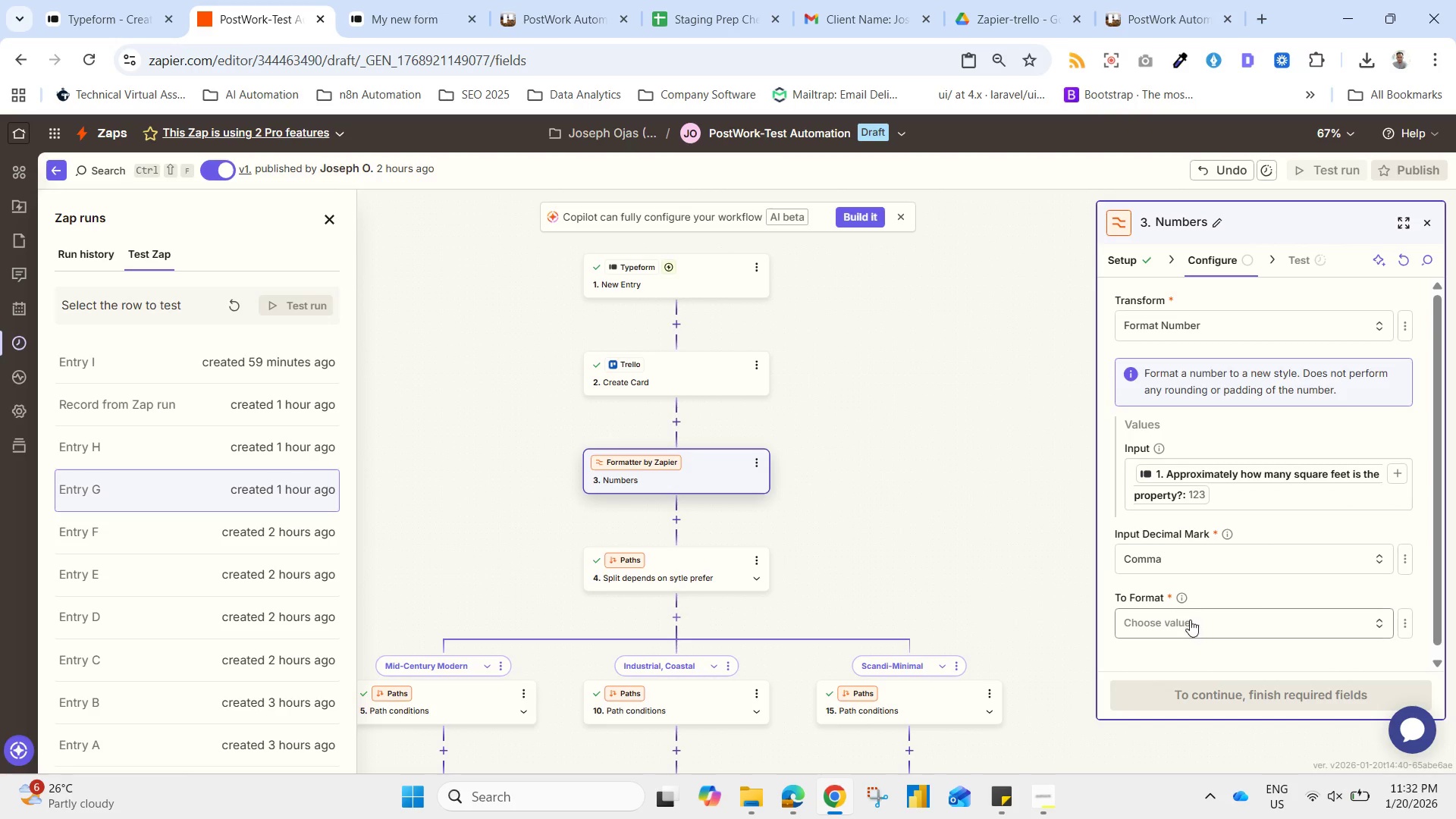 
left_click([1190, 622])
 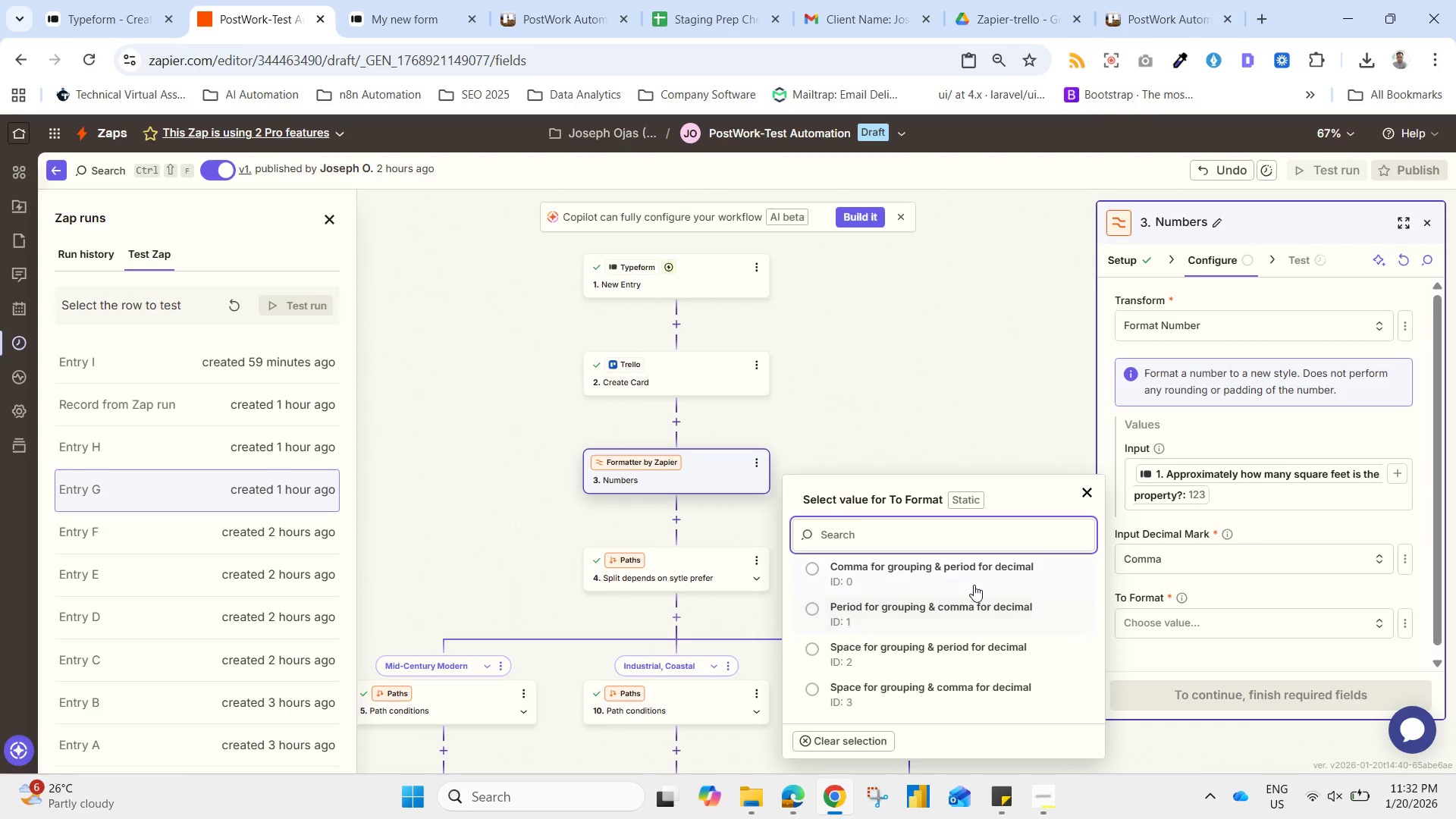 
left_click([971, 575])
 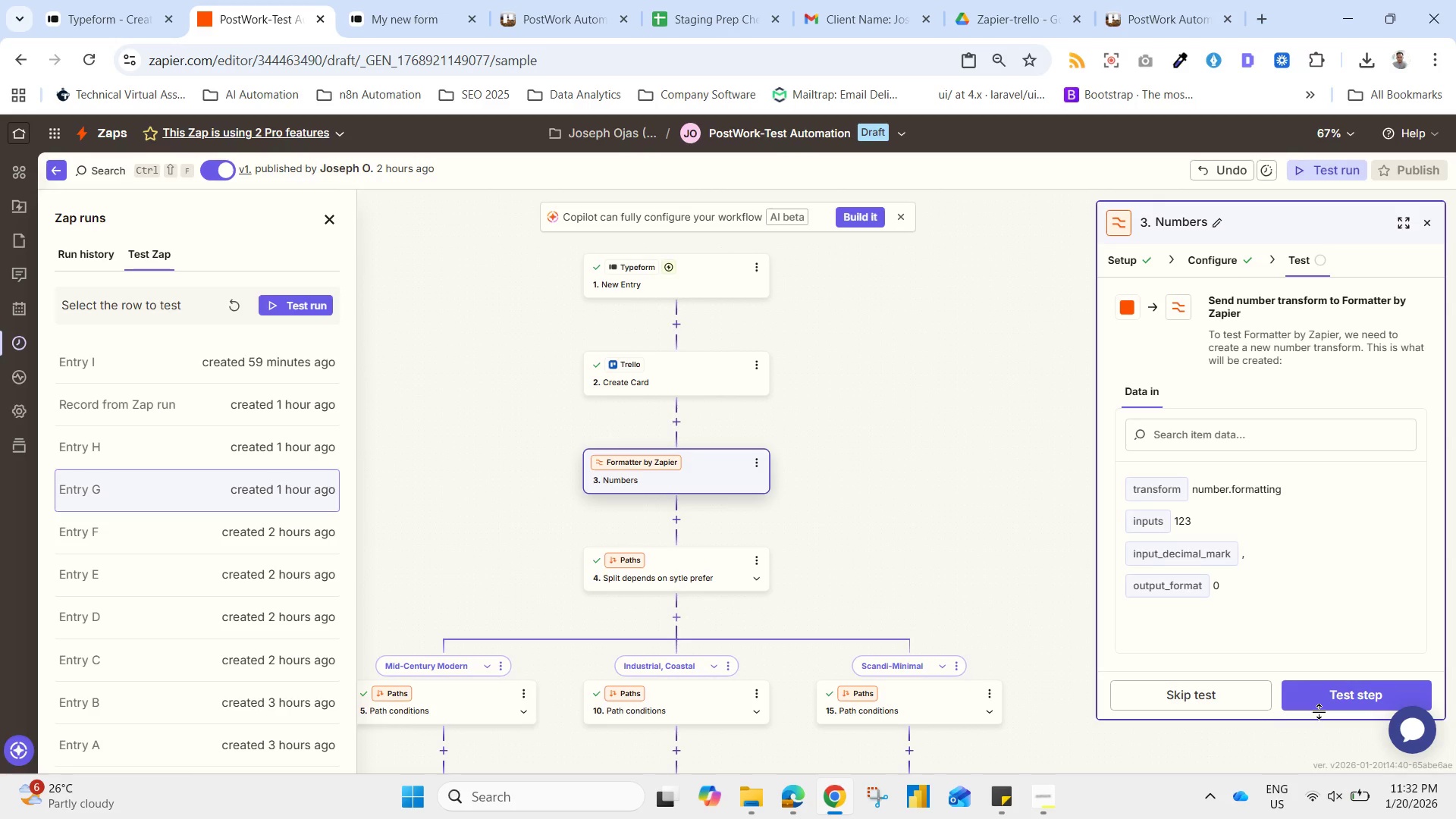 
wait(10.44)
 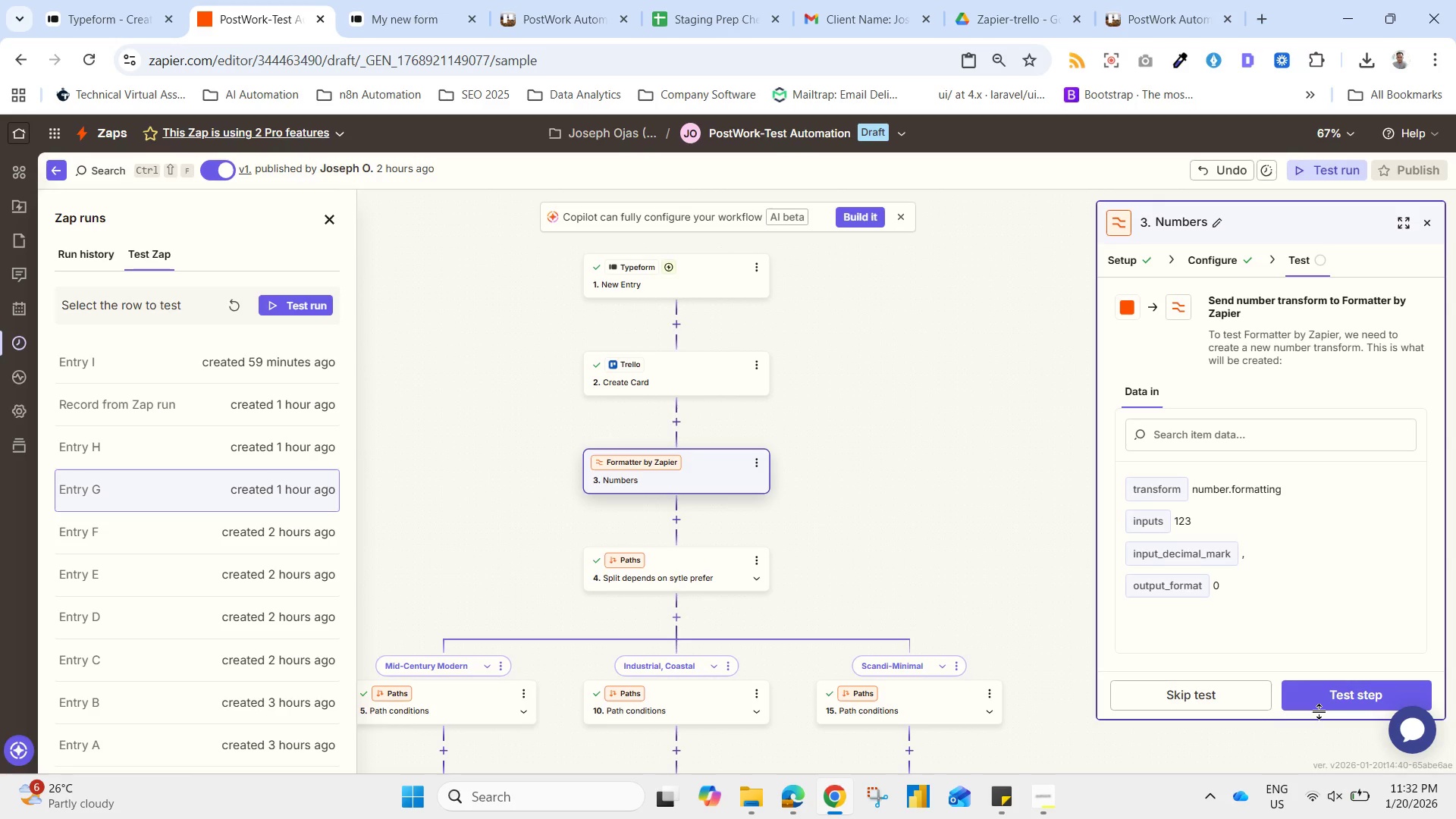 
left_click([1333, 698])
 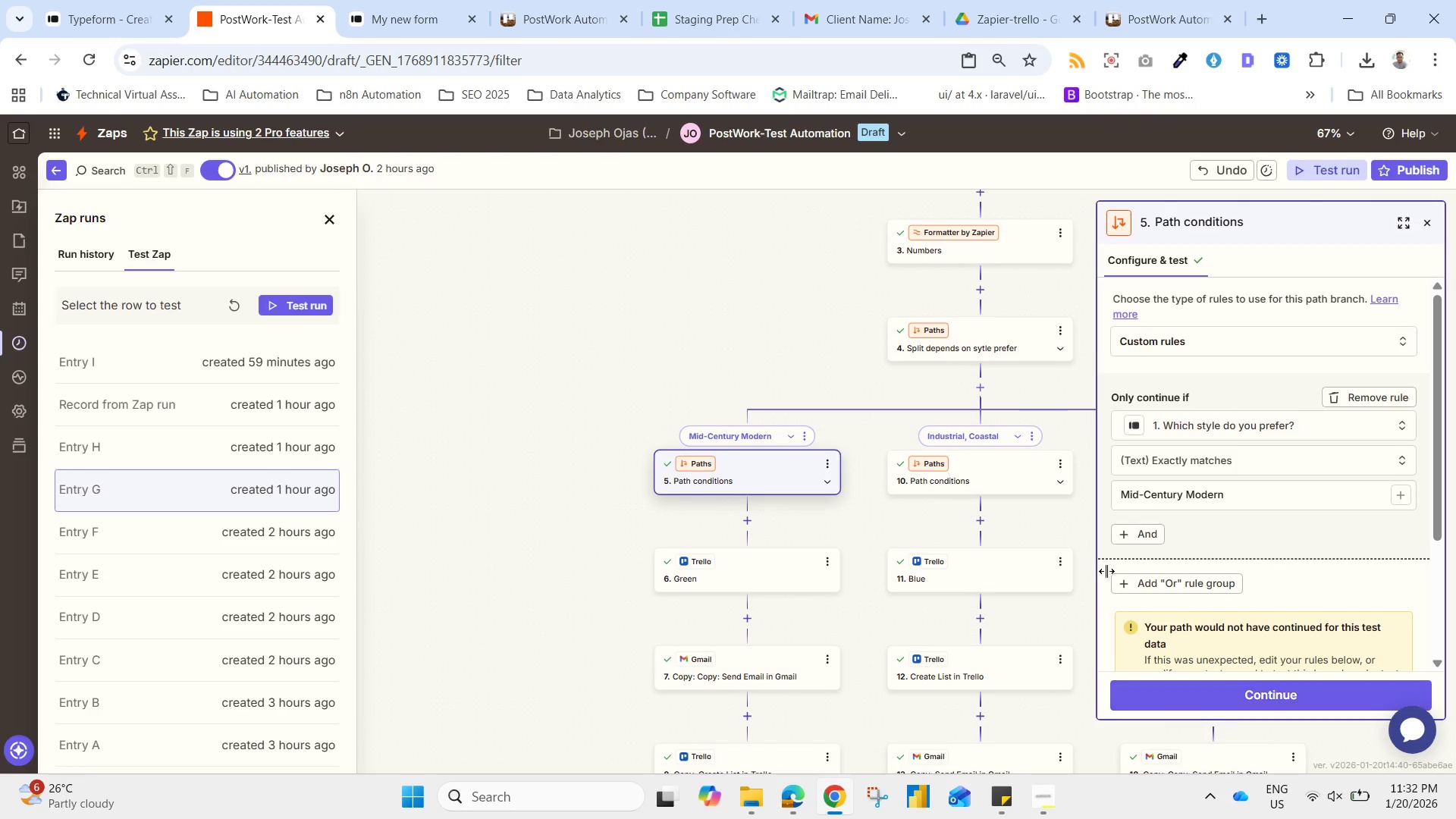 
left_click_drag(start_coordinate=[968, 529], to_coordinate=[738, 527])
 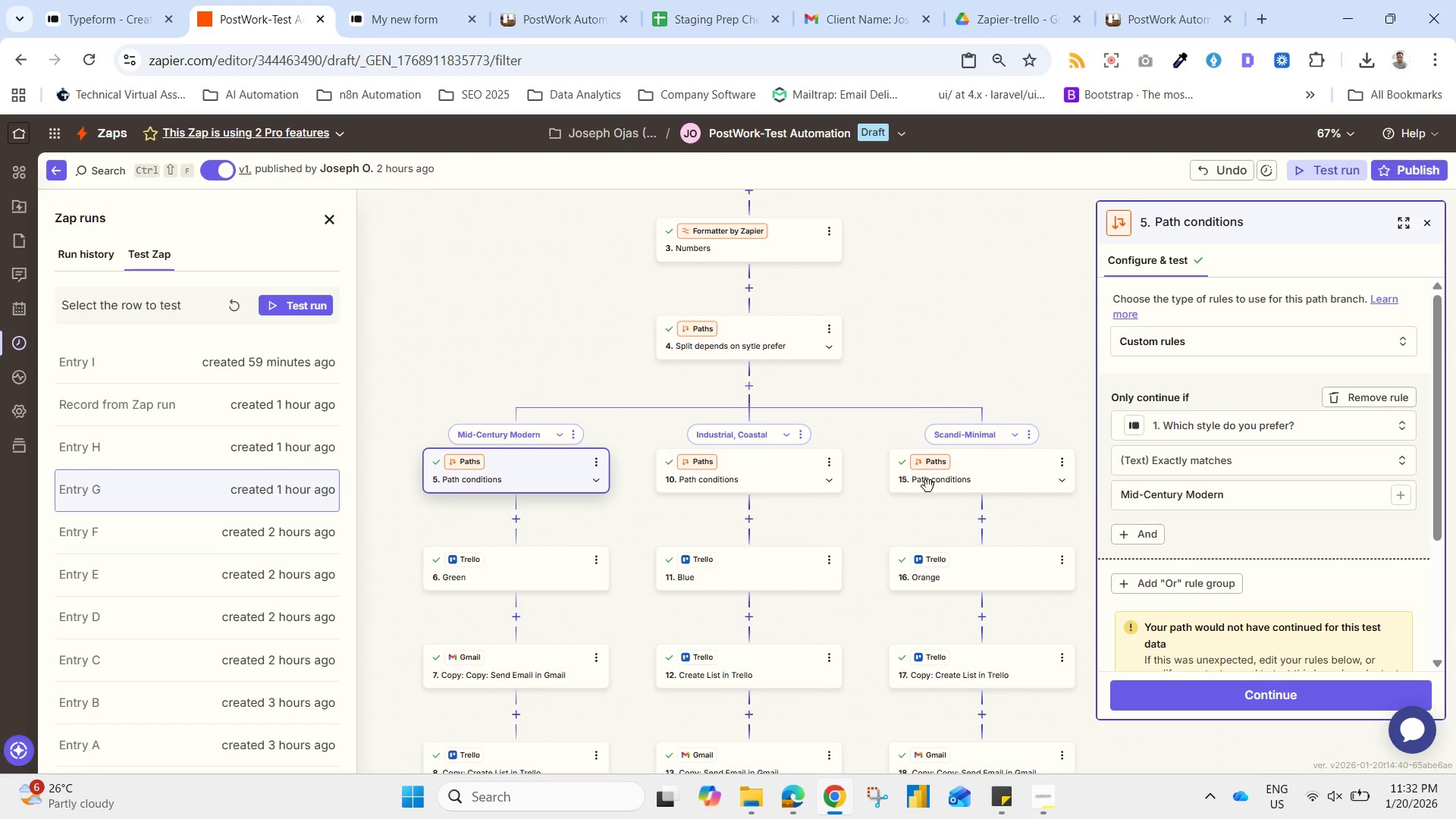 
left_click([938, 480])
 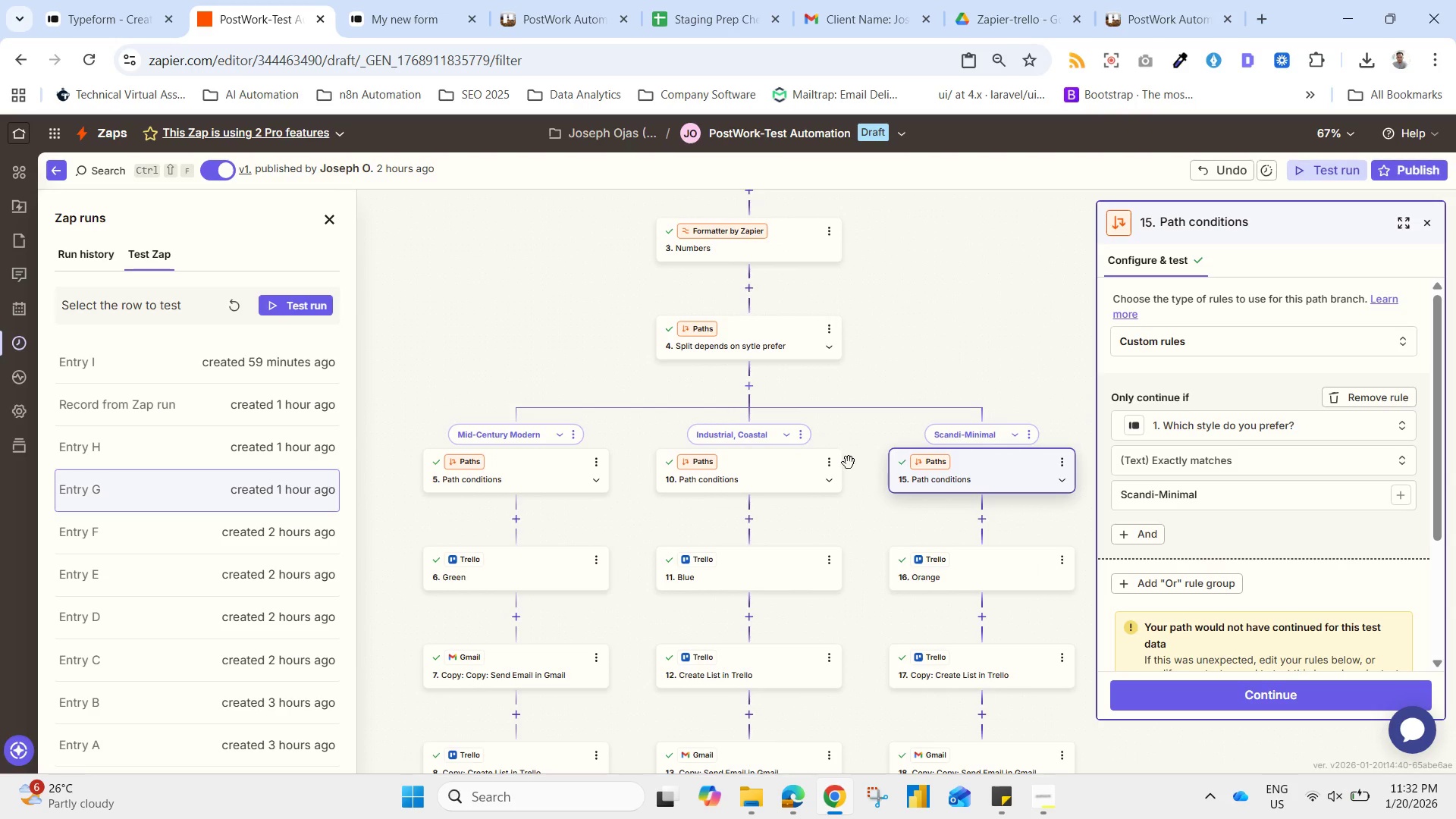 
left_click([780, 463])
 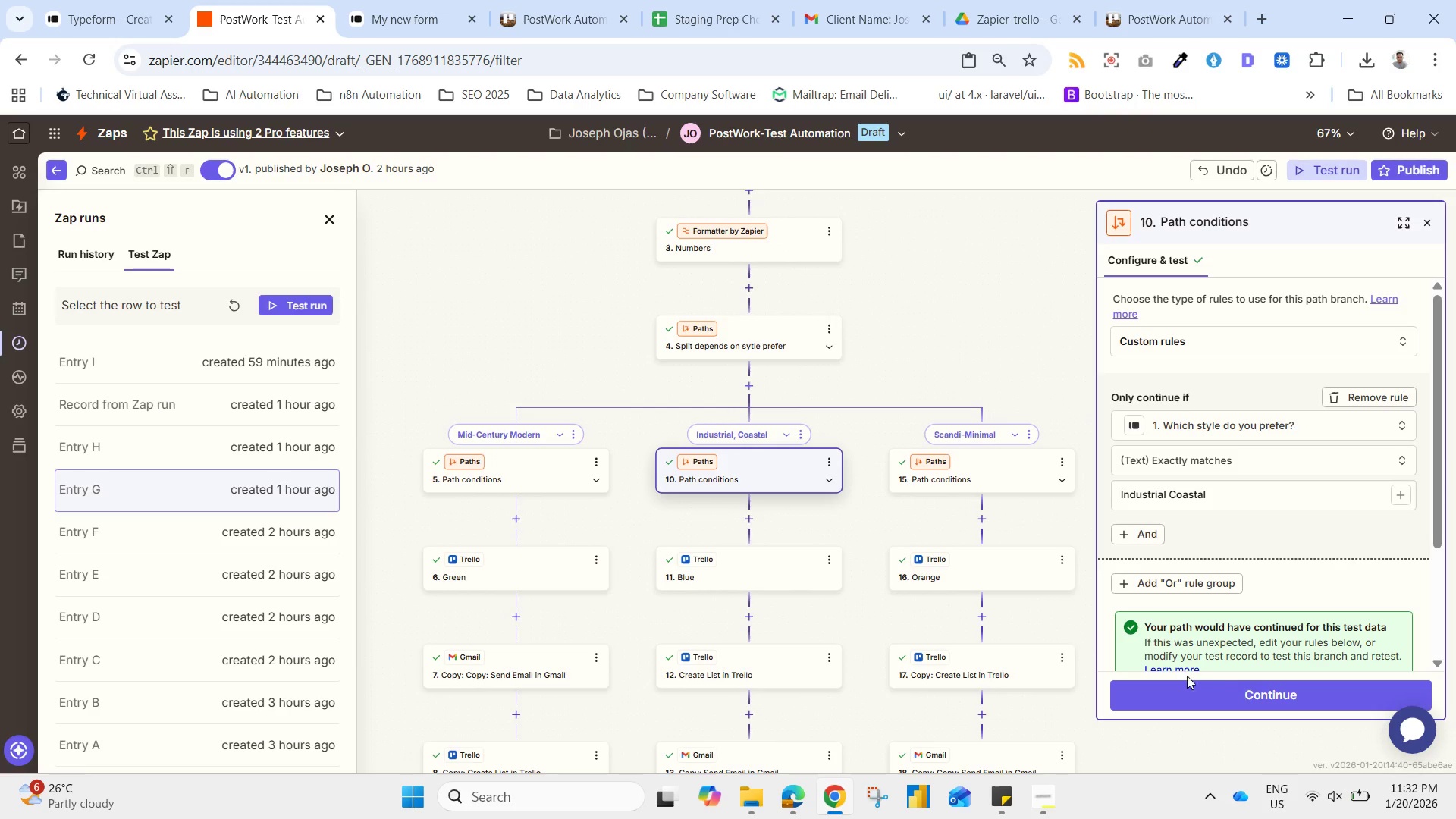 
left_click([1241, 685])
 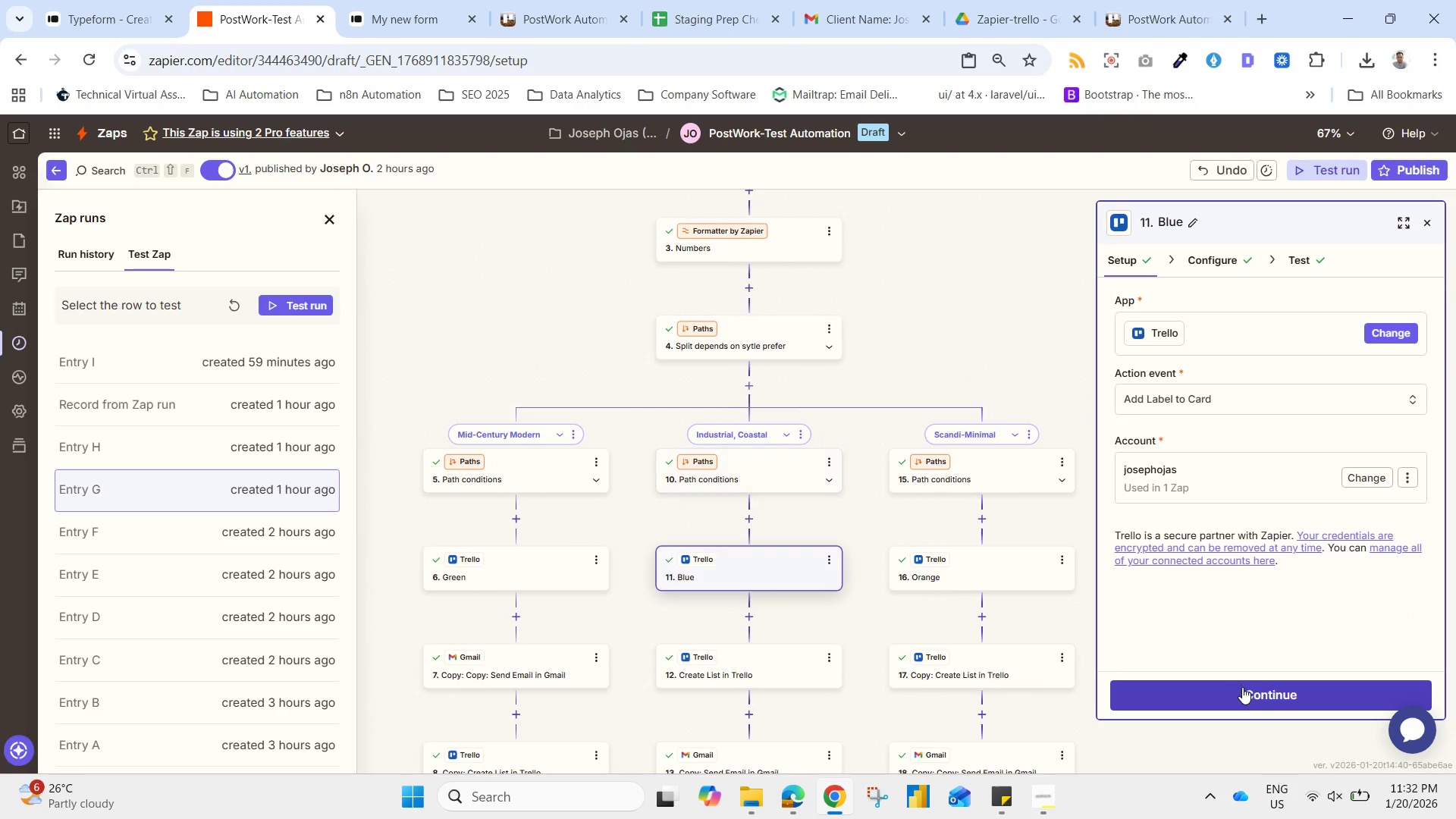 
left_click([1244, 692])
 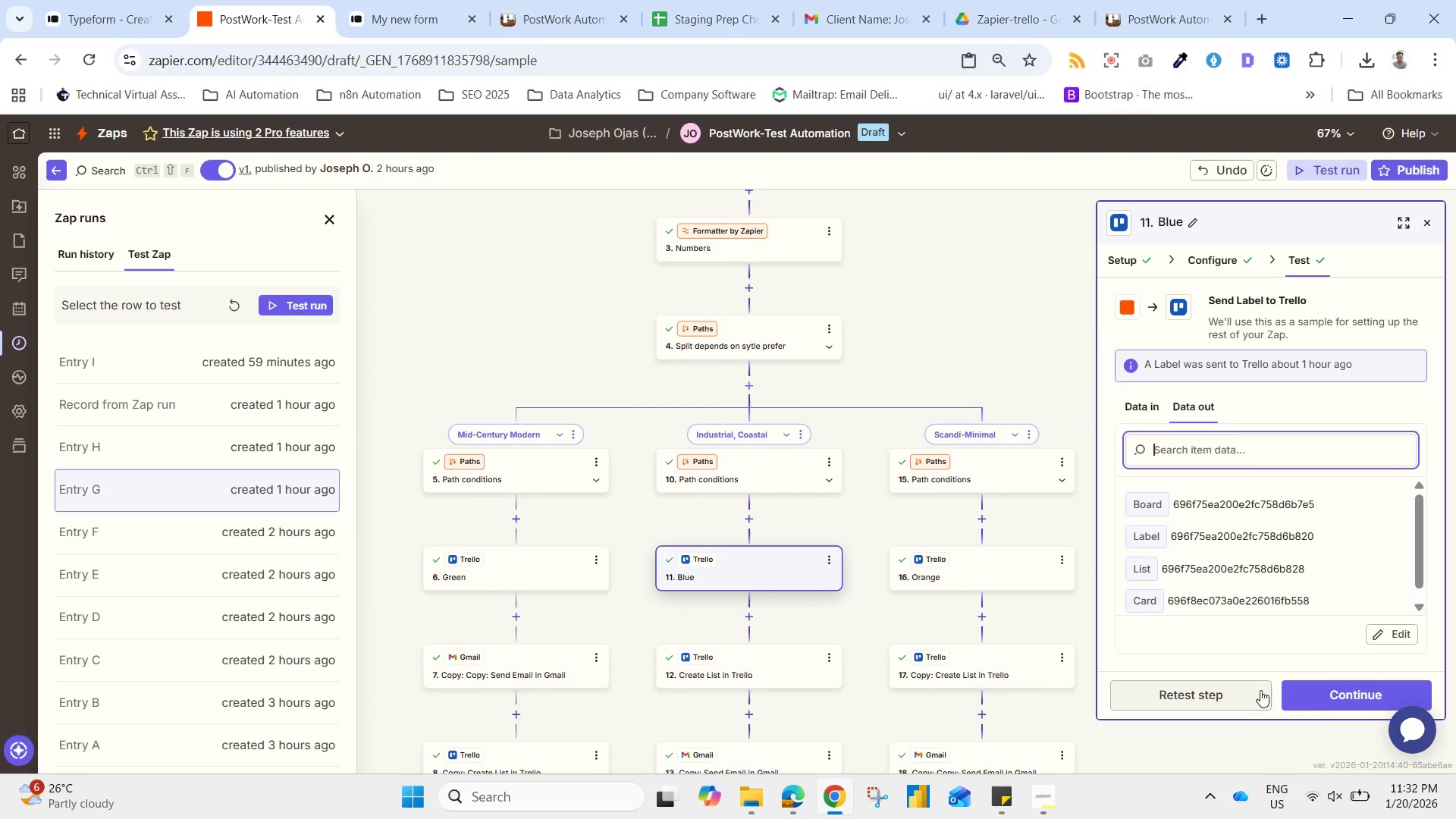 
left_click([1335, 701])
 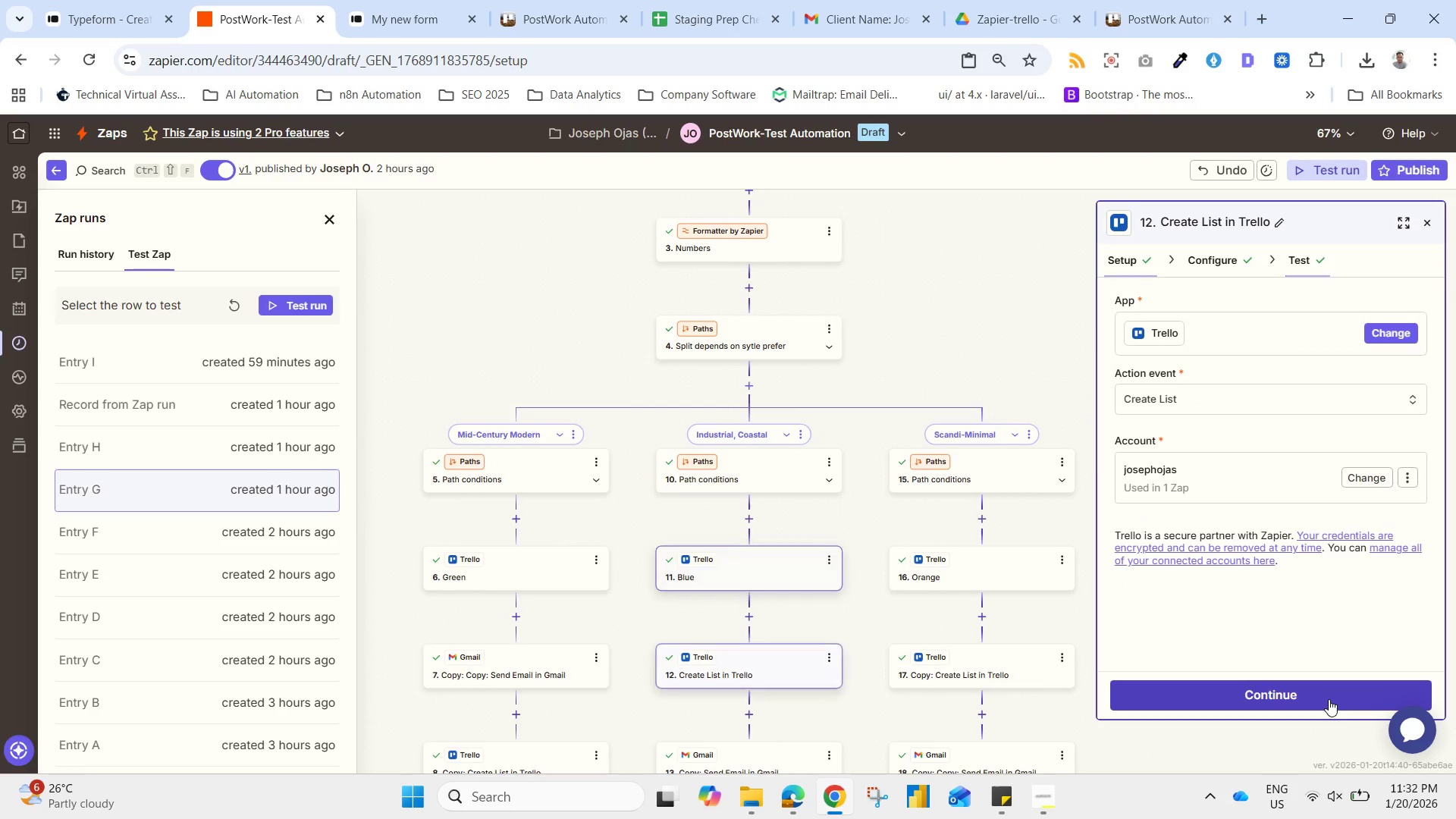 
left_click([1328, 699])
 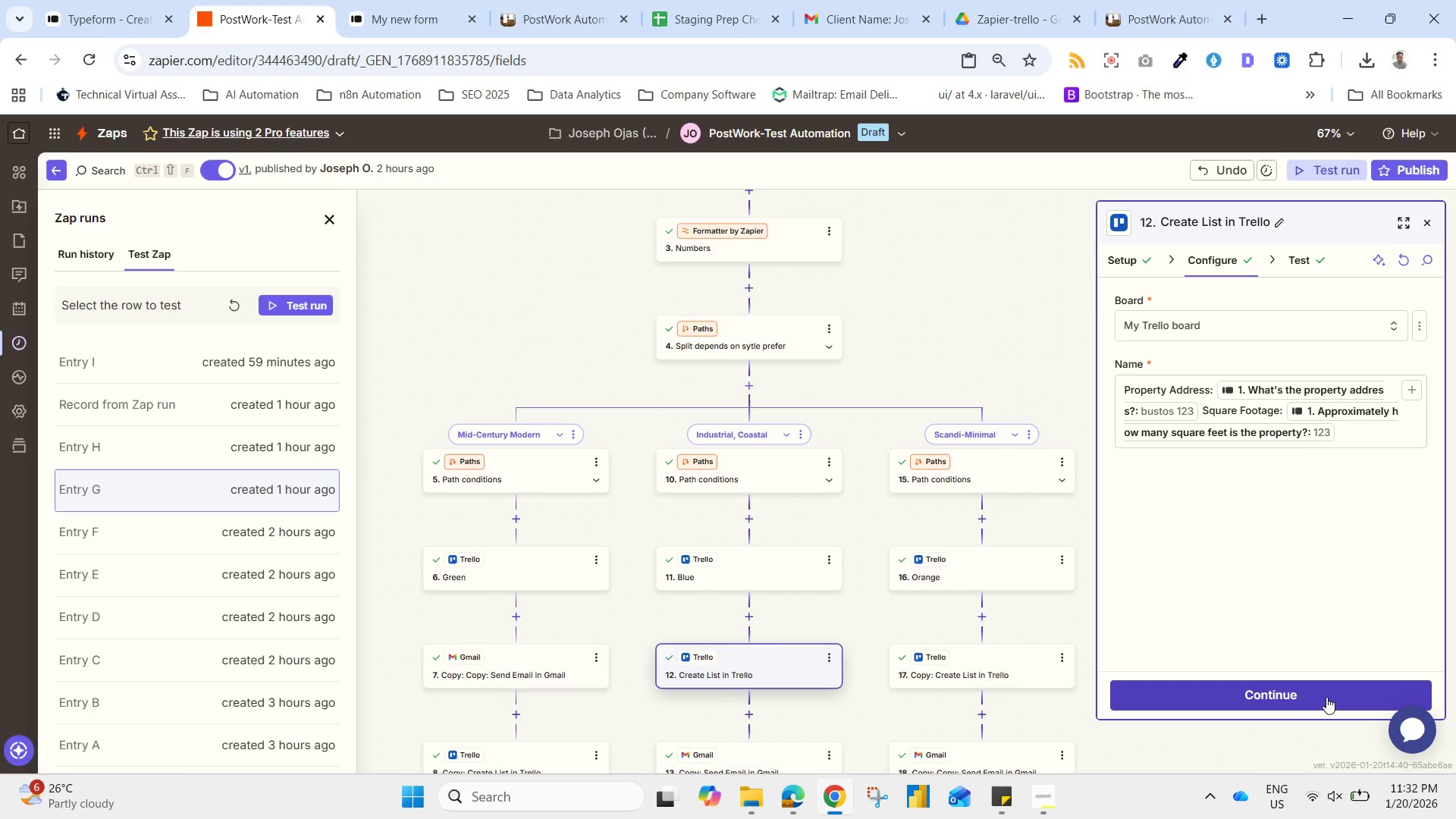 
left_click([1326, 697])
 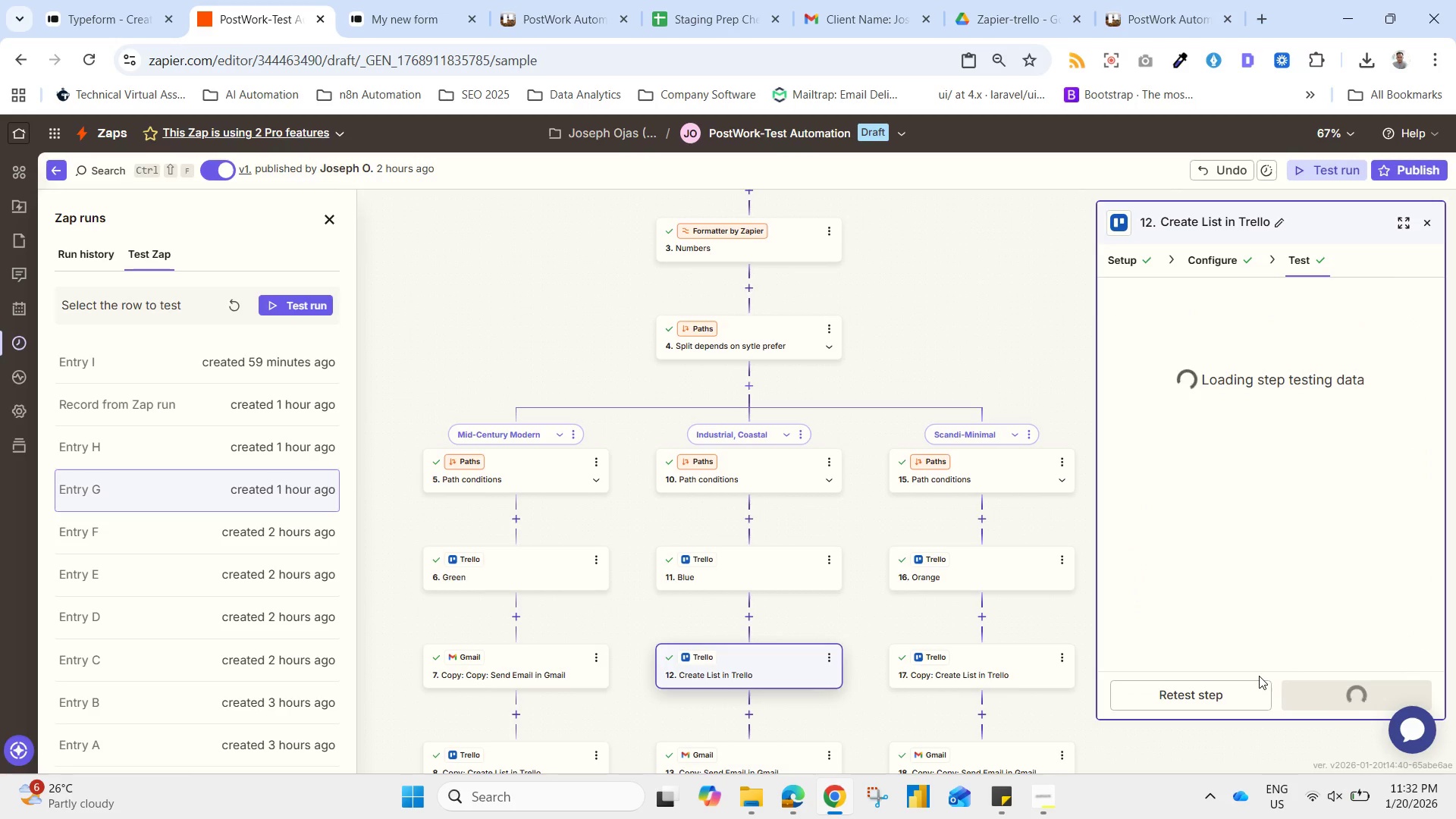 
left_click([1278, 708])
 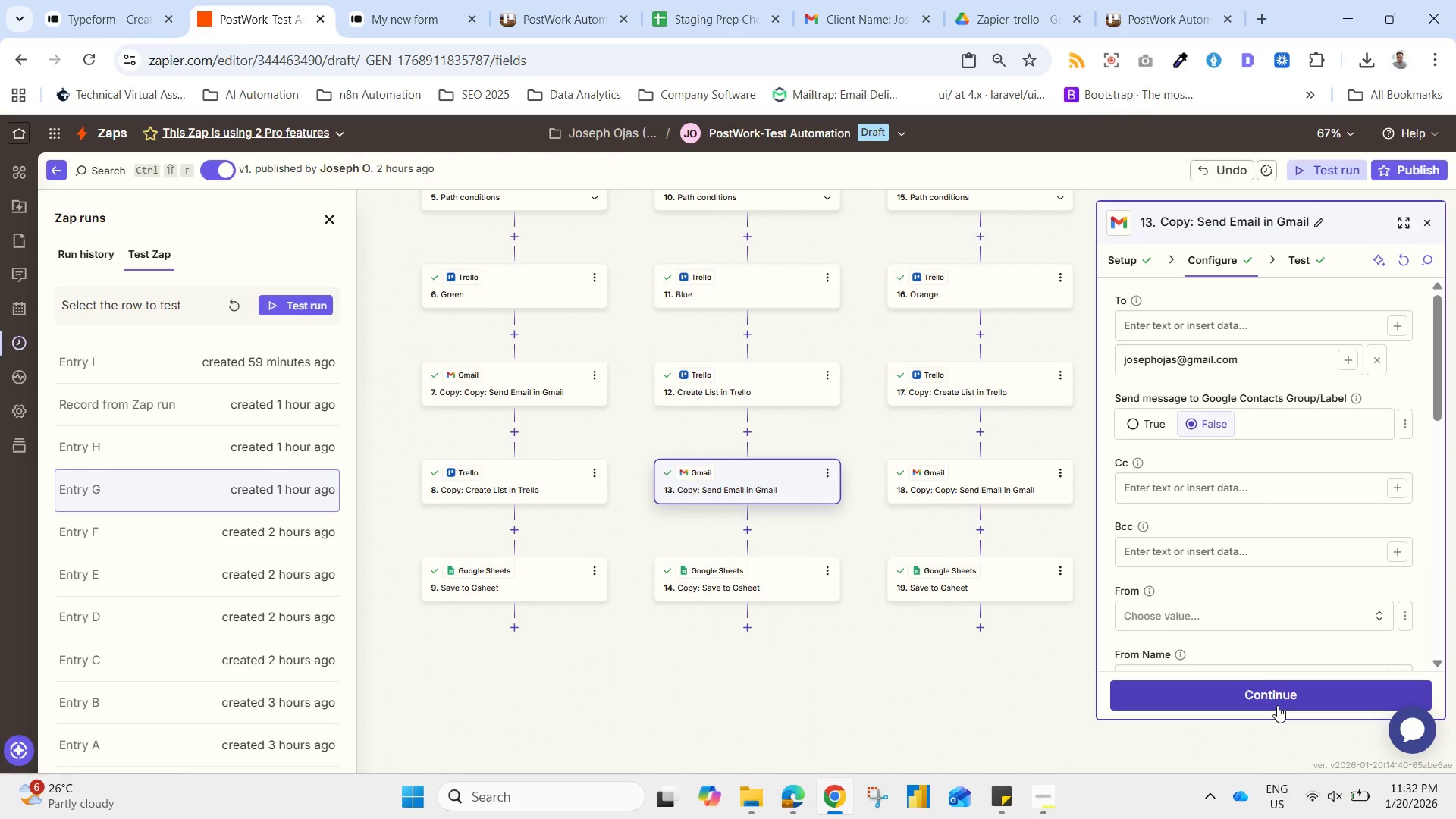 
left_click([1288, 680])
 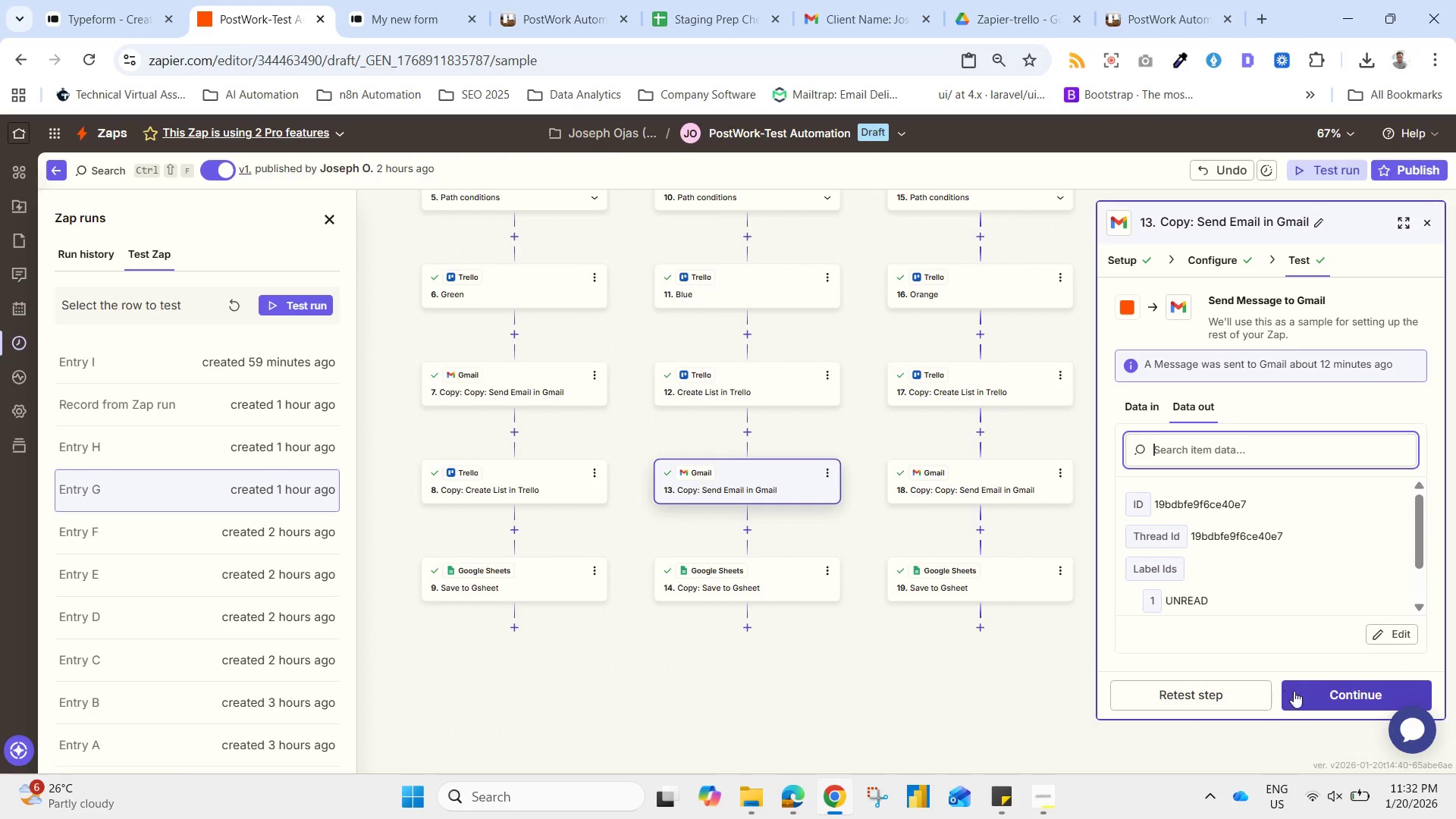 
left_click([1337, 695])
 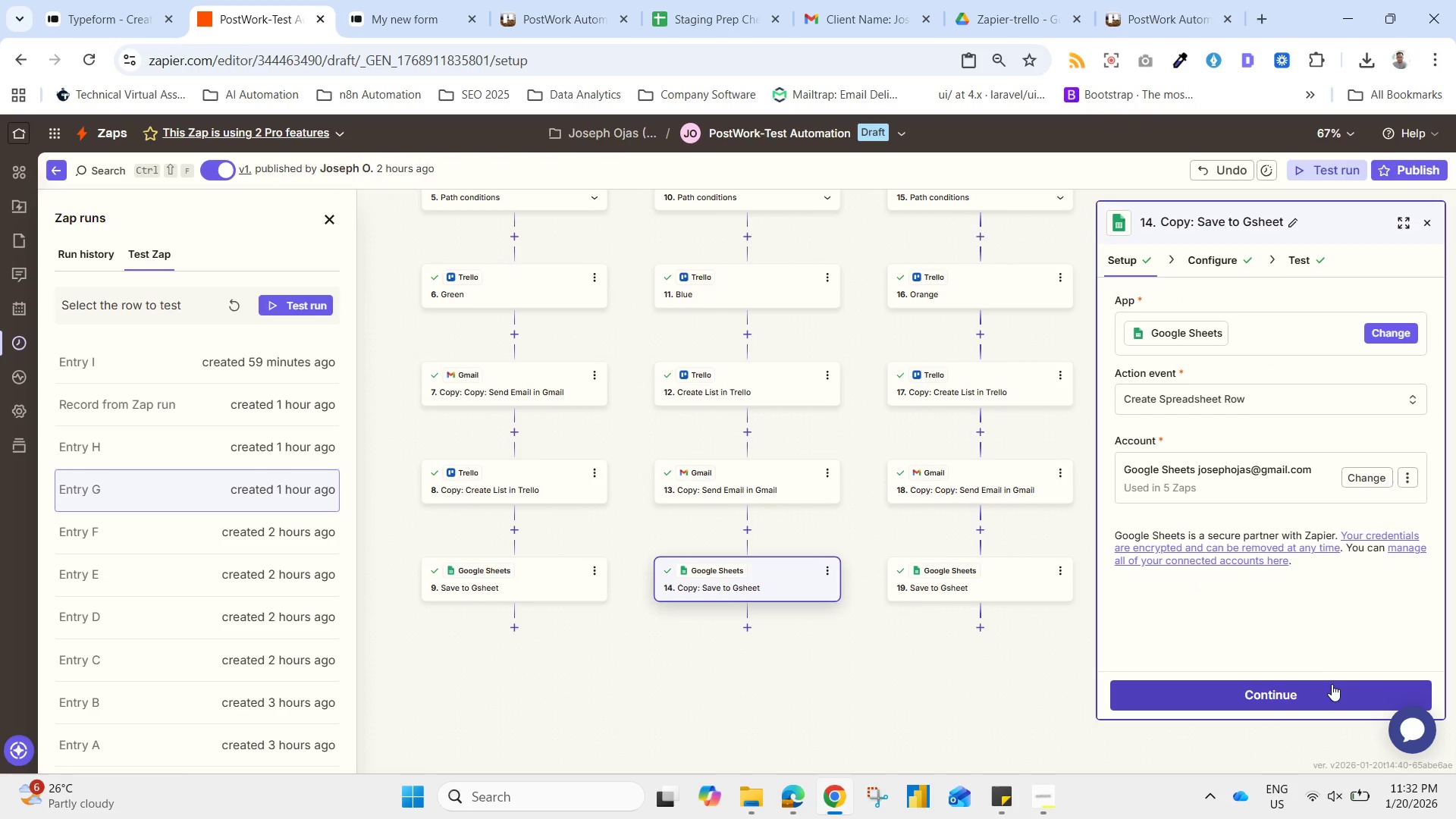 
left_click([1281, 711])
 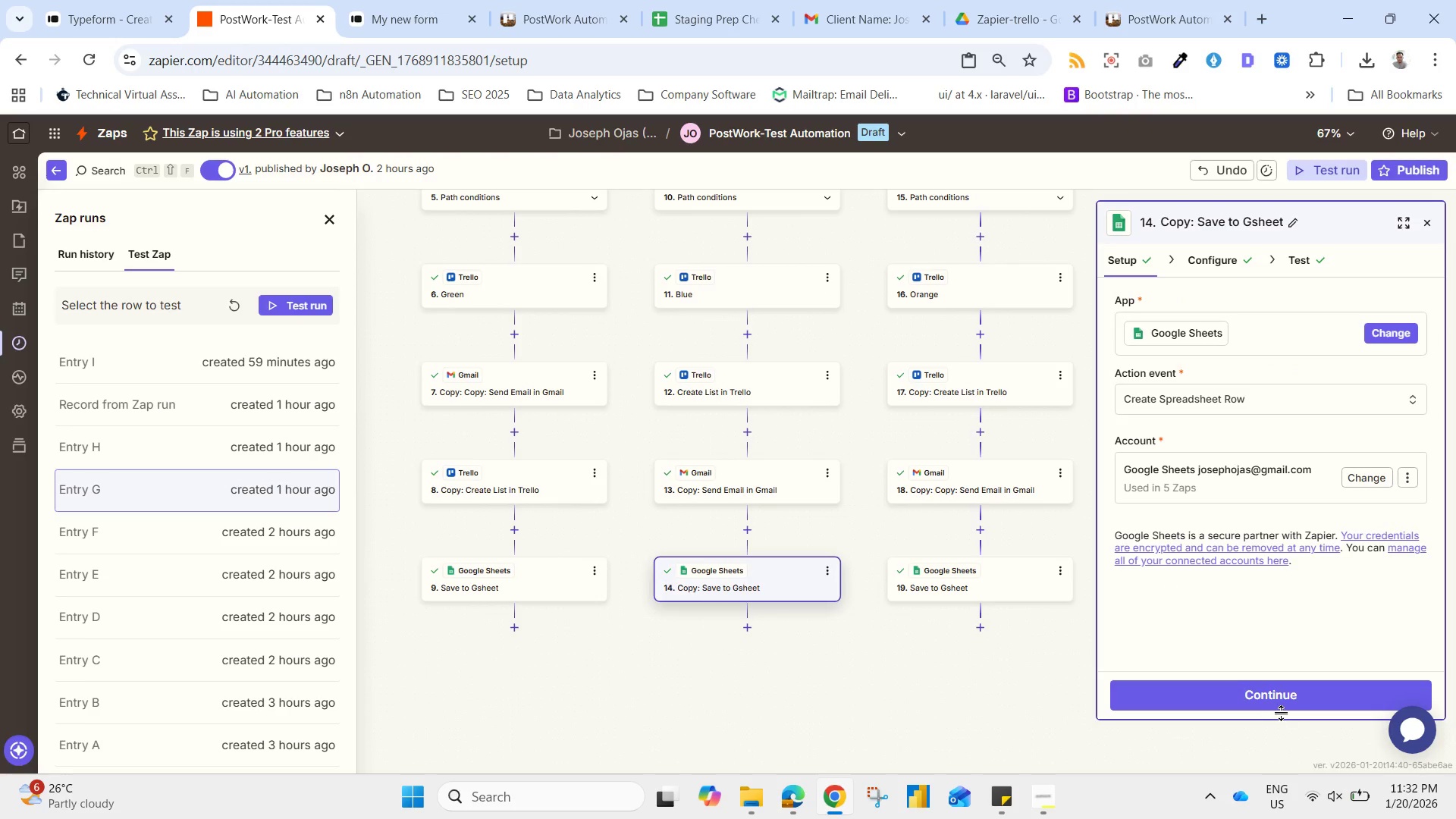 
left_click([1276, 706])
 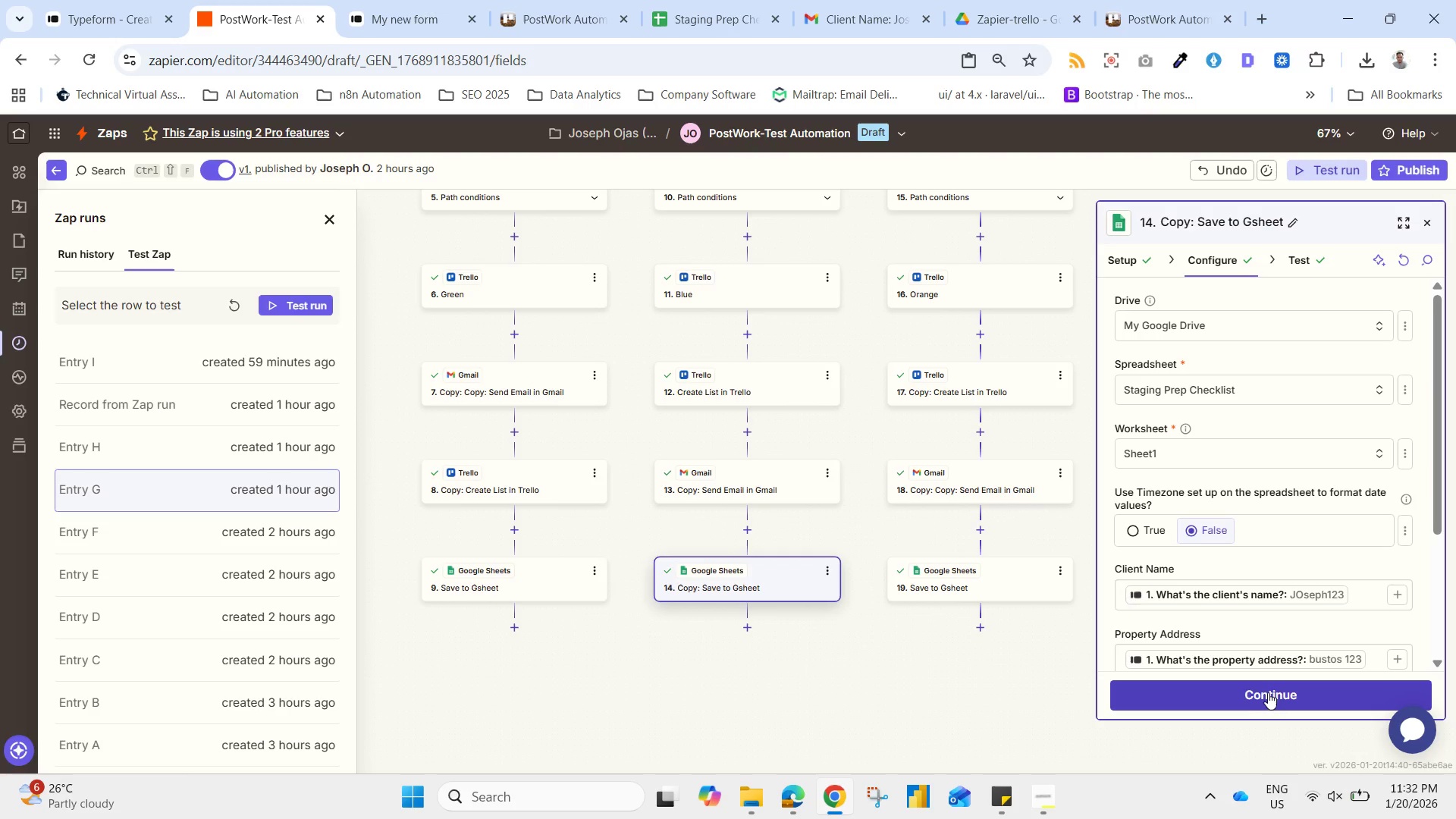 
left_click([1266, 688])
 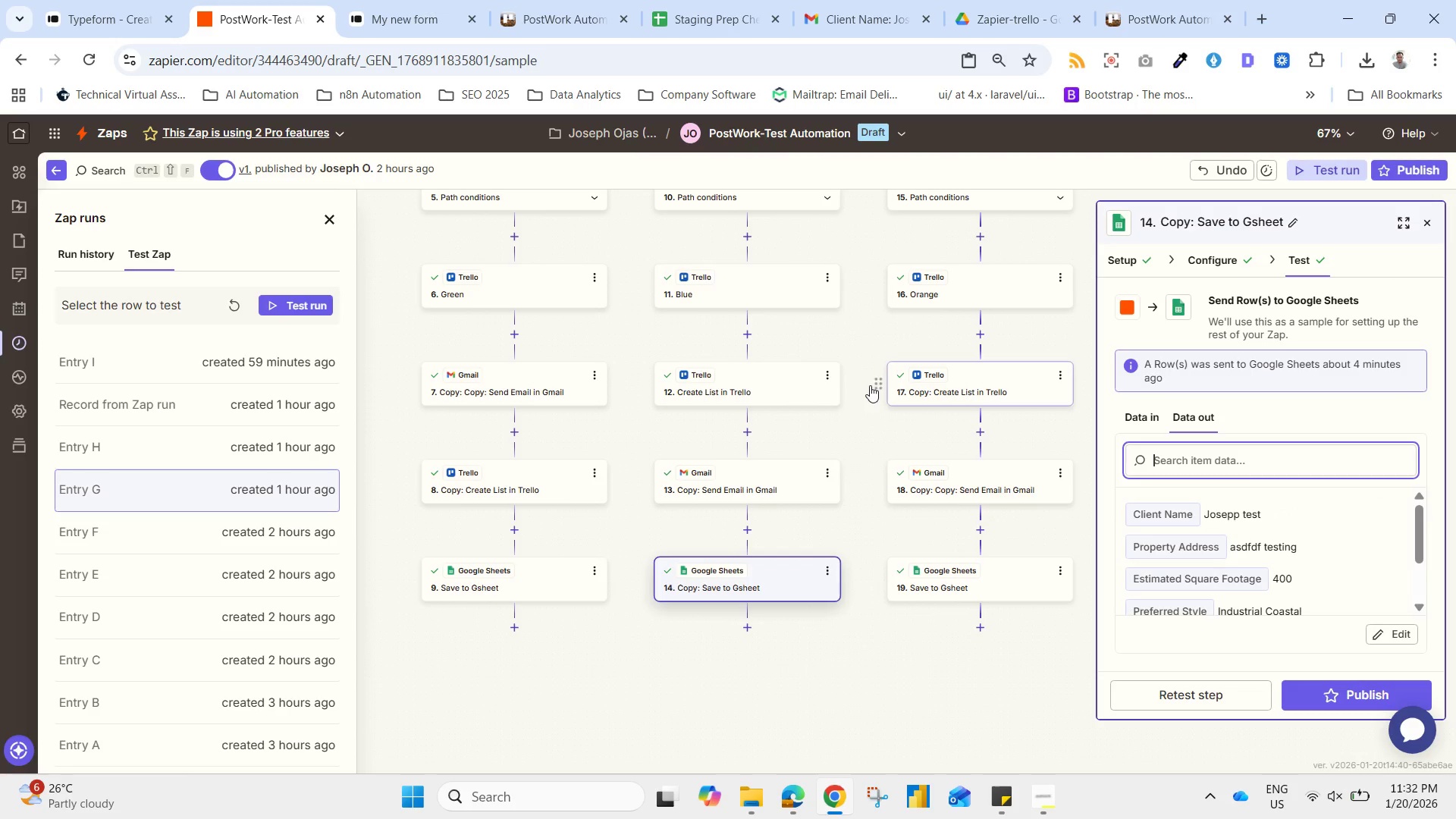 
left_click([735, 8])
 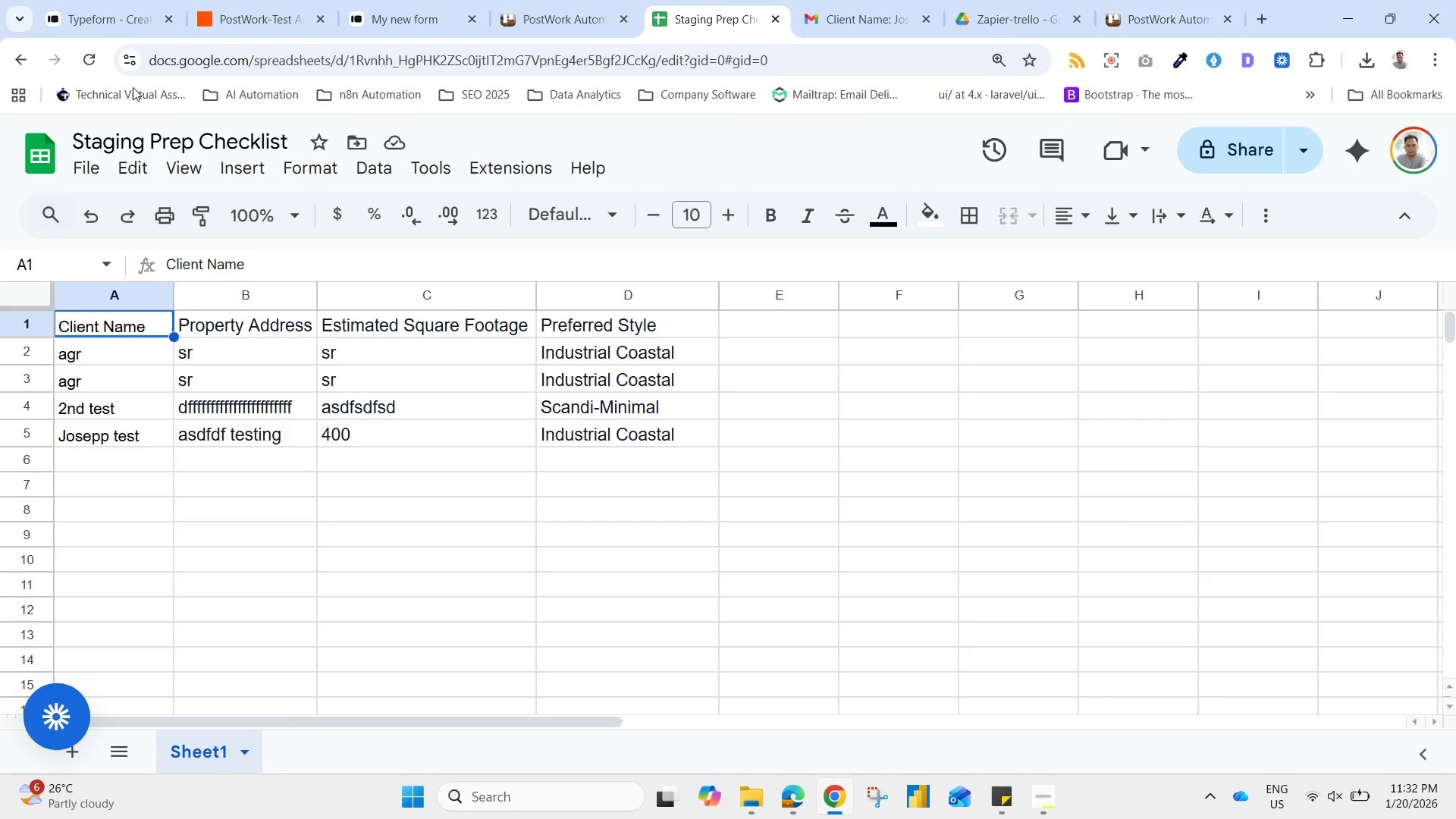 
left_click([99, 56])
 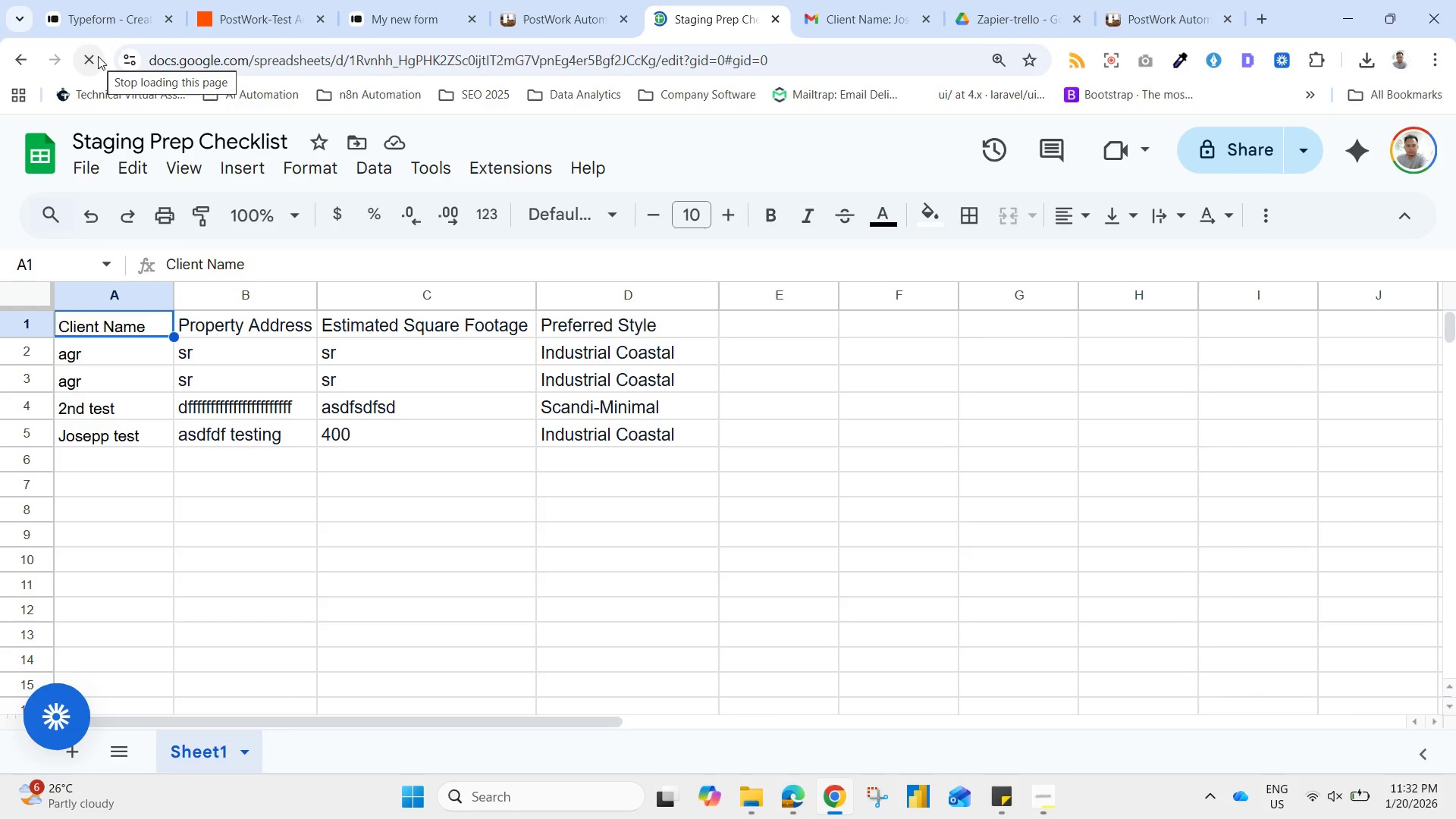 
wait(11.31)
 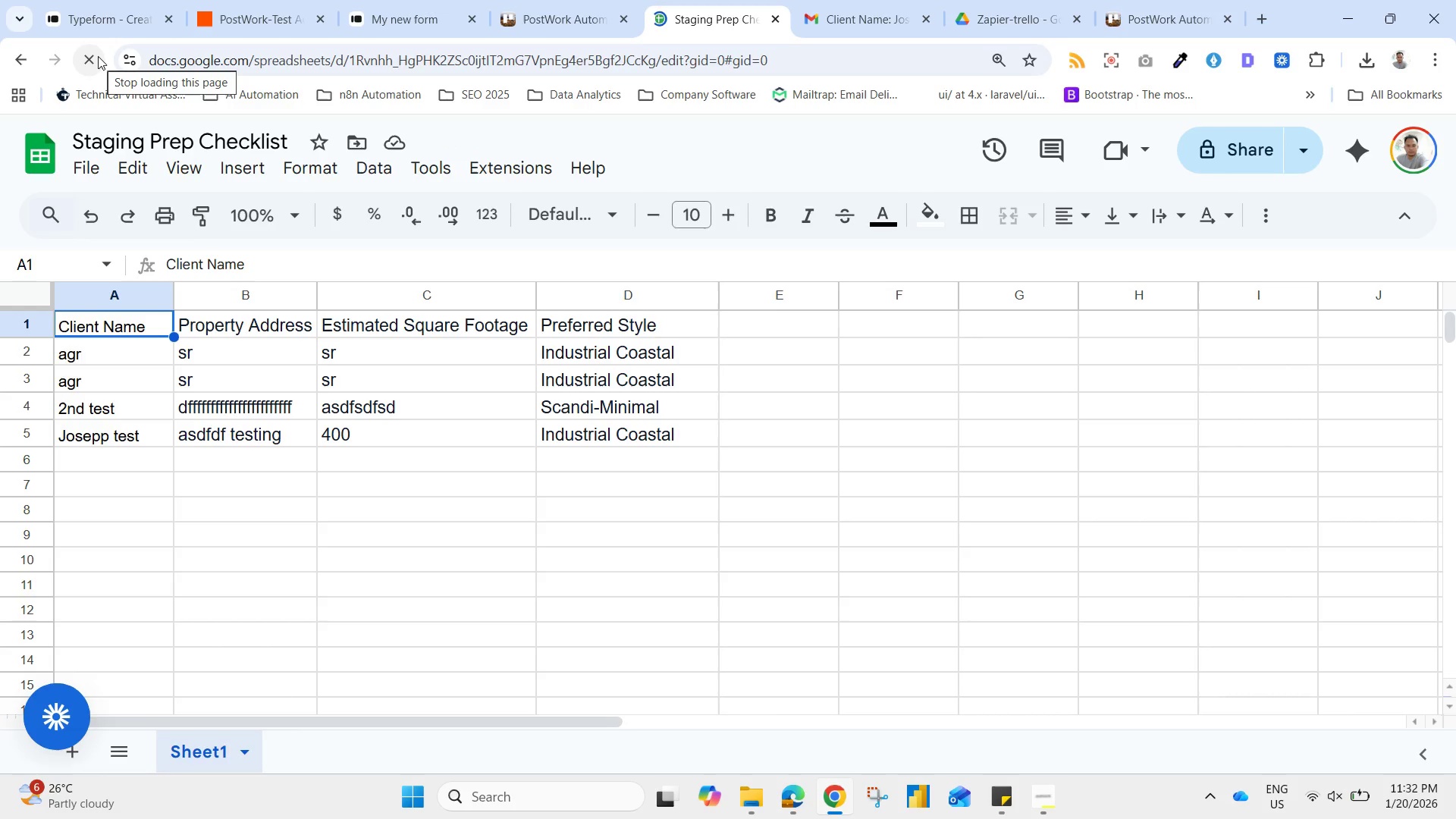 
left_click([261, 0])
 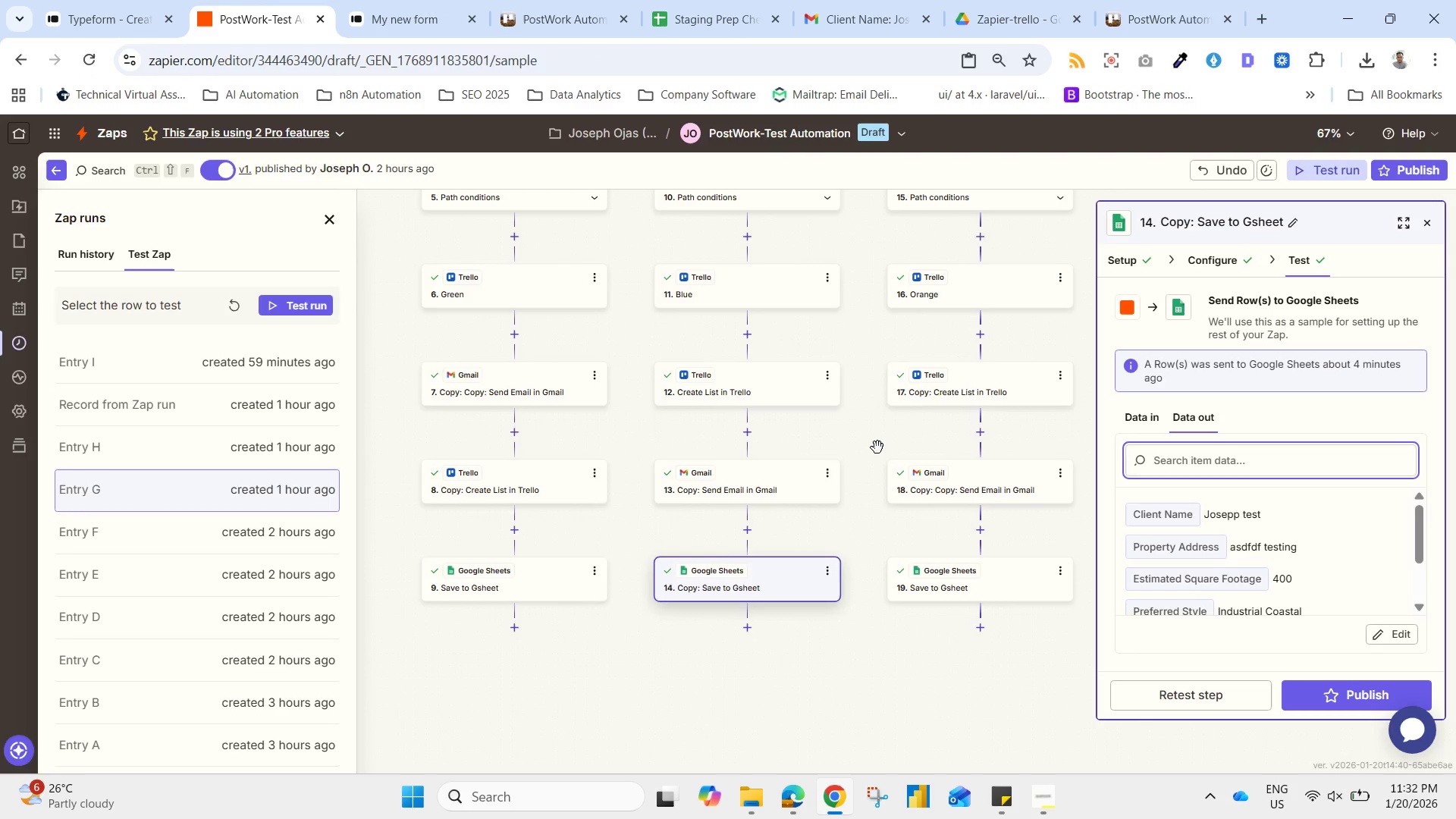 
left_click_drag(start_coordinate=[899, 388], to_coordinate=[905, 403])
 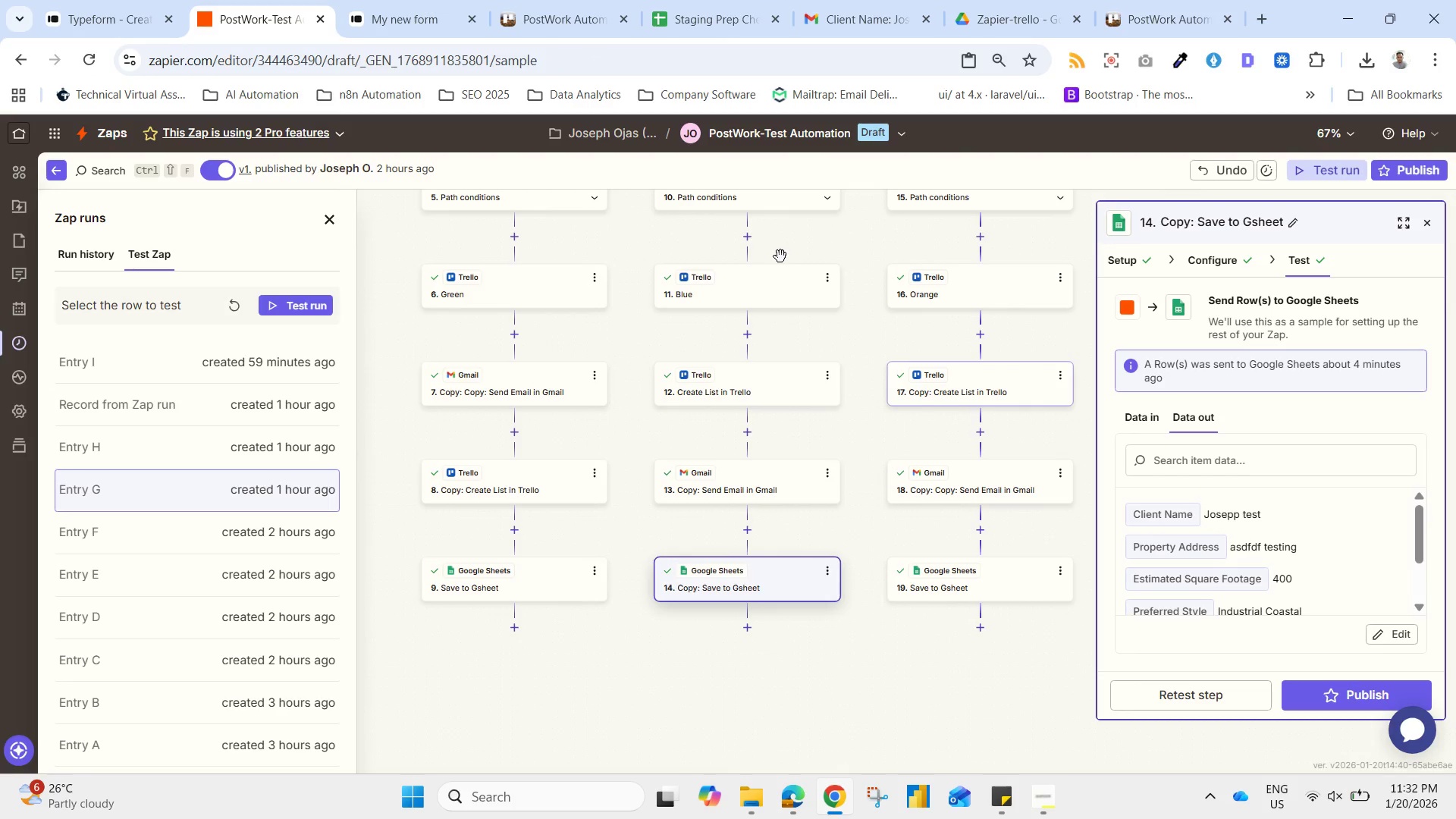 
left_click_drag(start_coordinate=[786, 257], to_coordinate=[799, 602])
 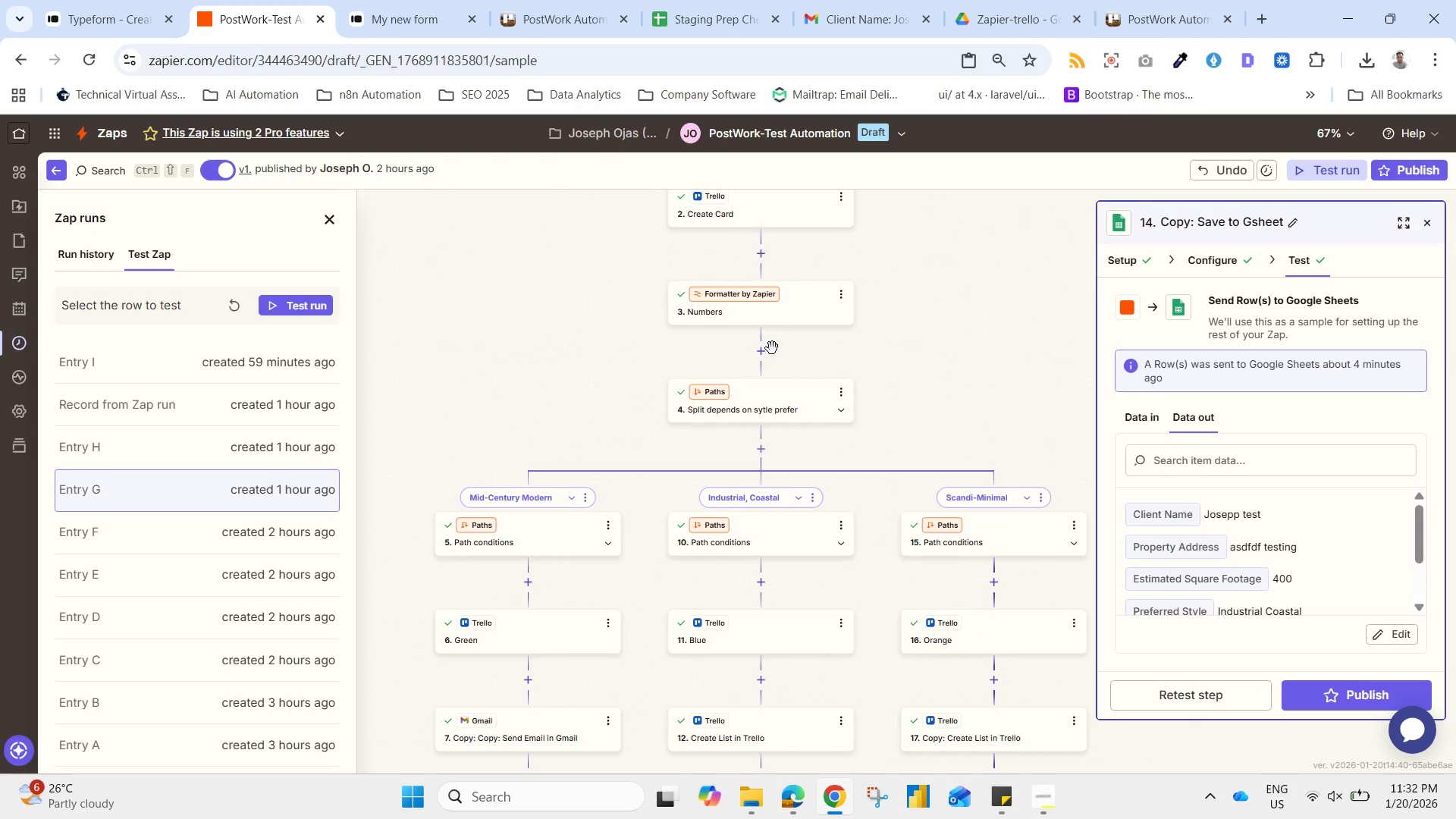 
left_click_drag(start_coordinate=[779, 334], to_coordinate=[774, 533])
 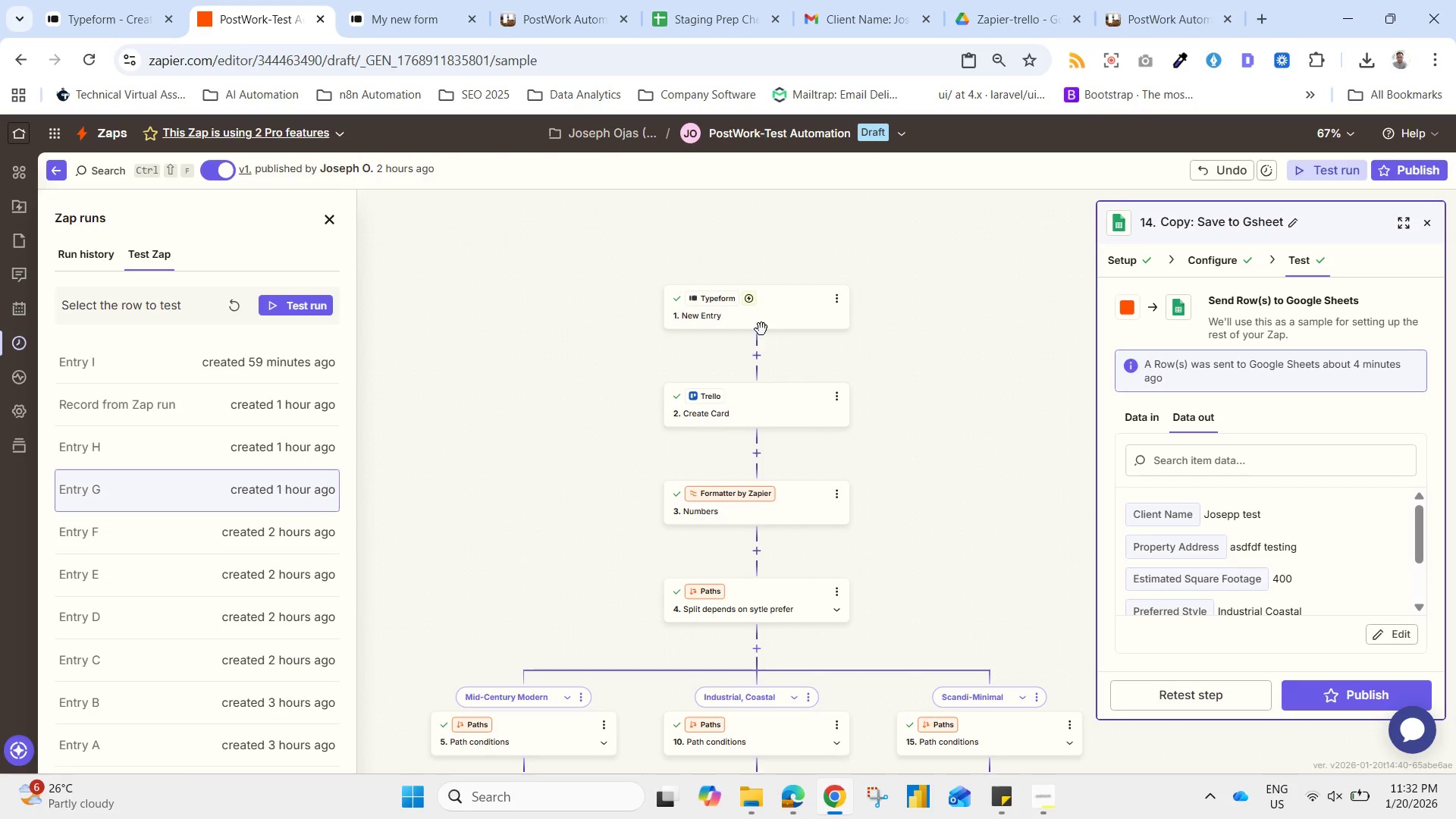 
left_click([761, 315])
 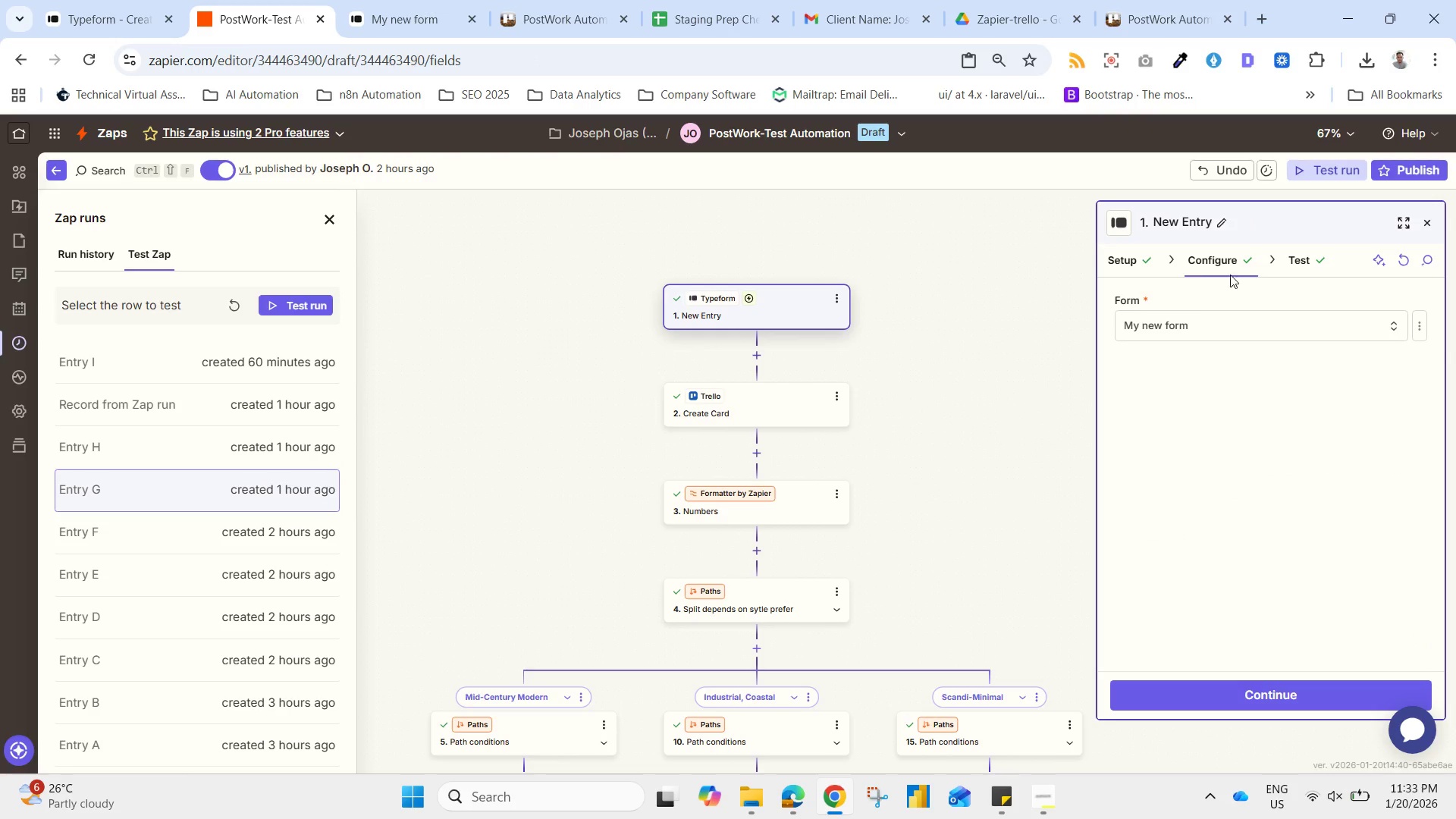 
left_click([1307, 264])
 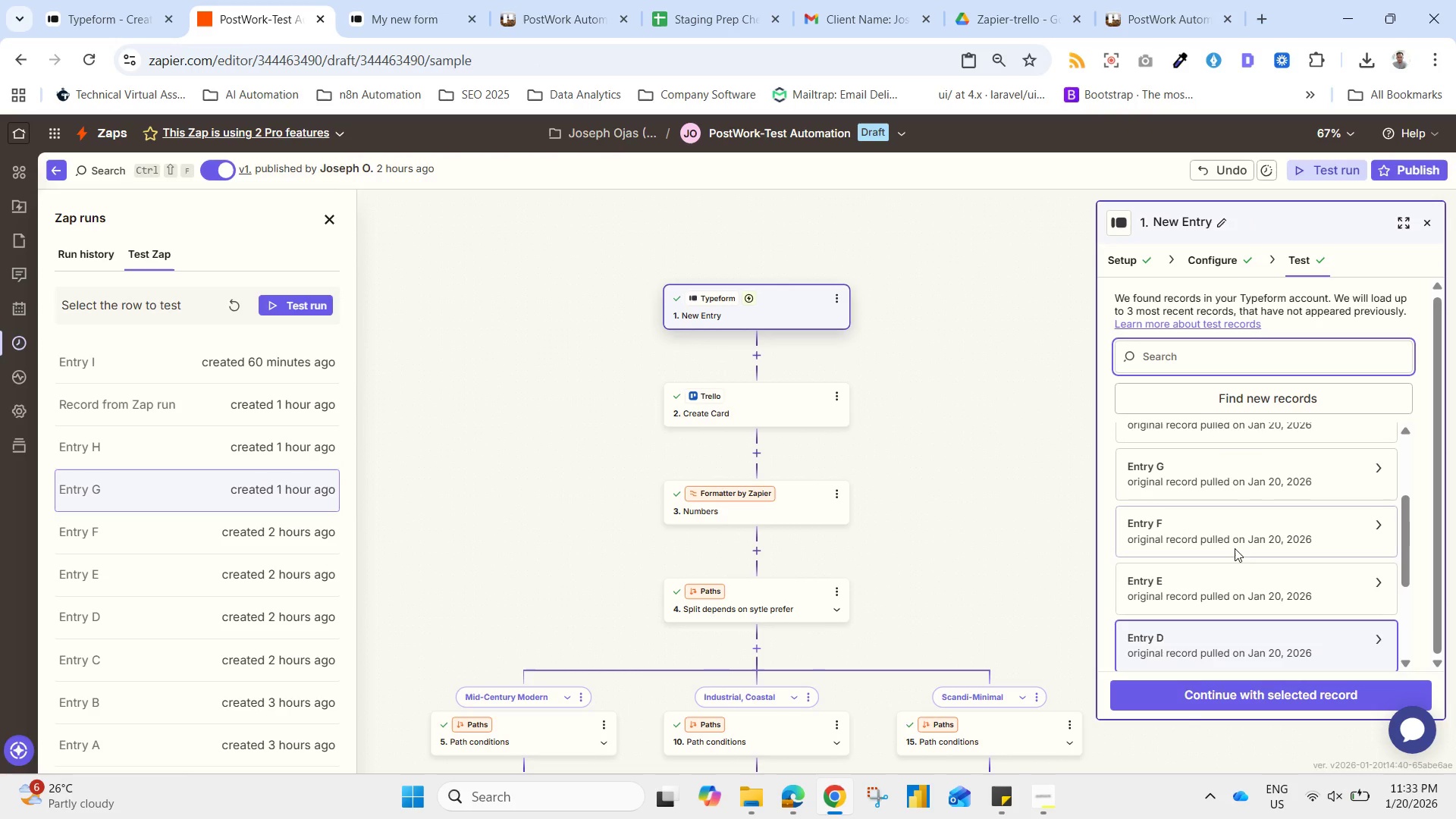 
left_click([1231, 533])
 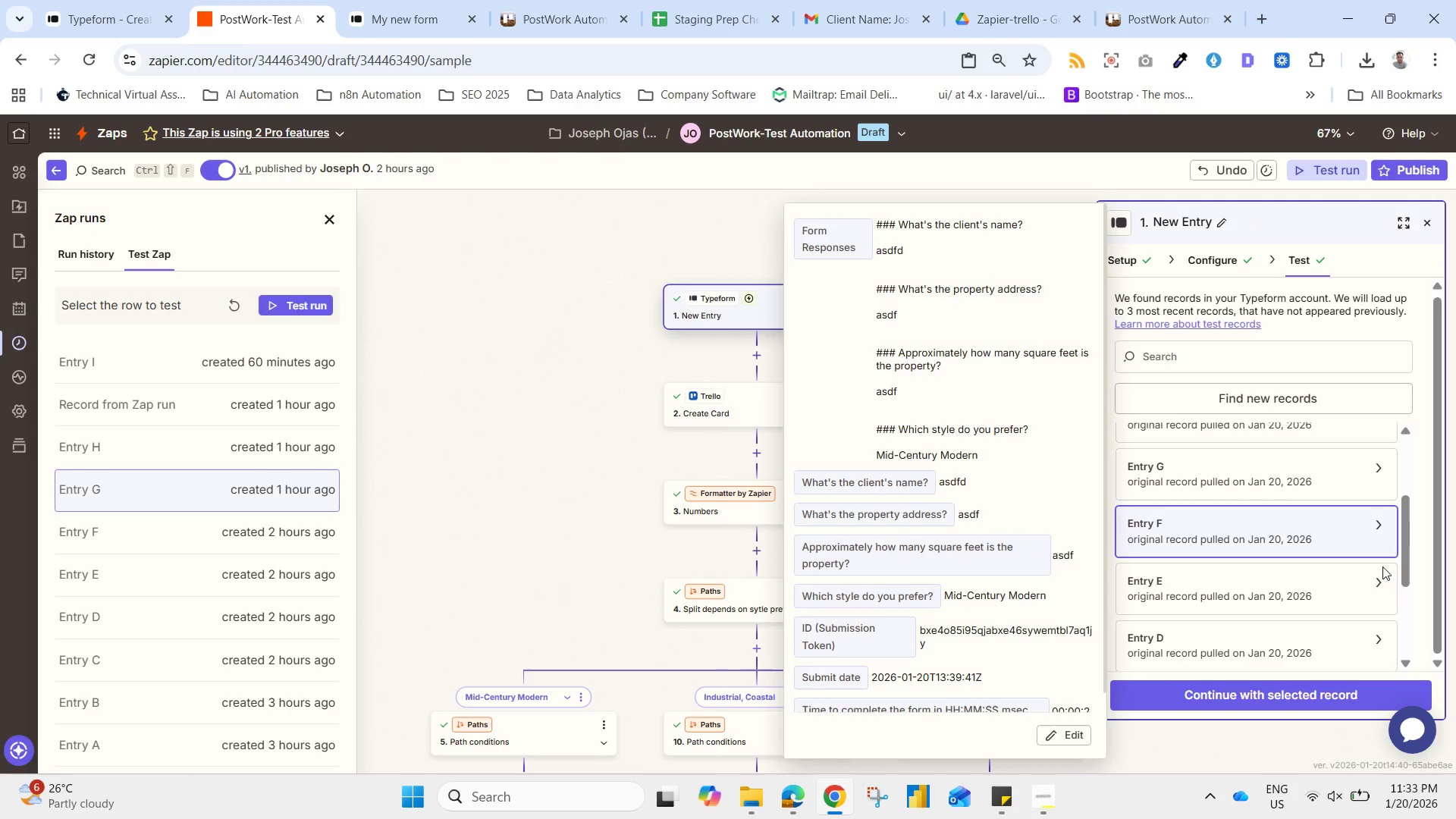 
left_click_drag(start_coordinate=[1409, 554], to_coordinate=[1404, 668])
 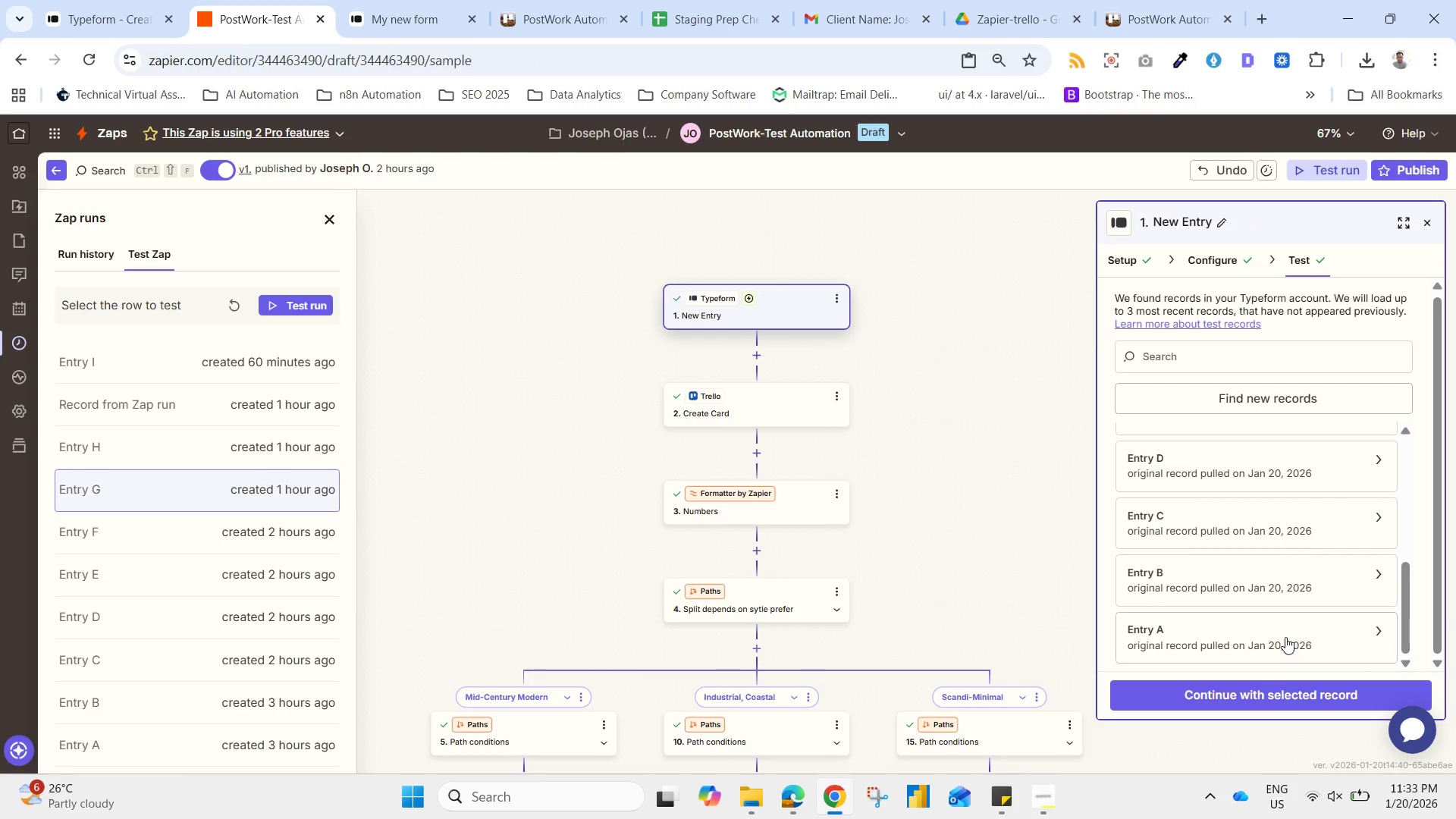 
left_click([1283, 637])
 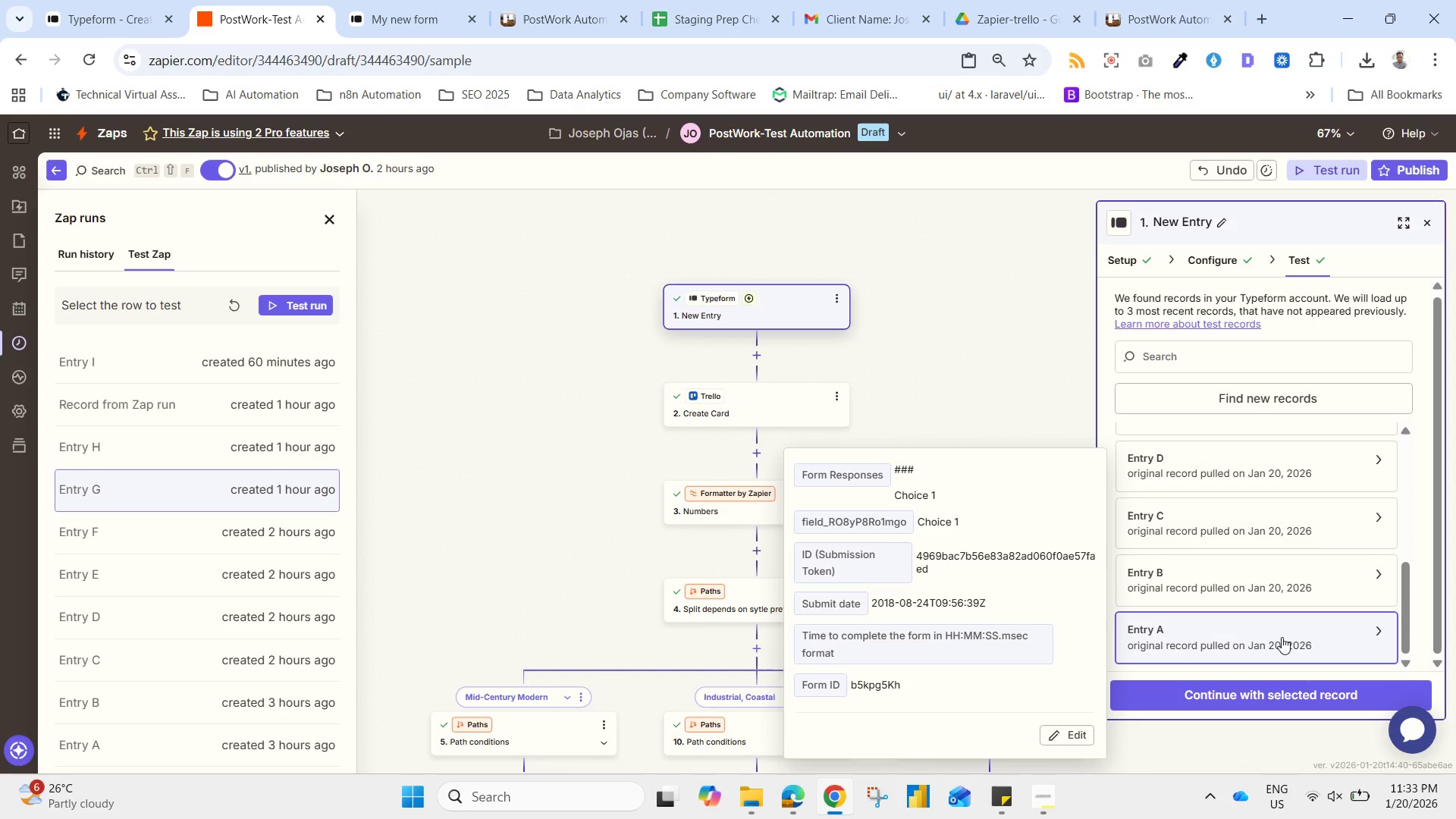 
left_click([1266, 586])
 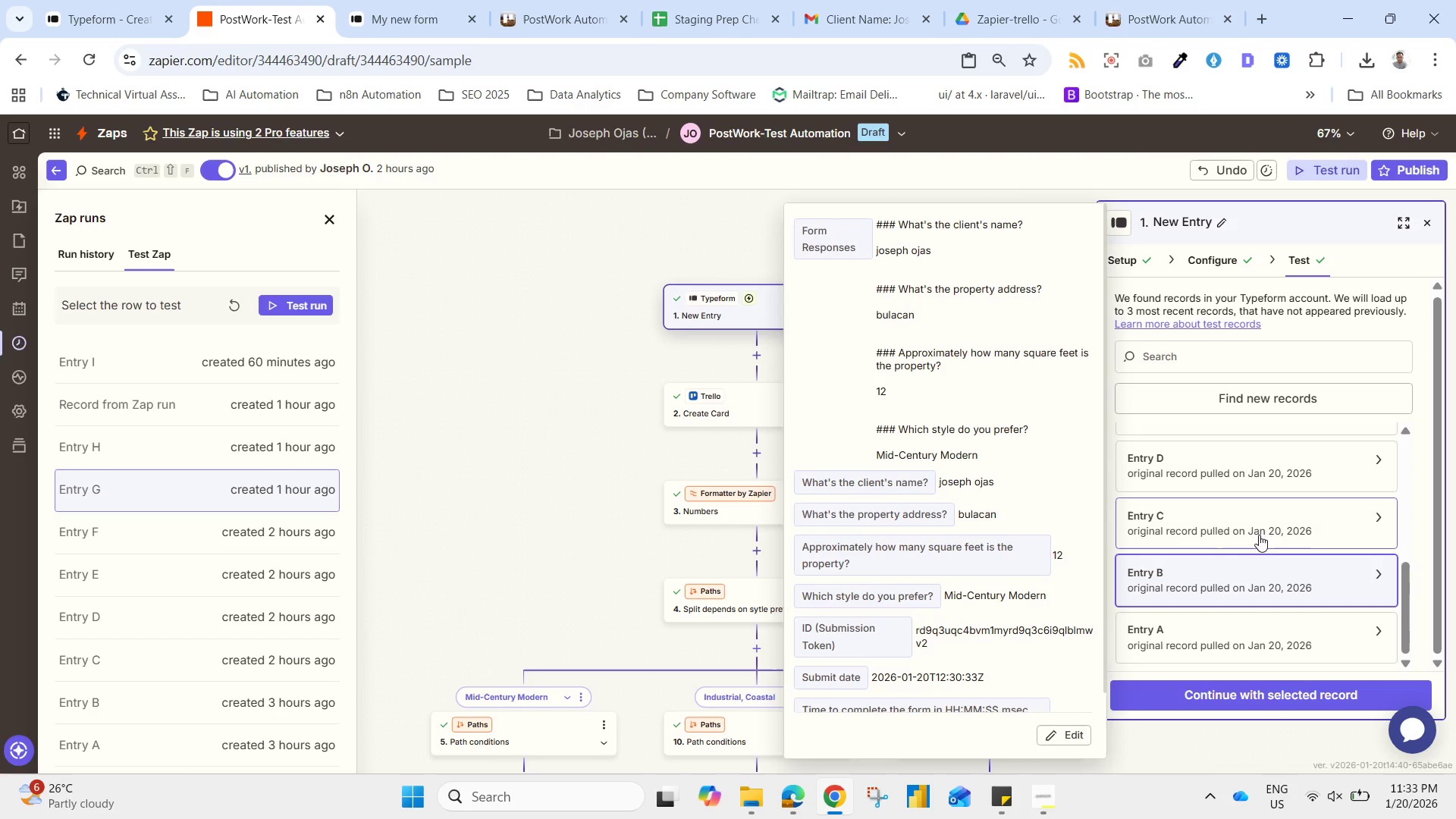 
double_click([1259, 574])
 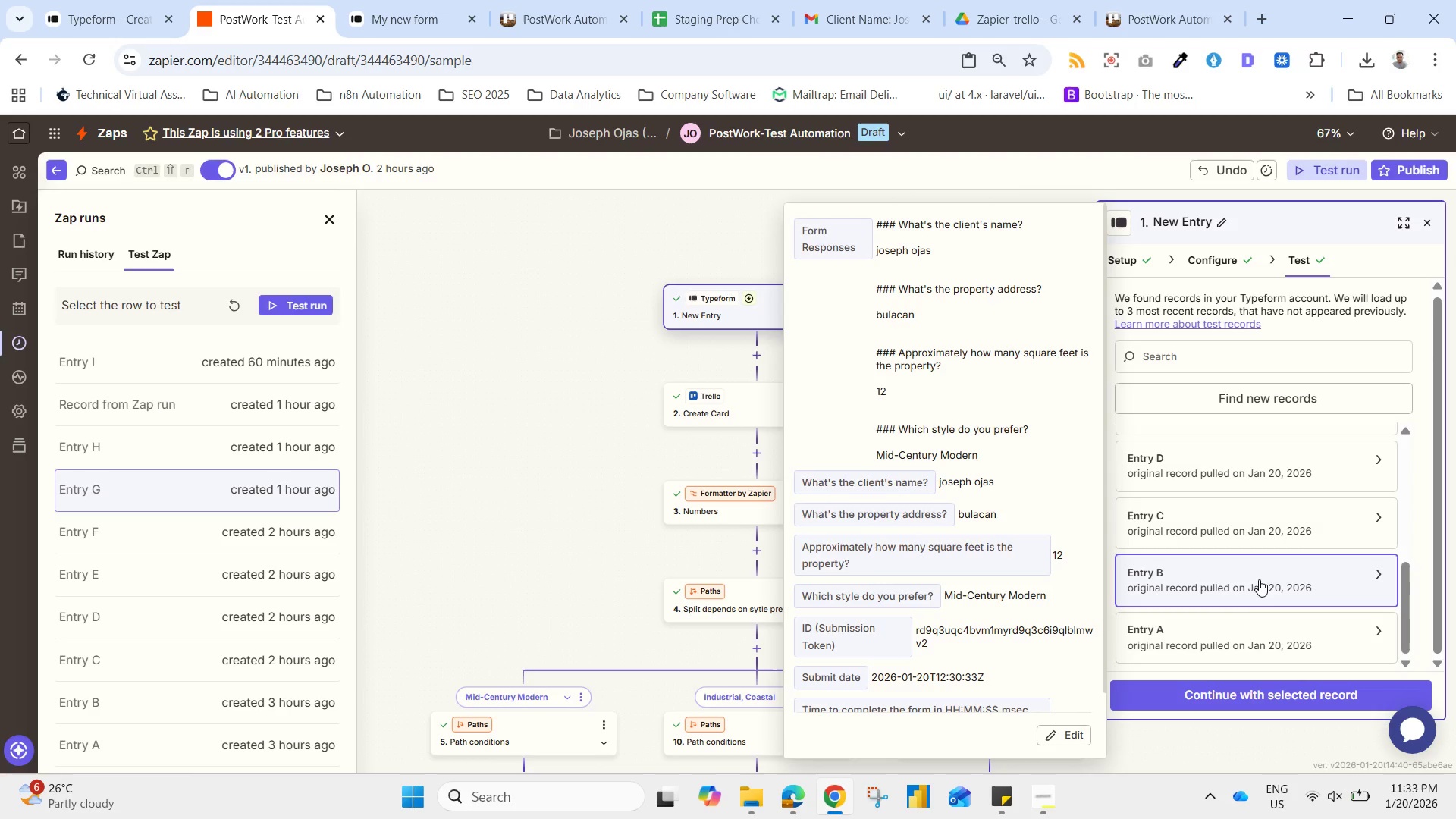 
left_click([1257, 584])
 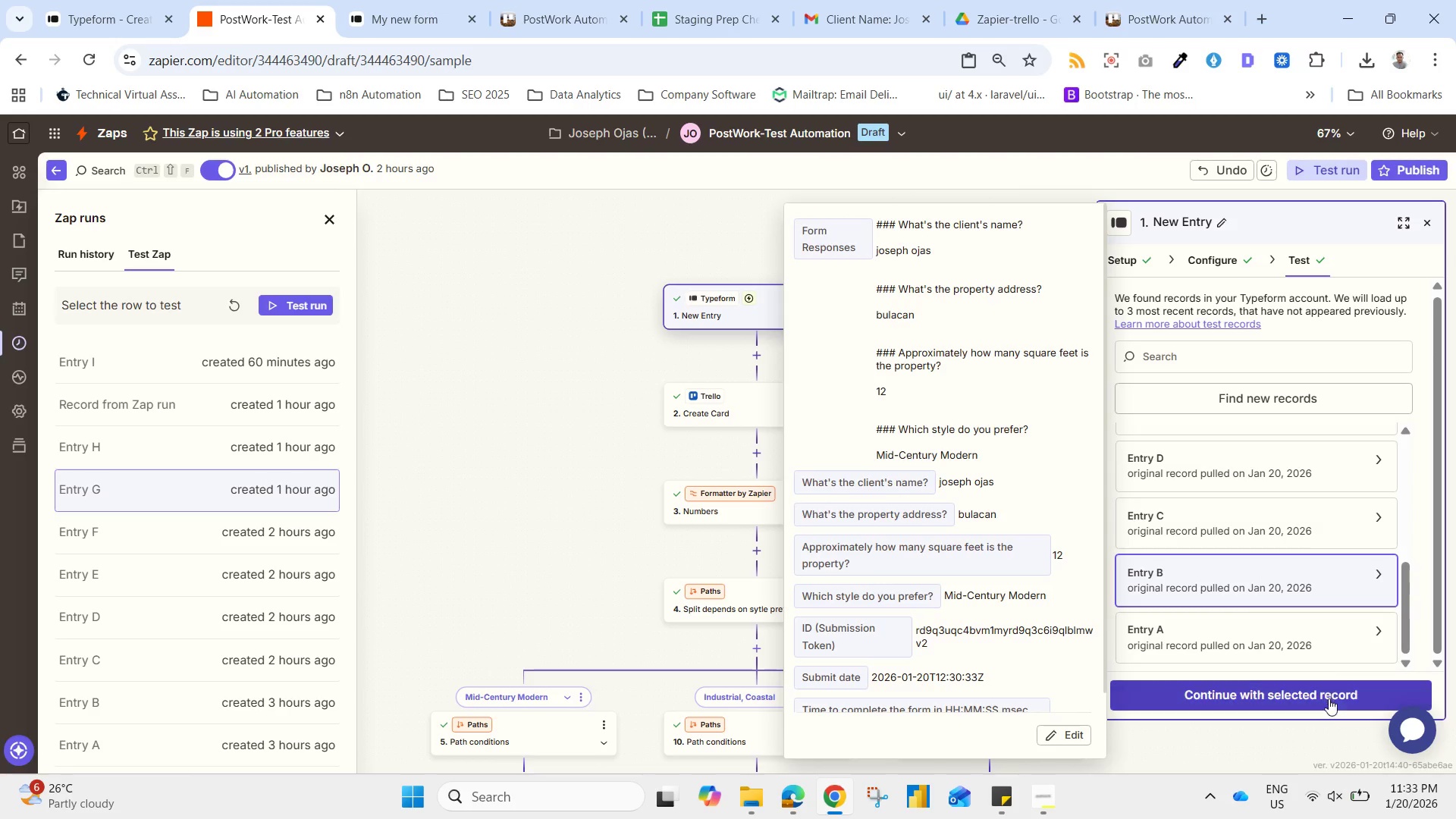 
left_click([1327, 699])
 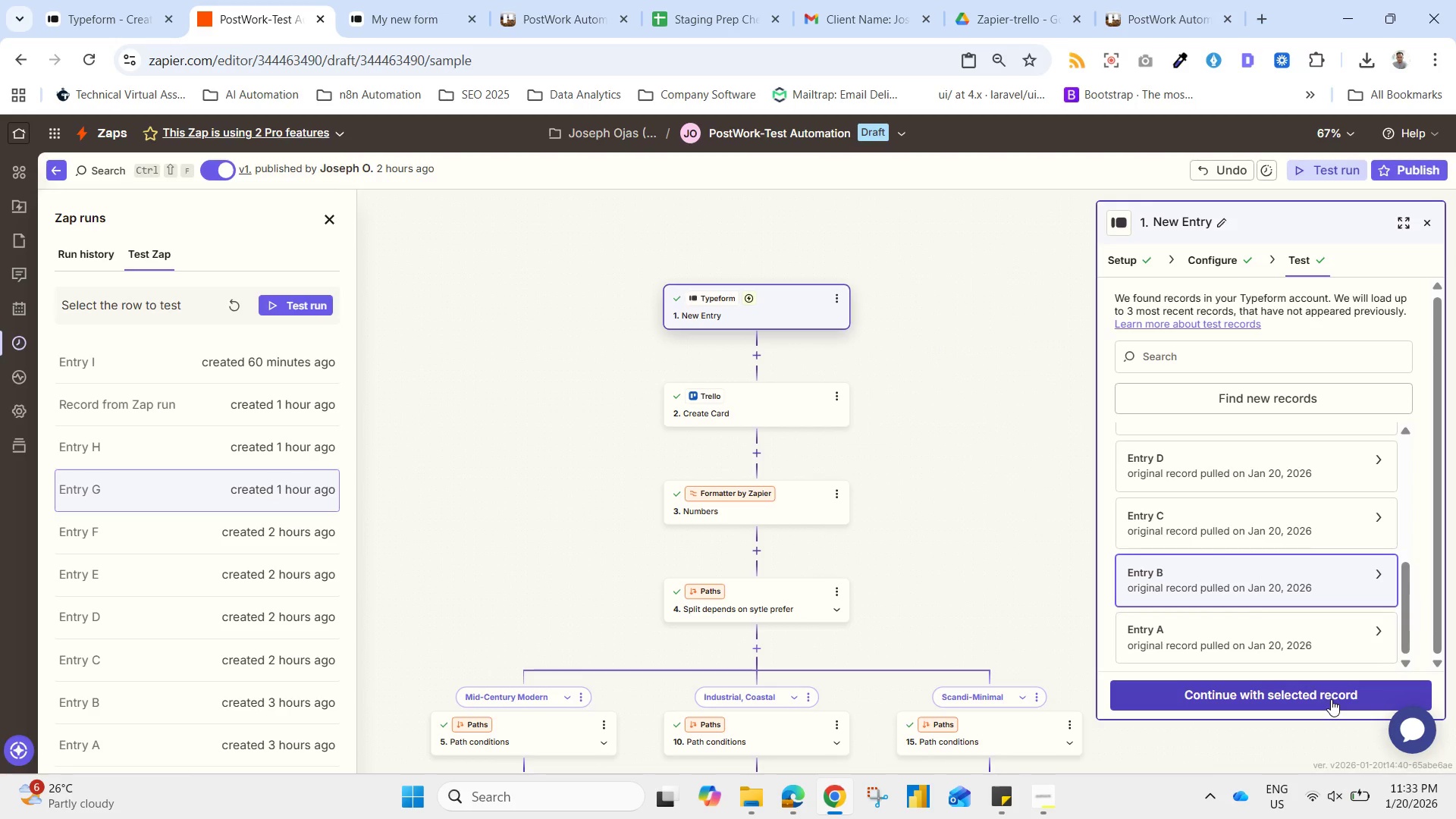 
left_click([1331, 699])
 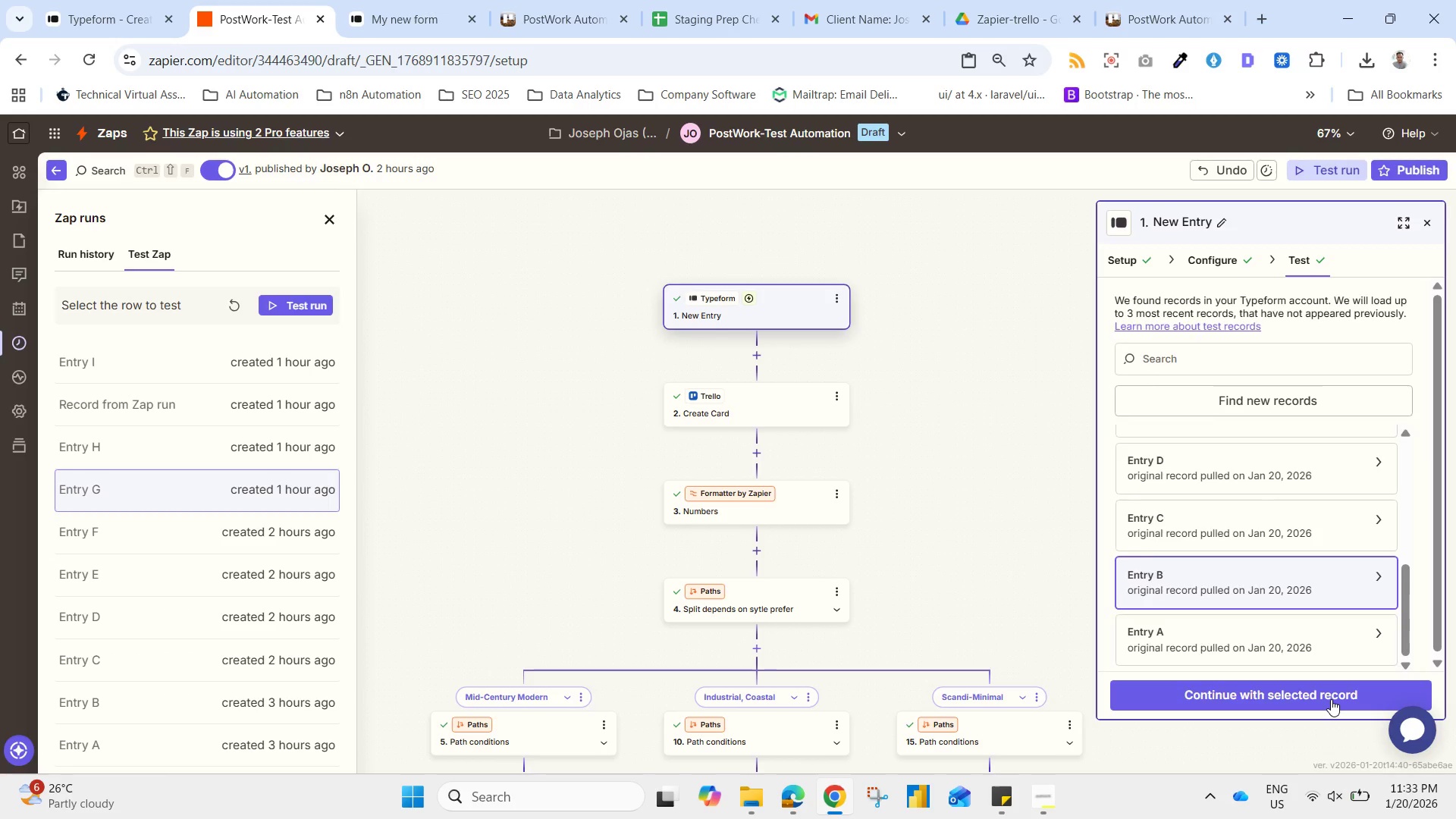 
left_click([1331, 699])
 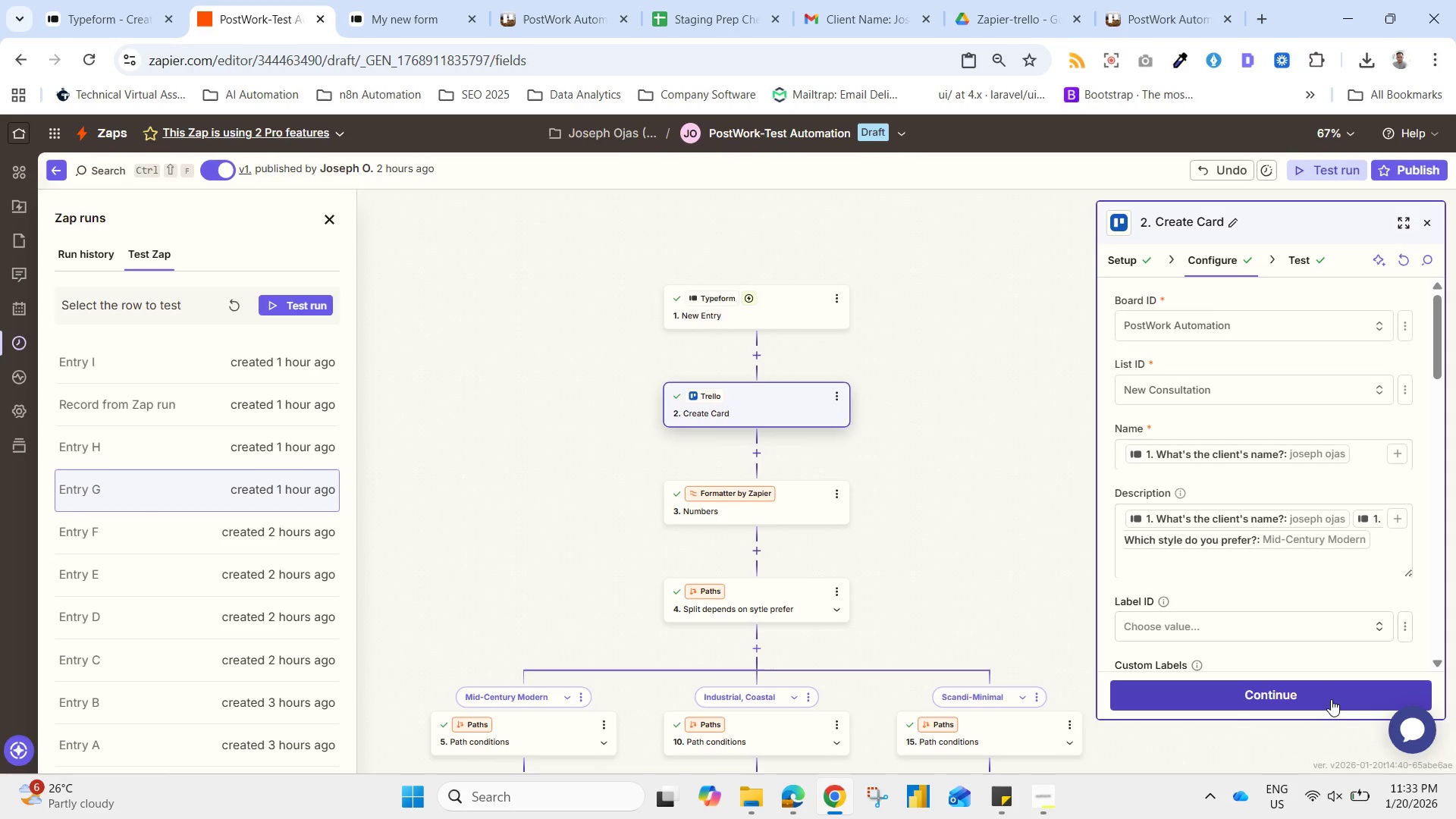 
left_click([1331, 699])
 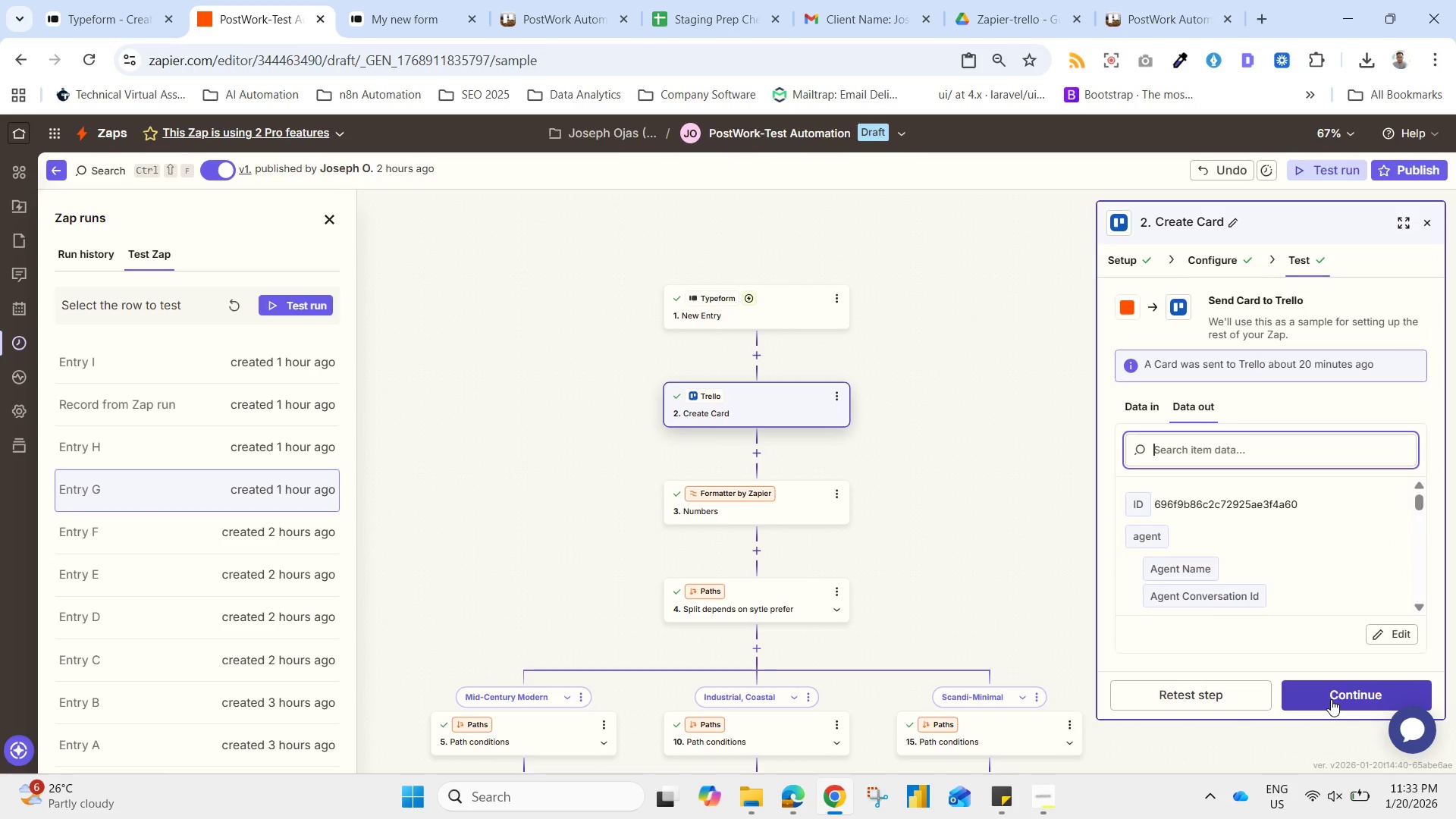 
left_click([1331, 699])
 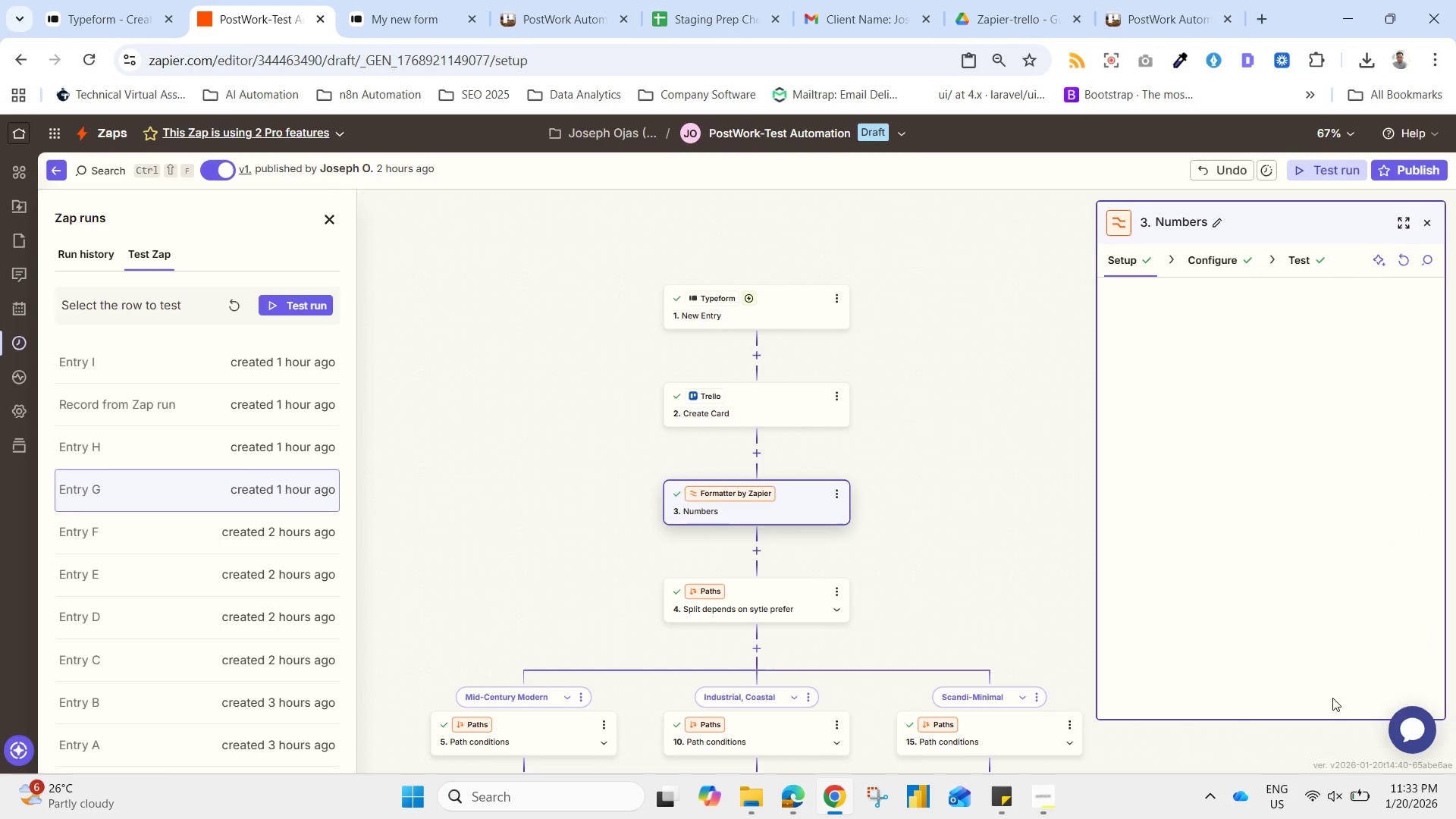 
left_click([1332, 698])
 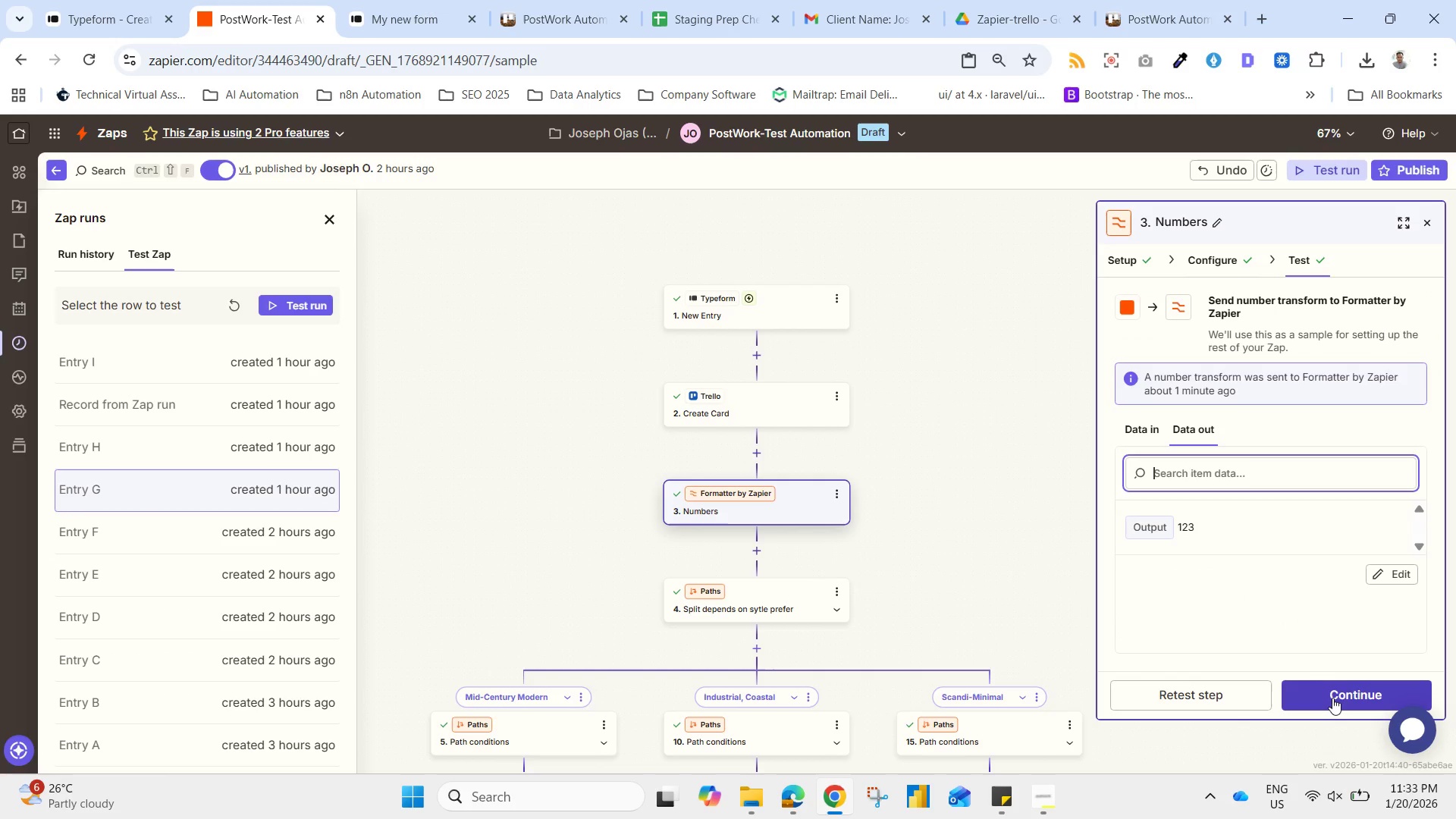 
left_click([1332, 698])
 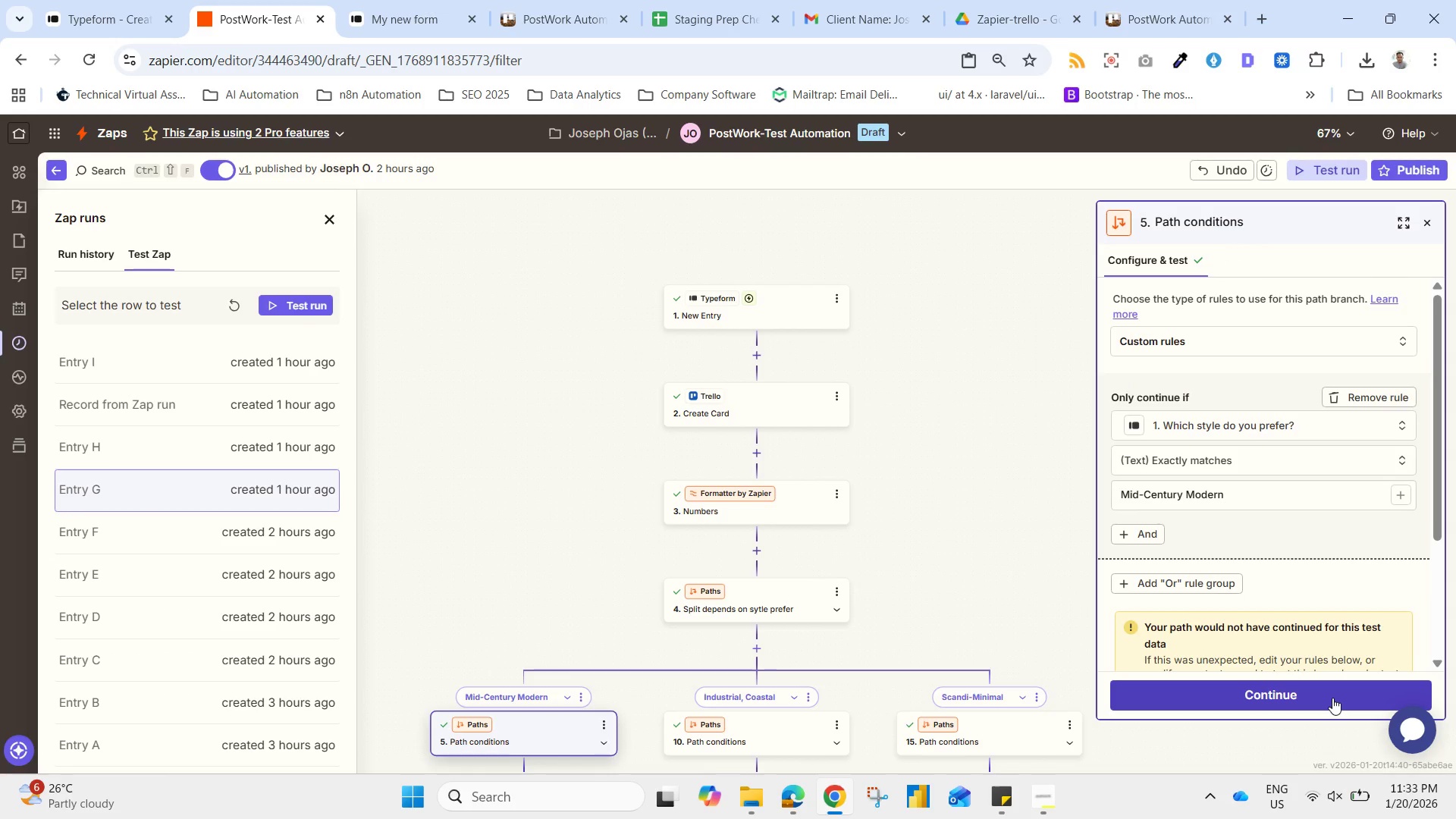 
left_click([1332, 698])
 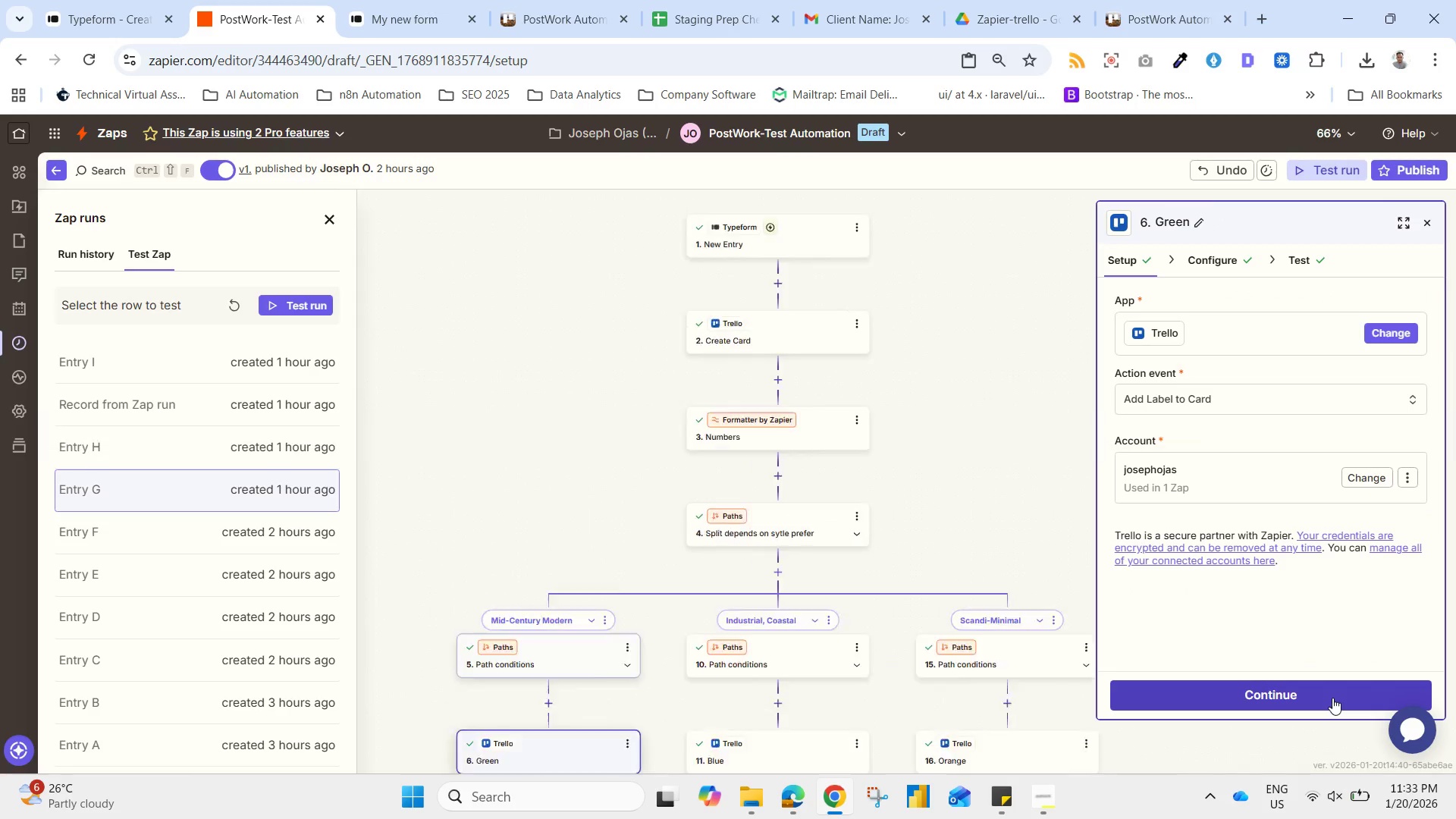 
left_click([1332, 698])
 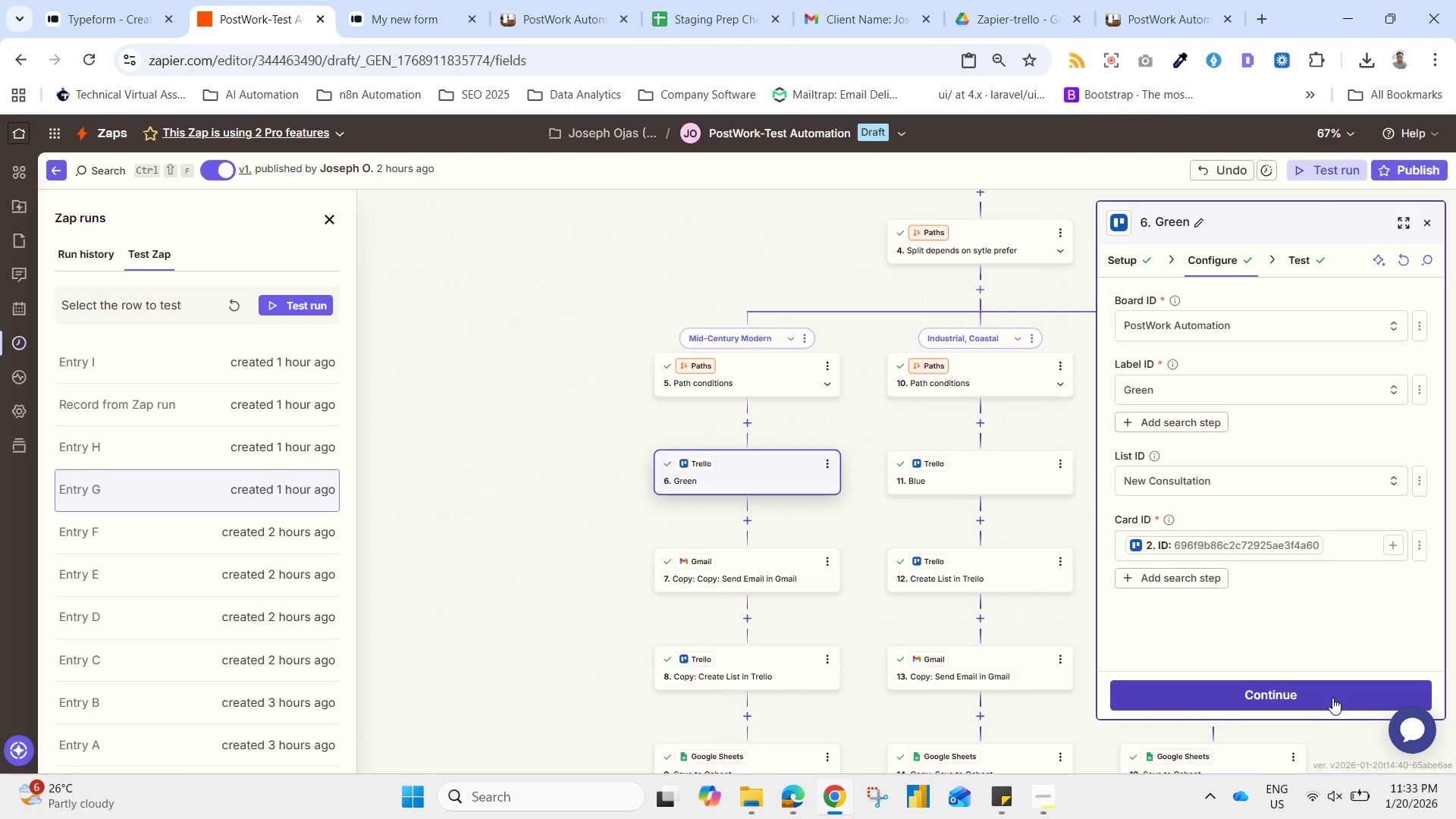 
left_click([1331, 698])
 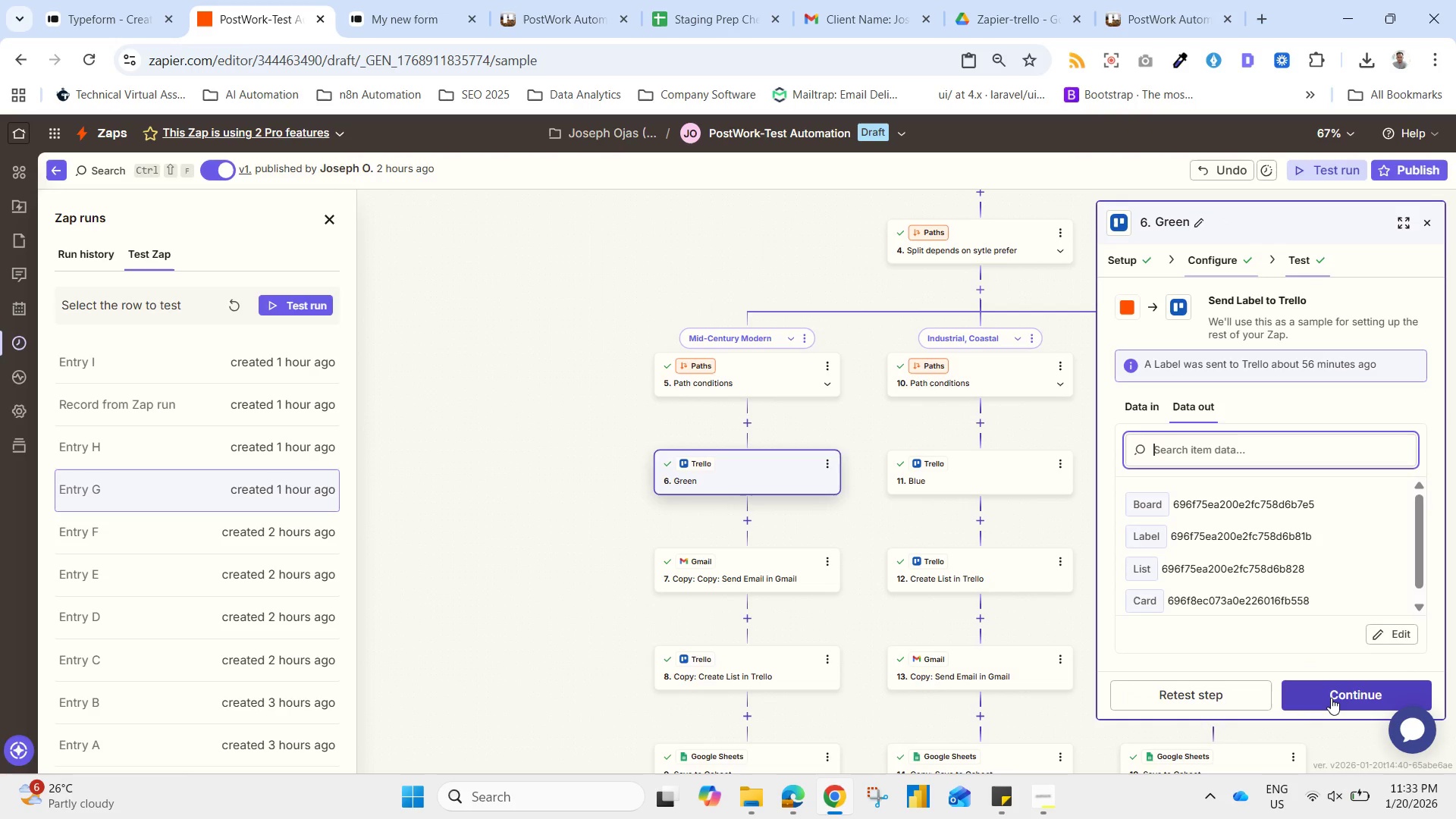 
left_click([1331, 698])
 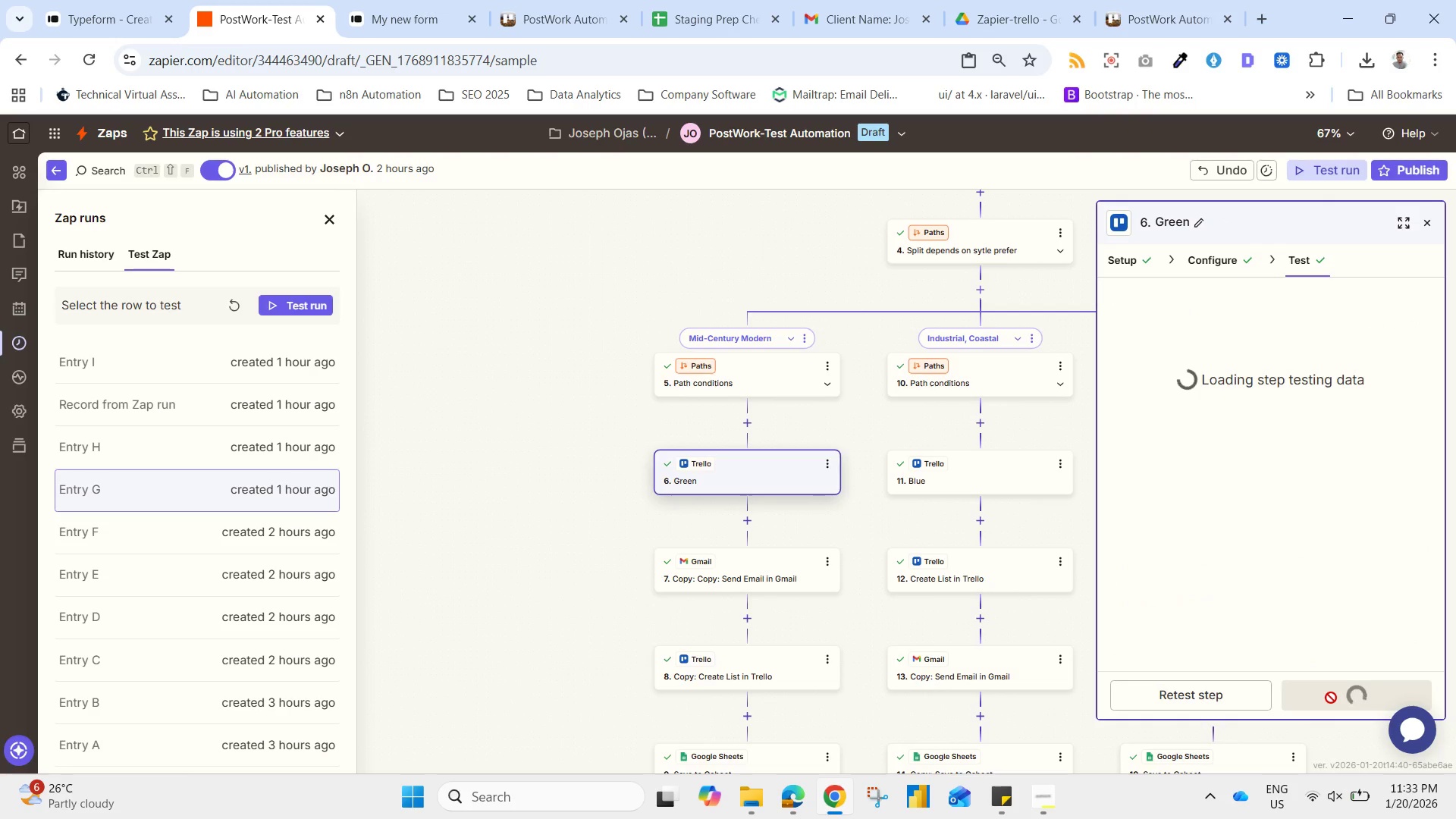 
left_click([1331, 698])
 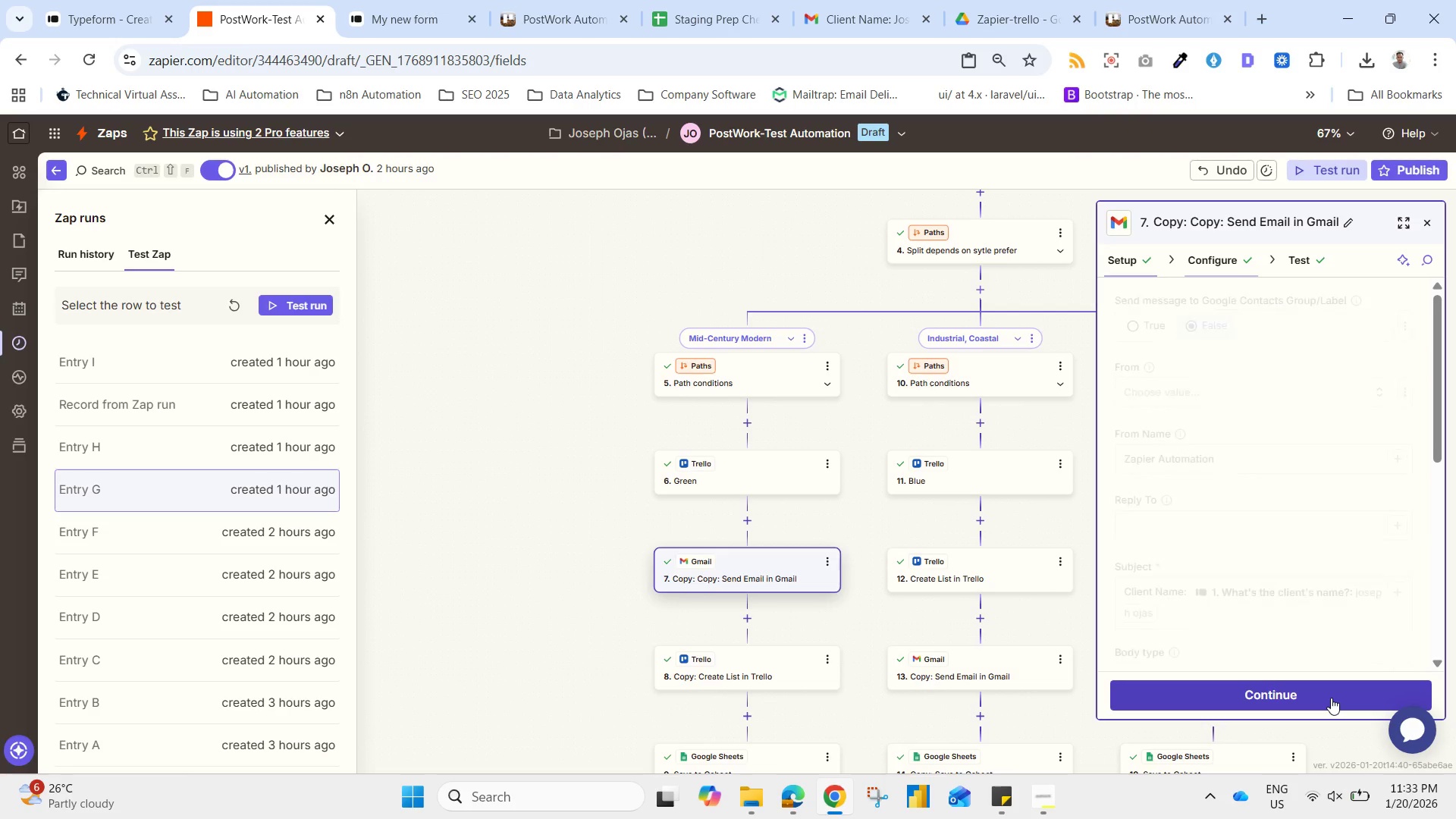 
left_click([1331, 698])
 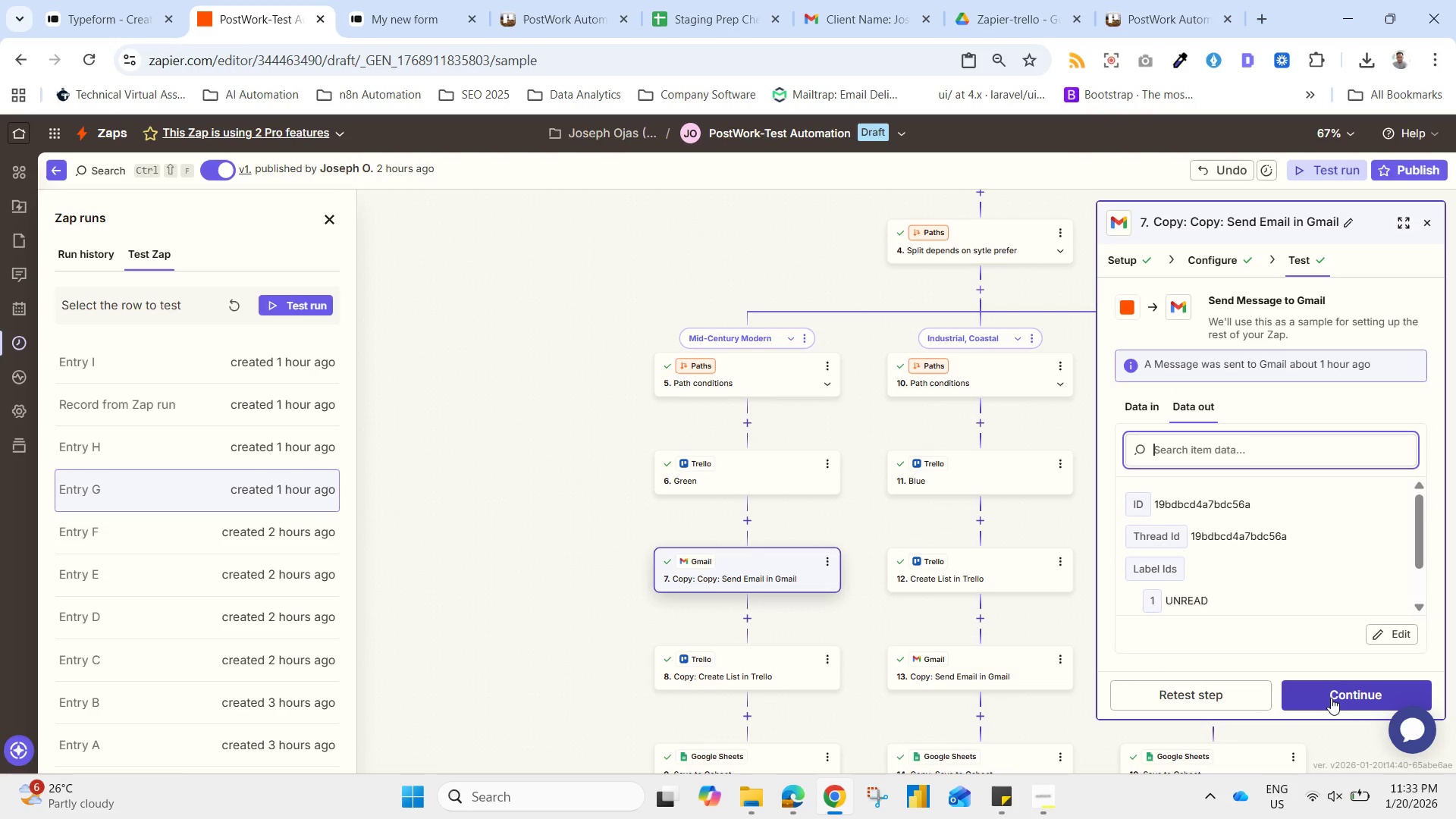 
left_click([1331, 698])
 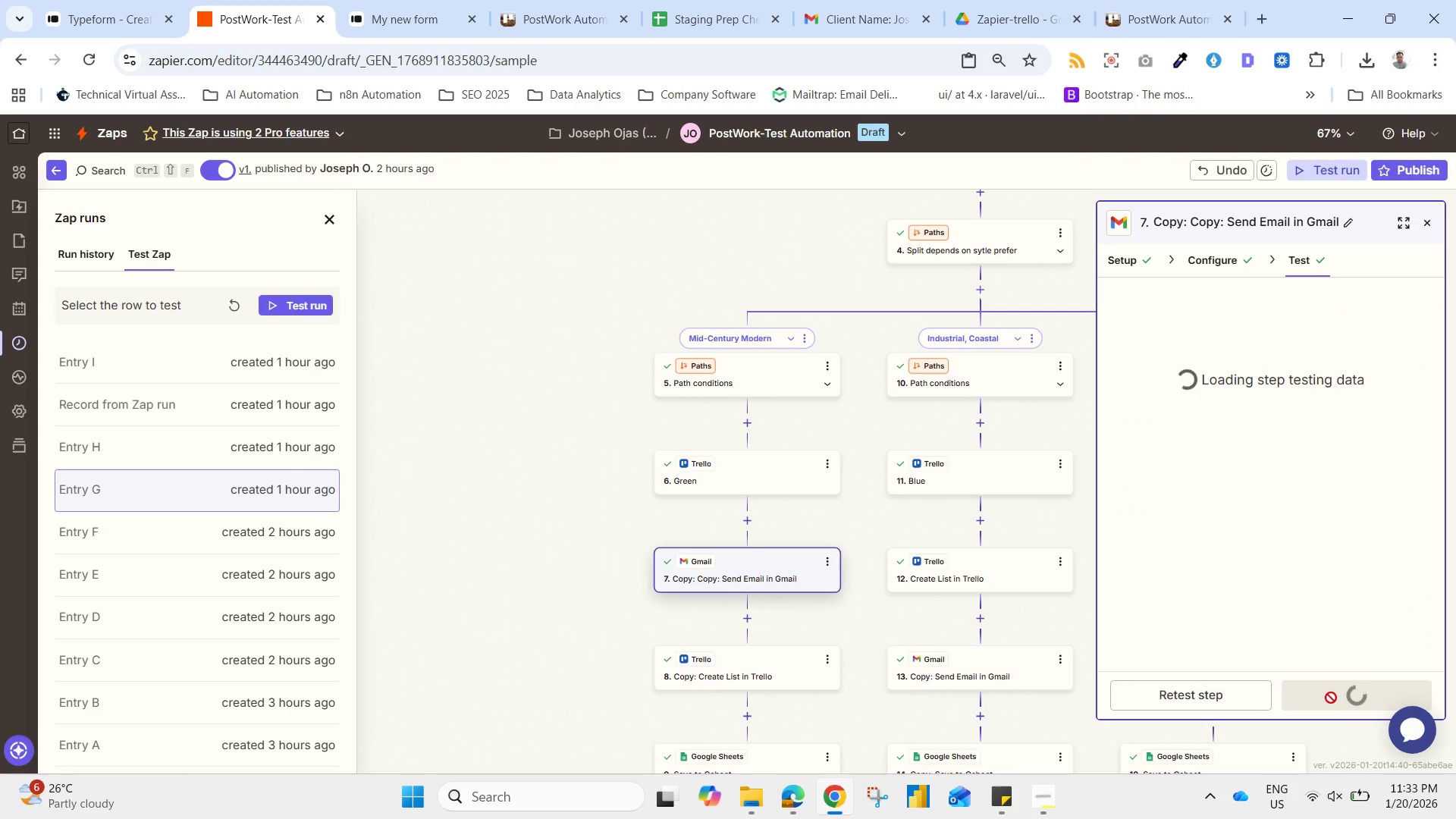 
left_click([1331, 698])
 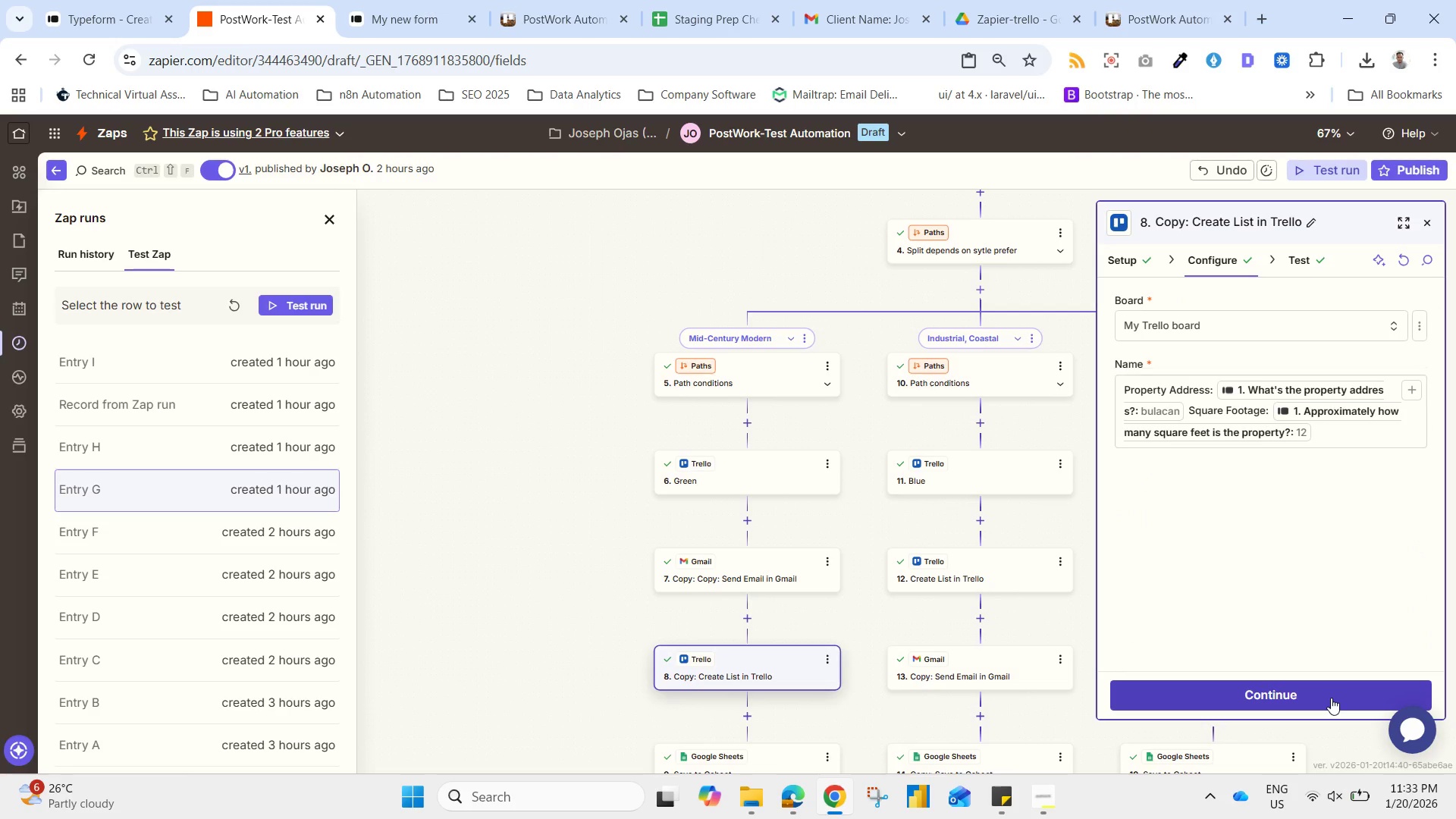 
left_click([1331, 698])
 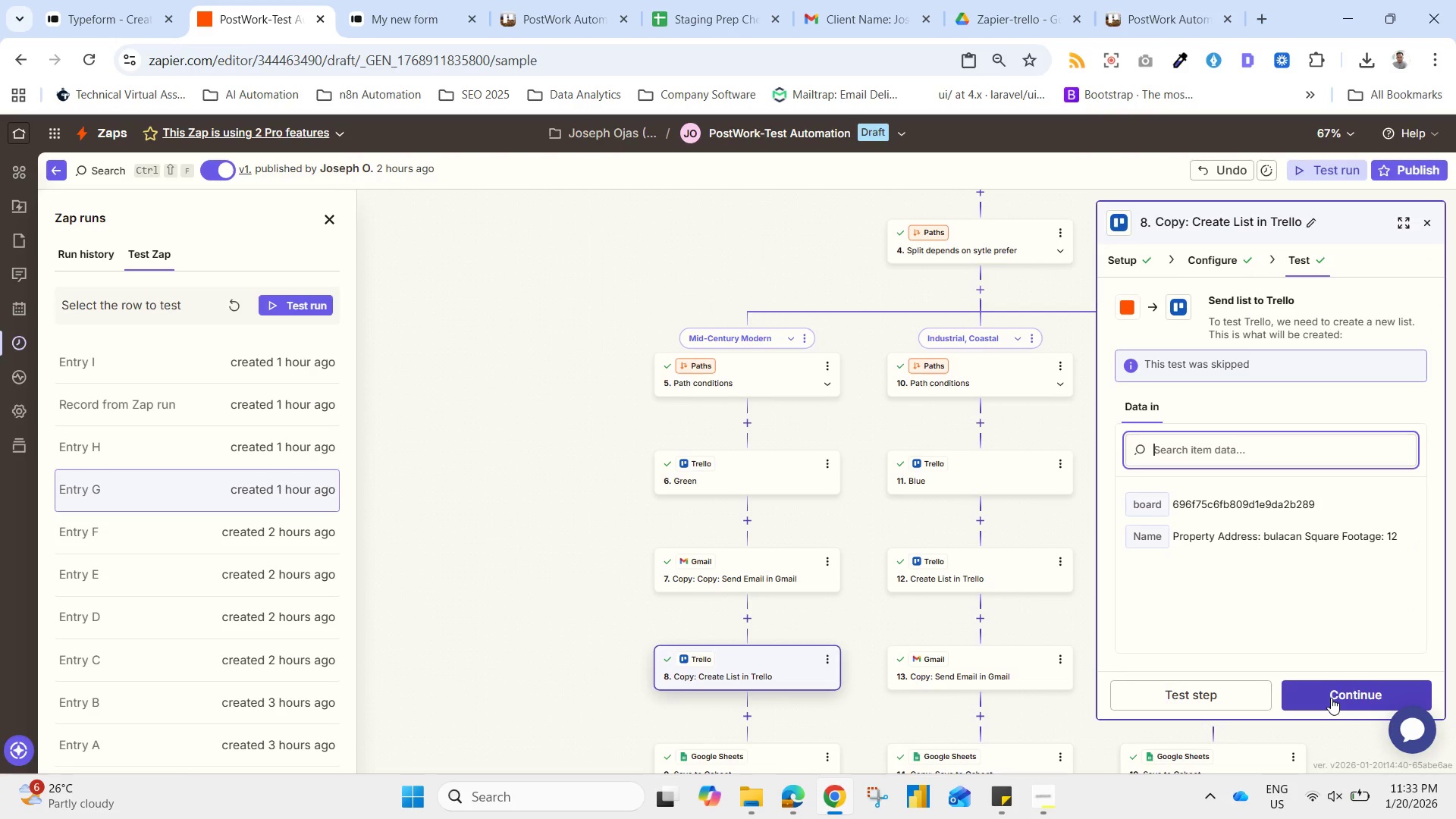 
left_click([1331, 698])
 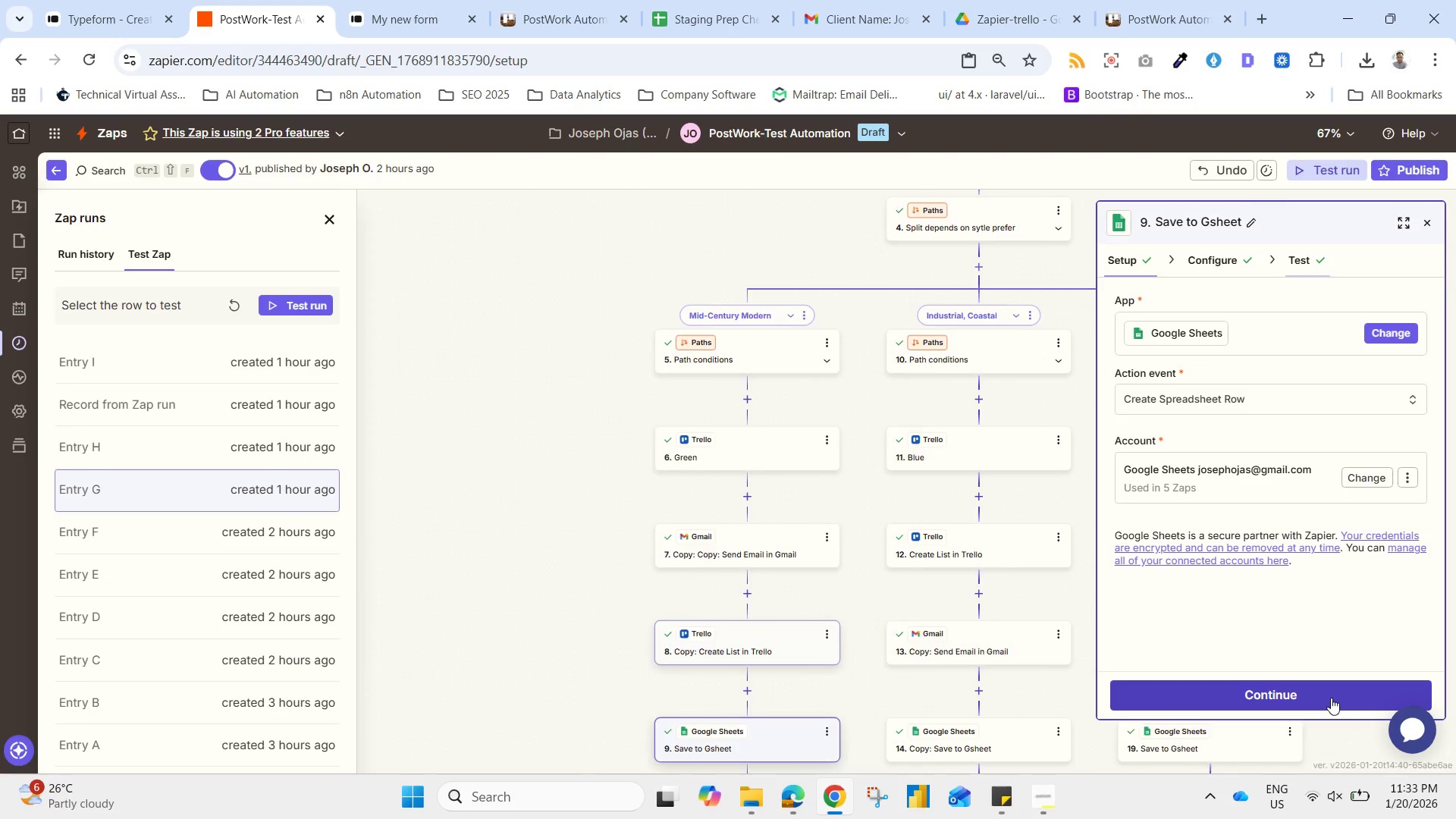 
left_click([1331, 698])
 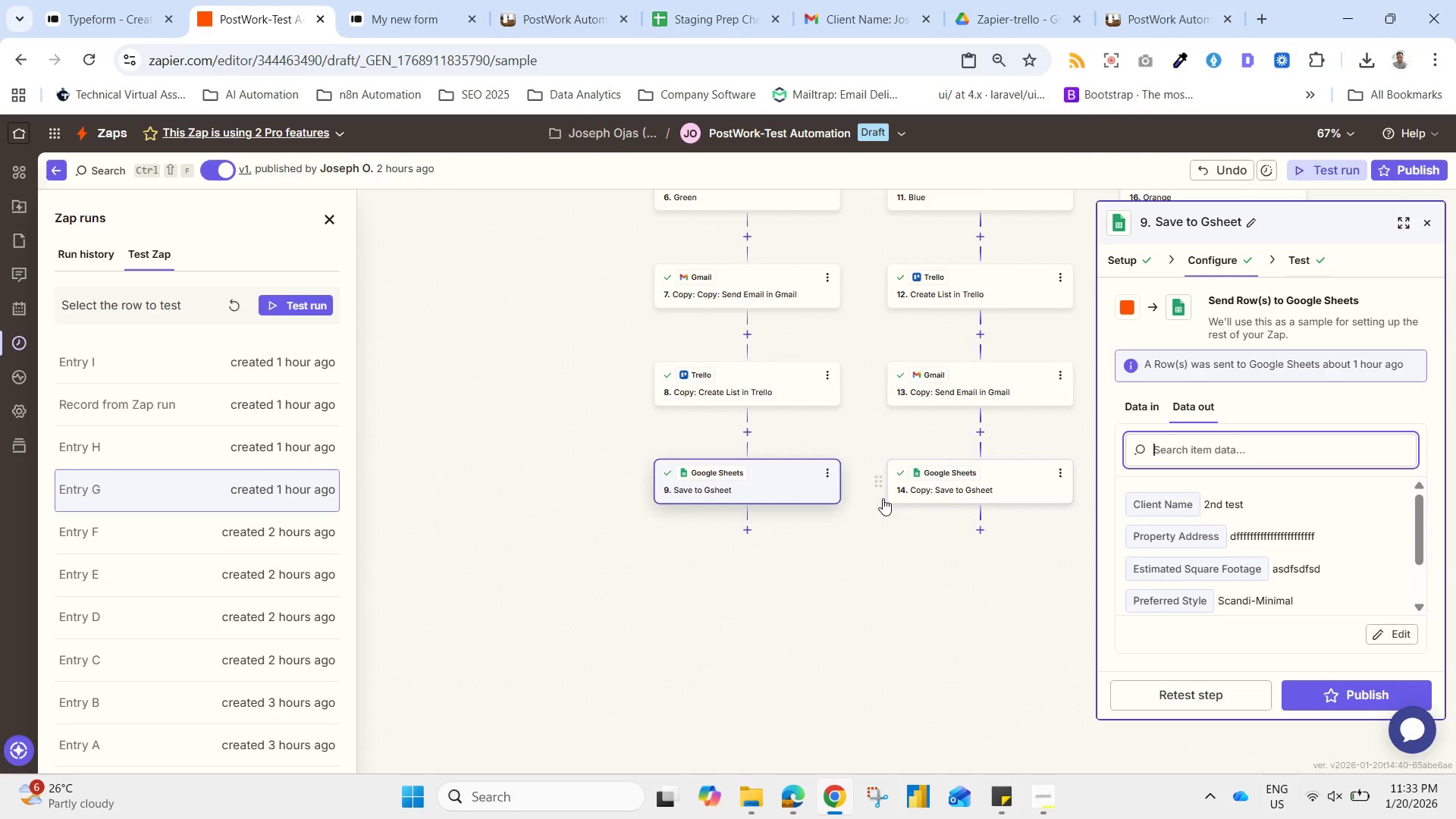 
mouse_move([548, 5])
 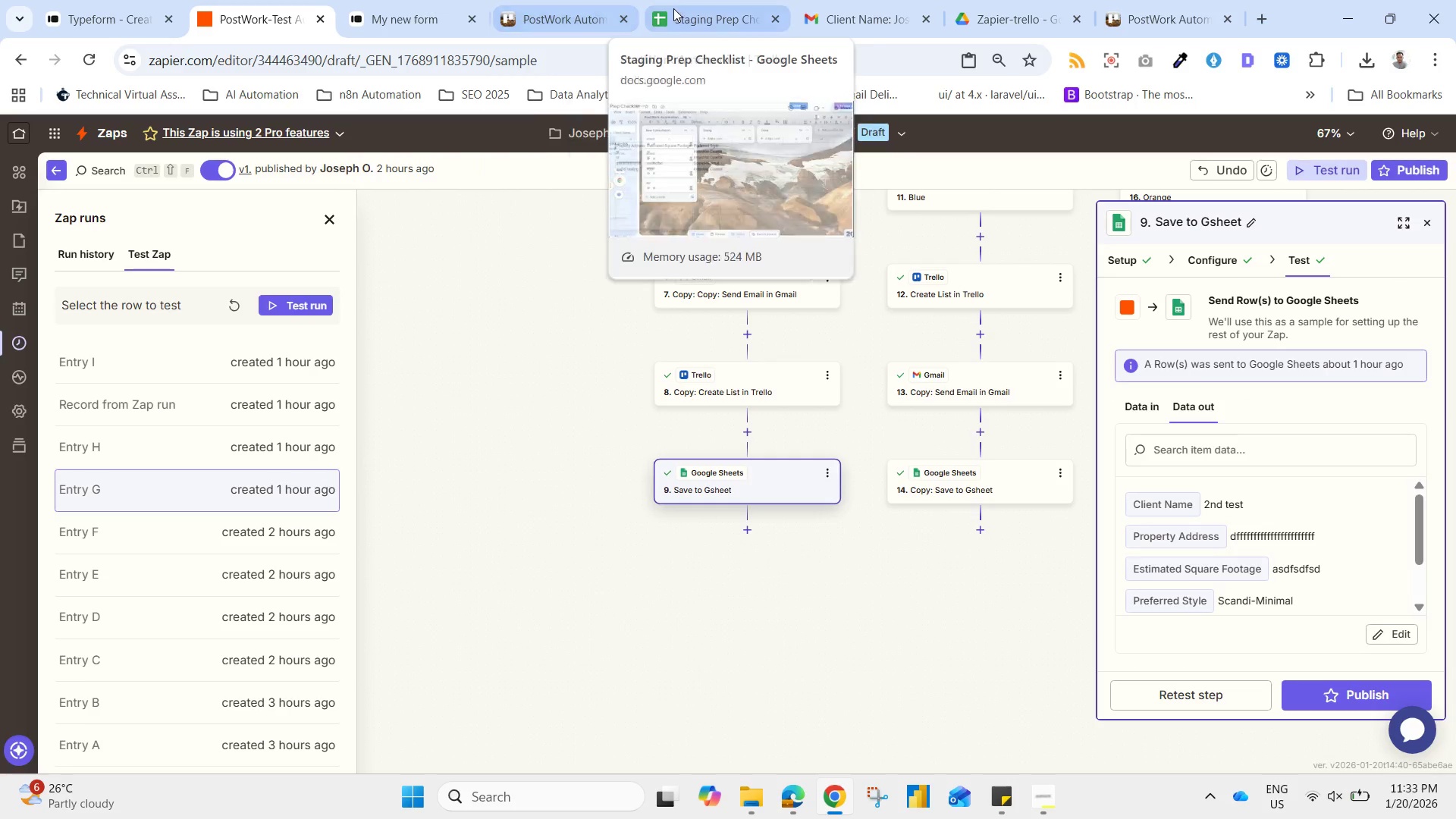 
left_click([671, 7])
 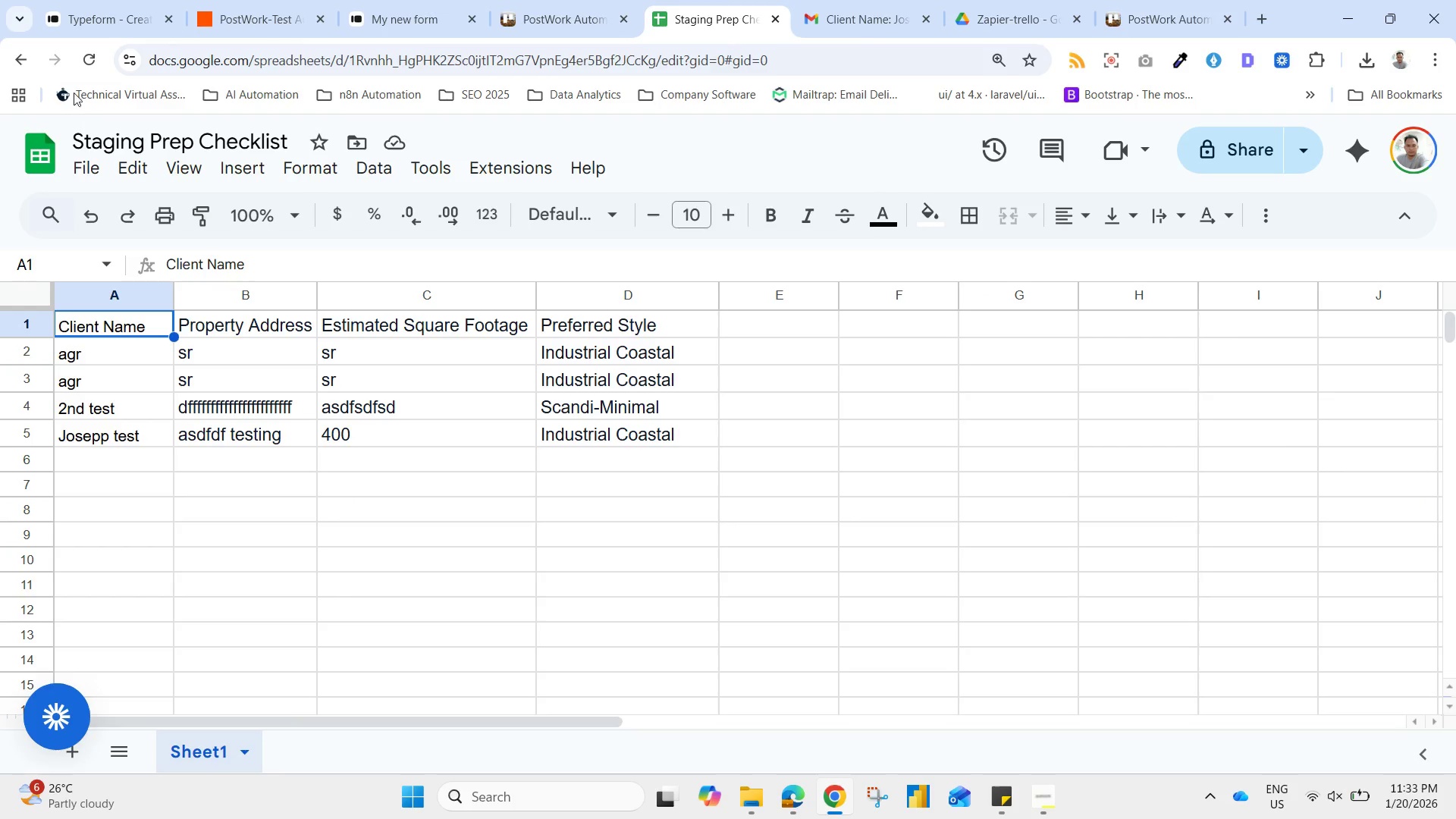 
left_click([93, 59])
 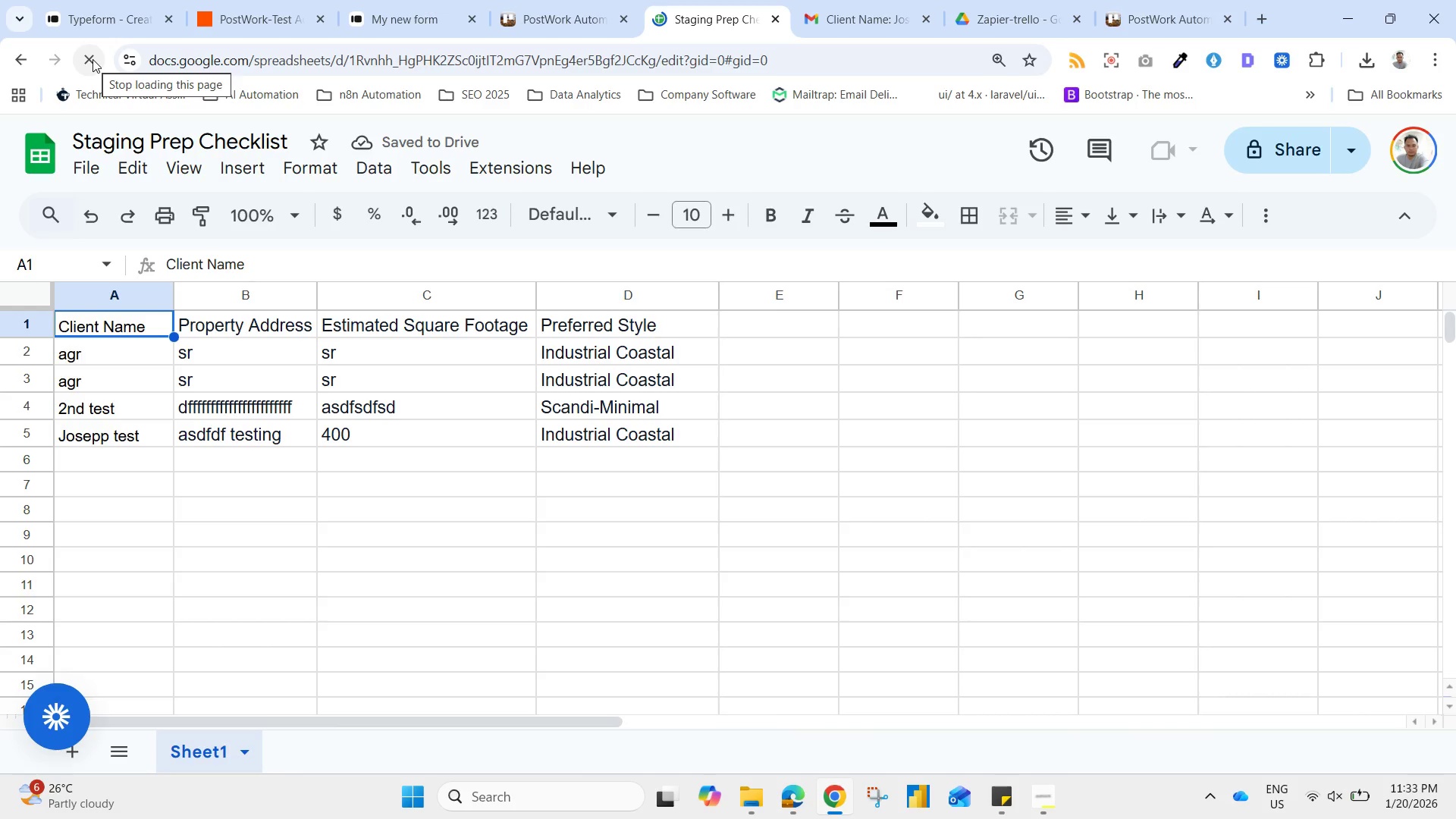 
wait(6.27)
 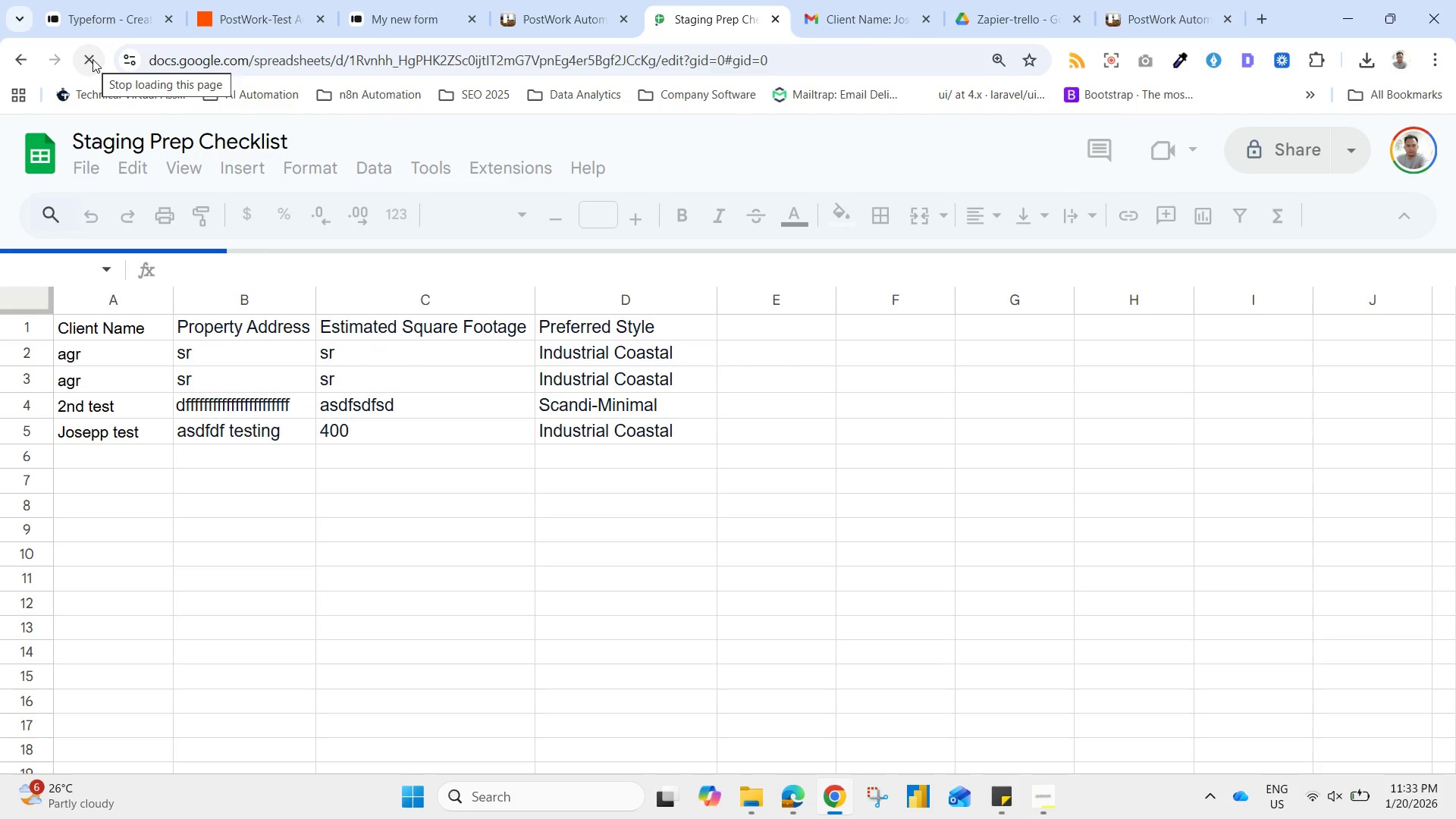 
left_click([753, 525])
 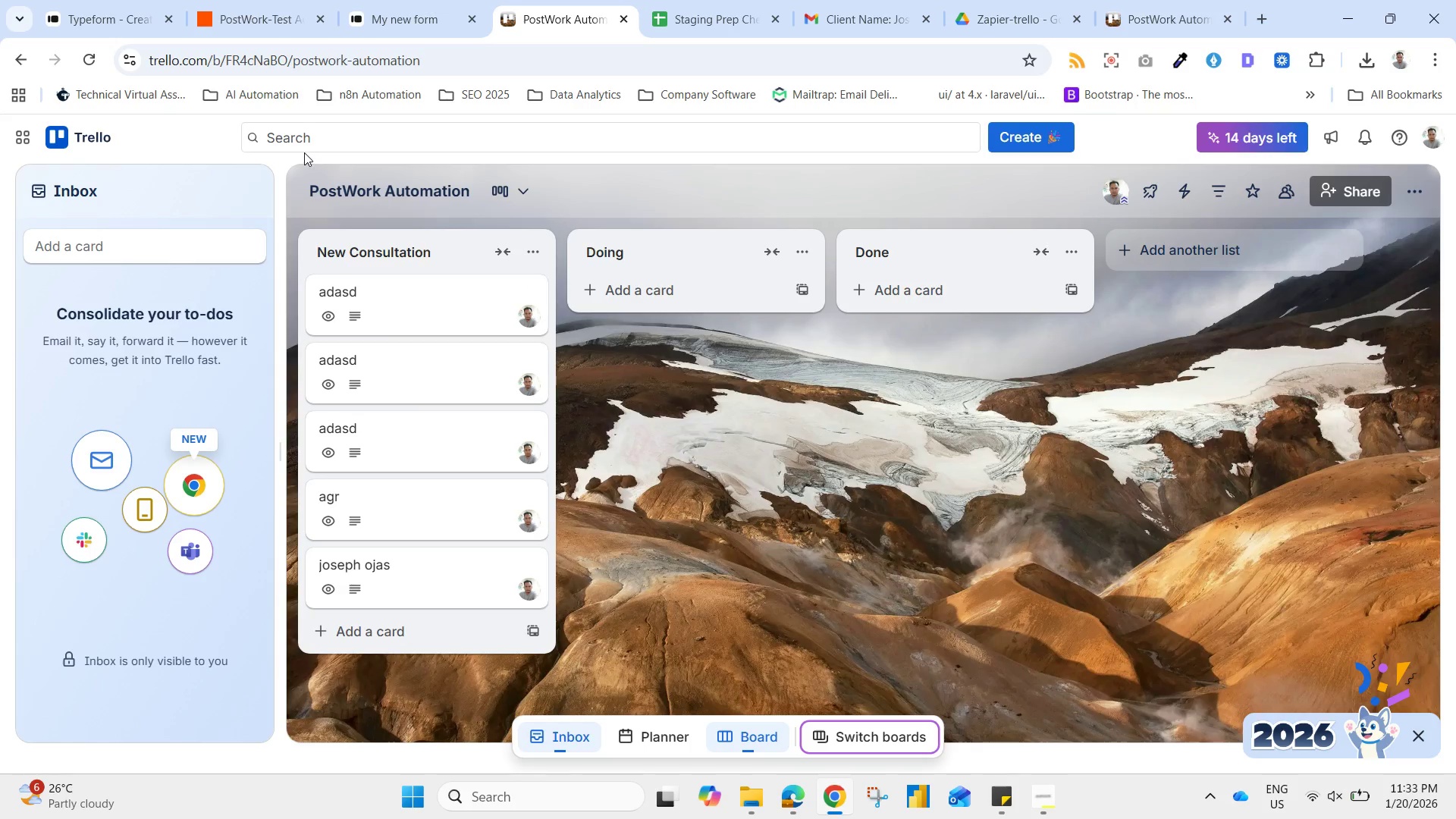 
left_click([83, 63])
 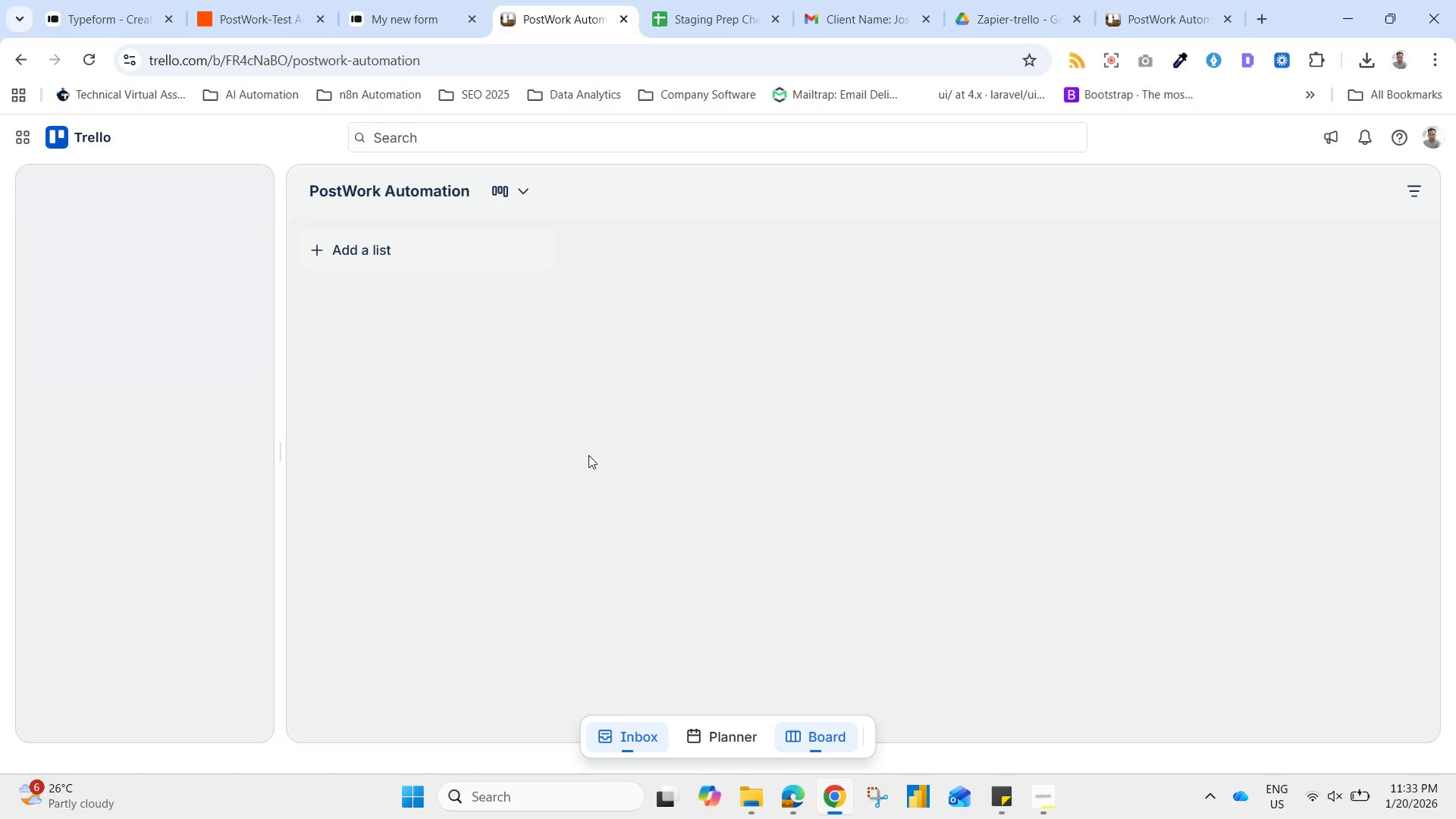 
wait(8.17)
 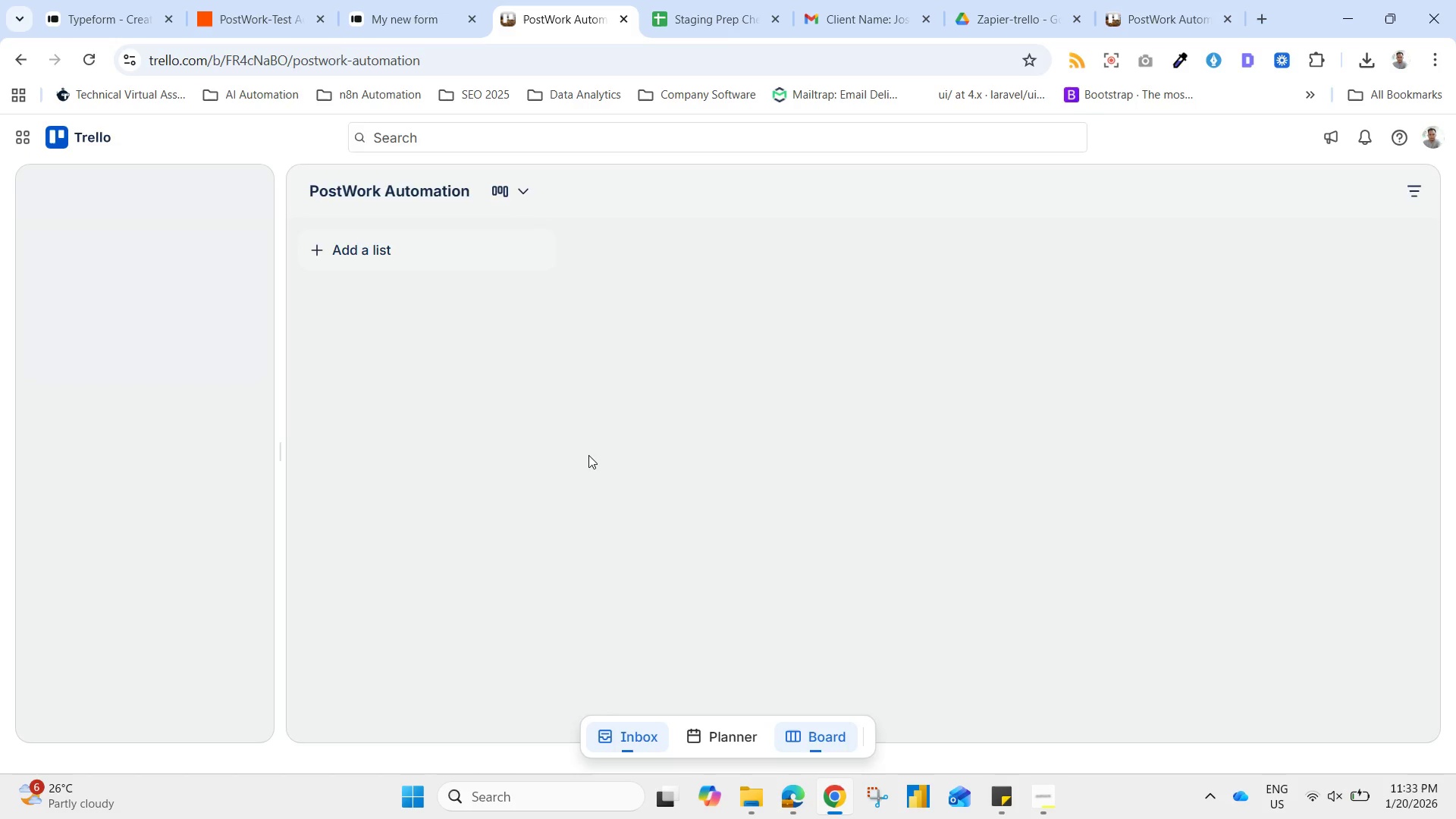 
left_click([274, 0])
 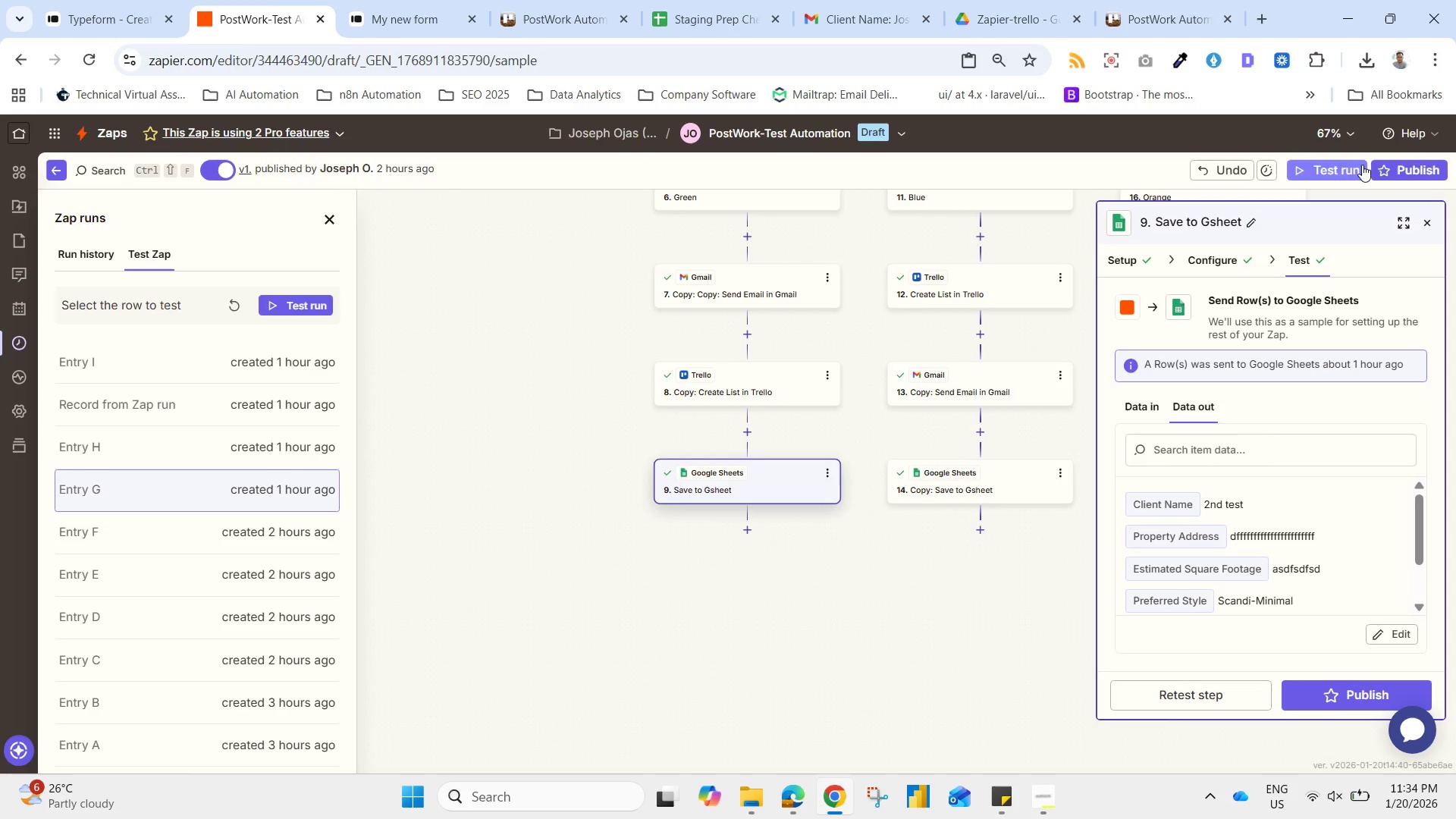 
left_click([1334, 165])
 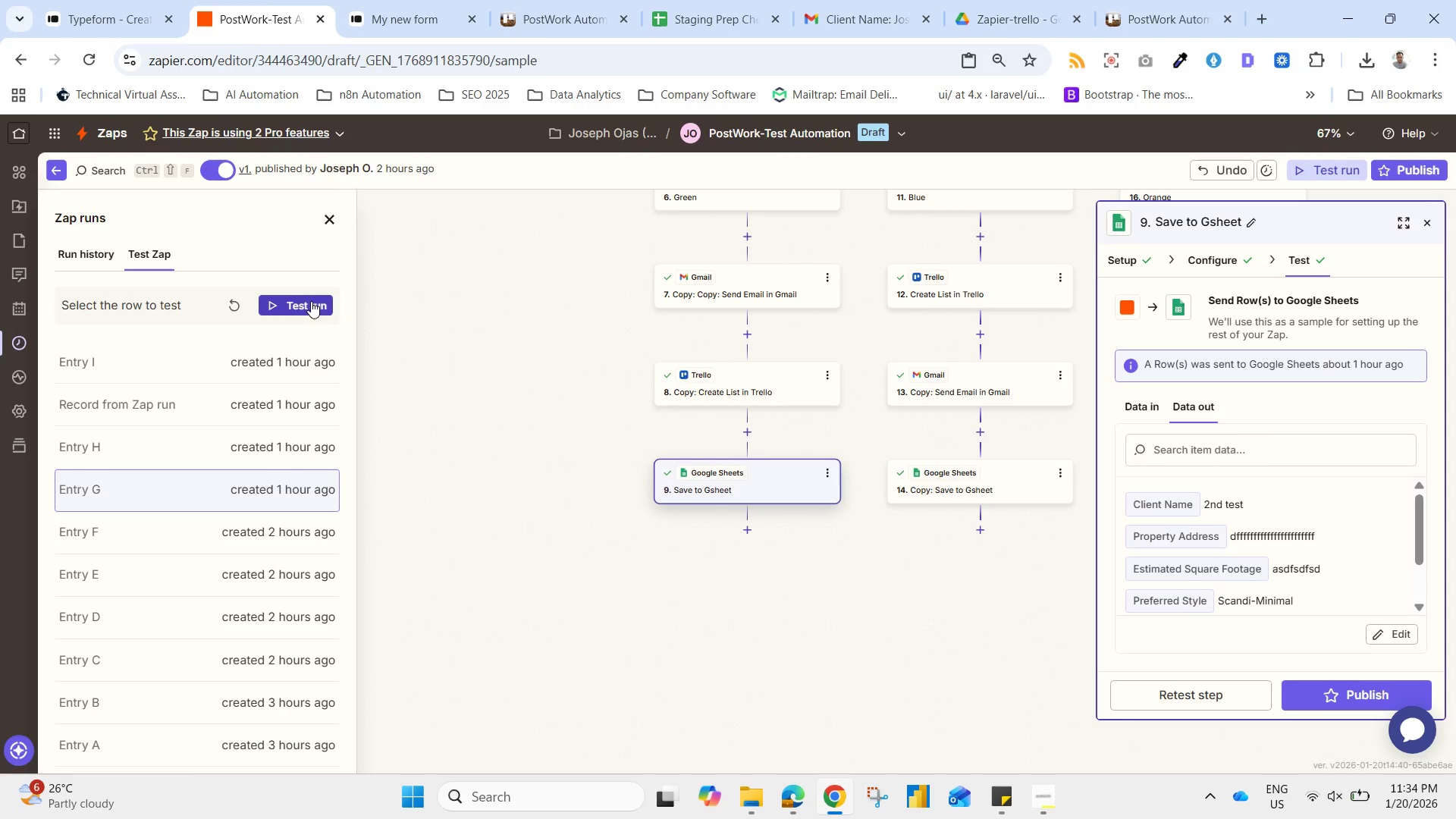 
left_click([311, 301])
 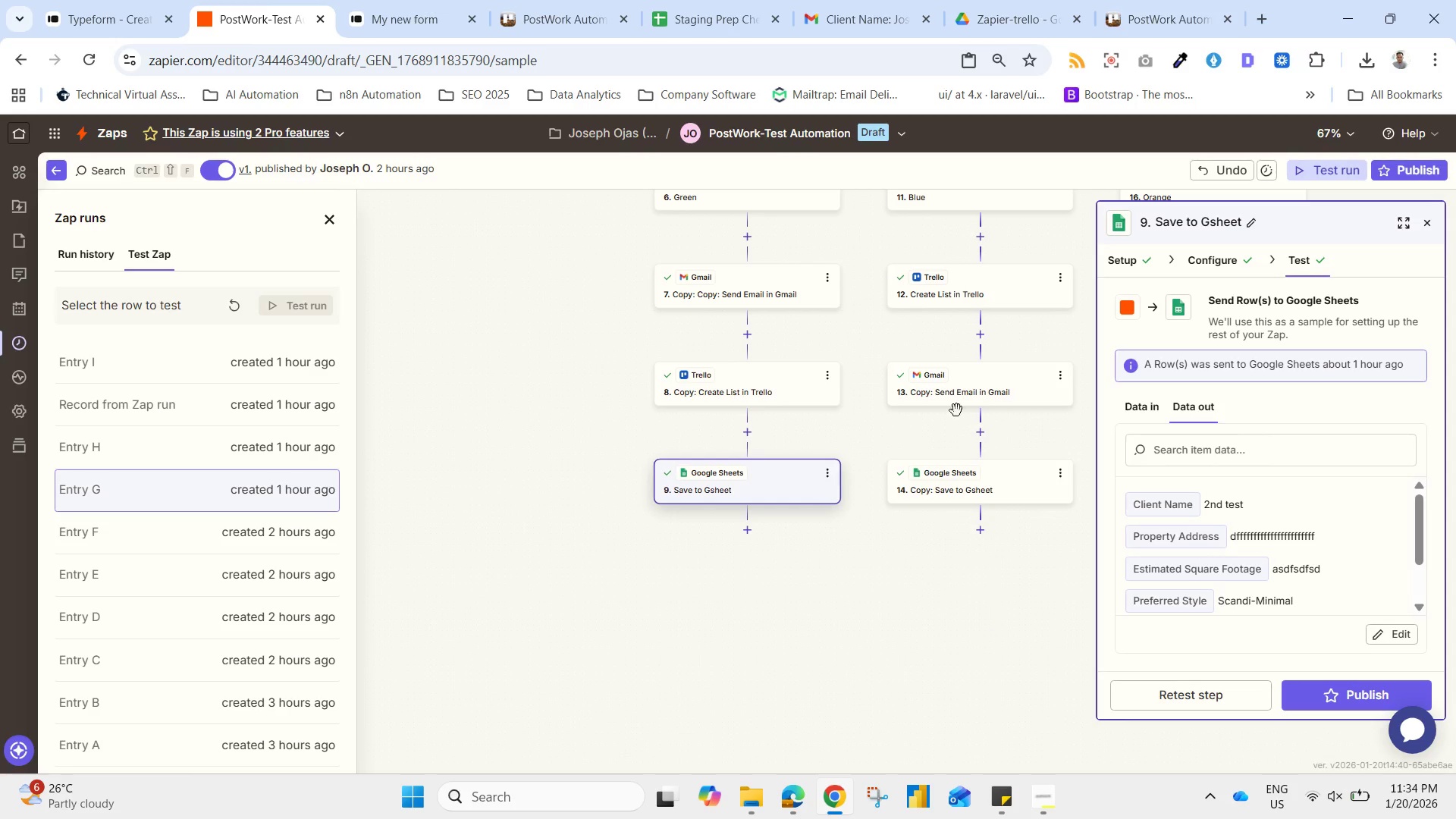 
mouse_move([512, 0])
 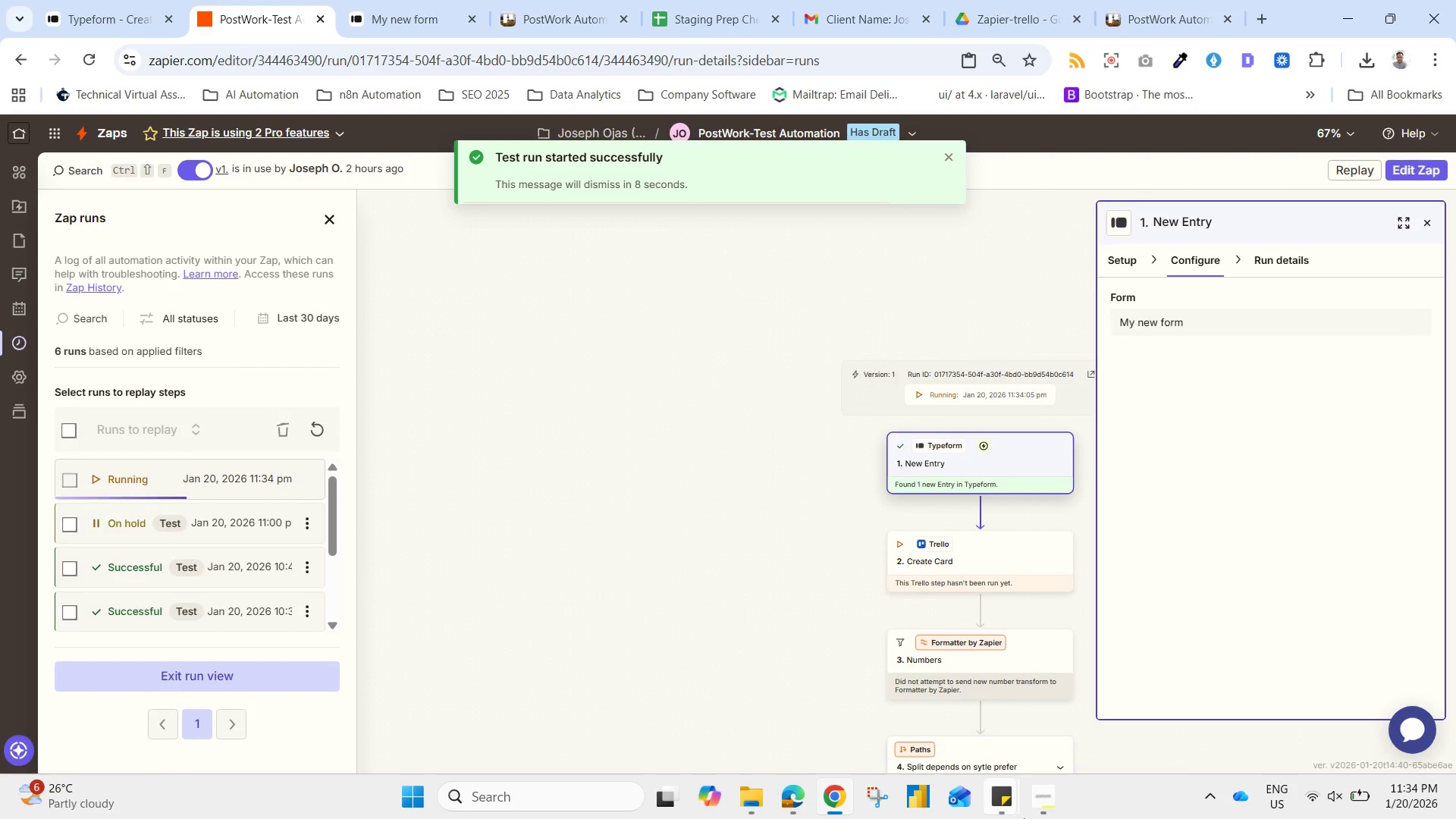 
left_click([1047, 801])